 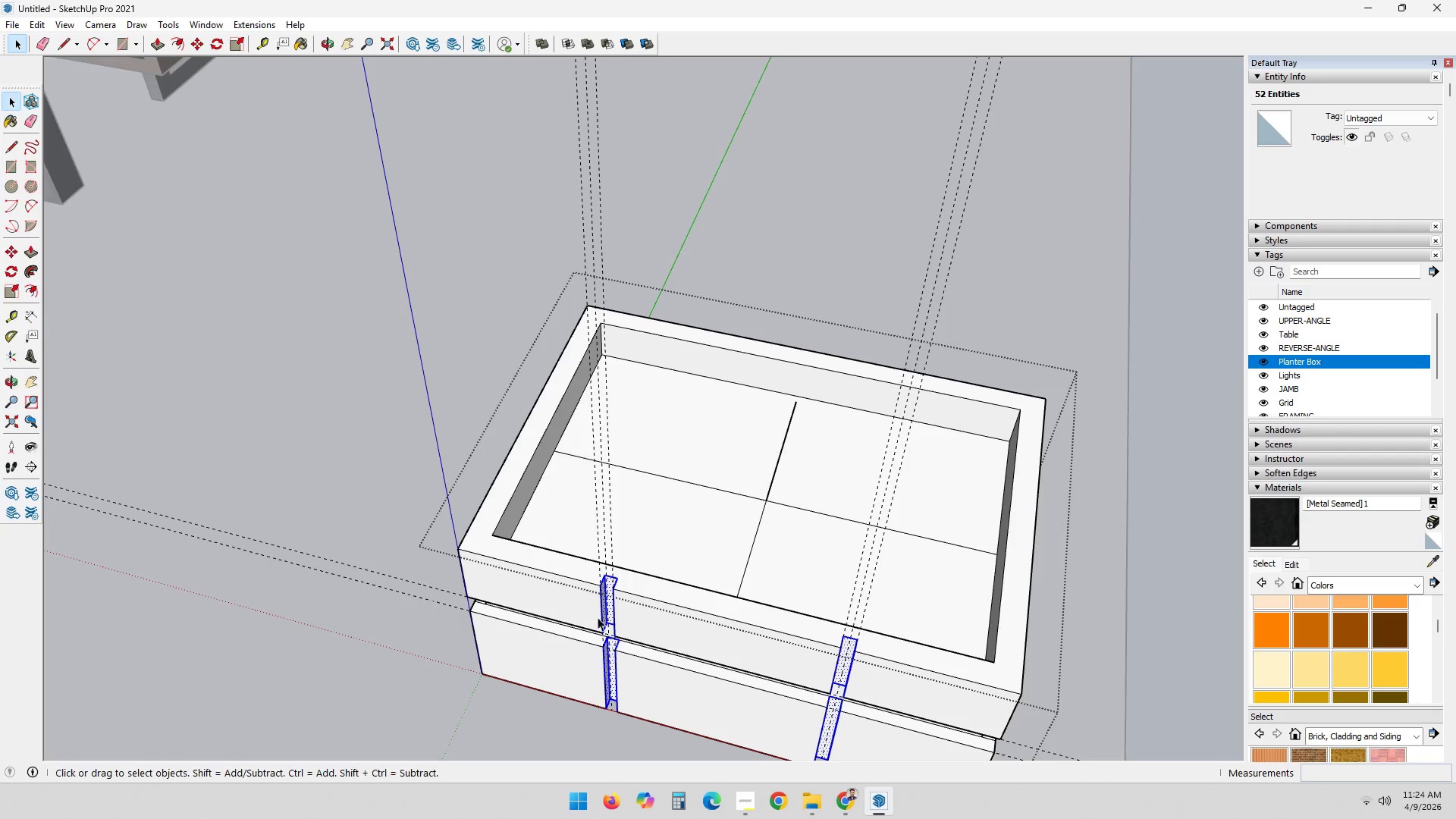 
key(Q)
 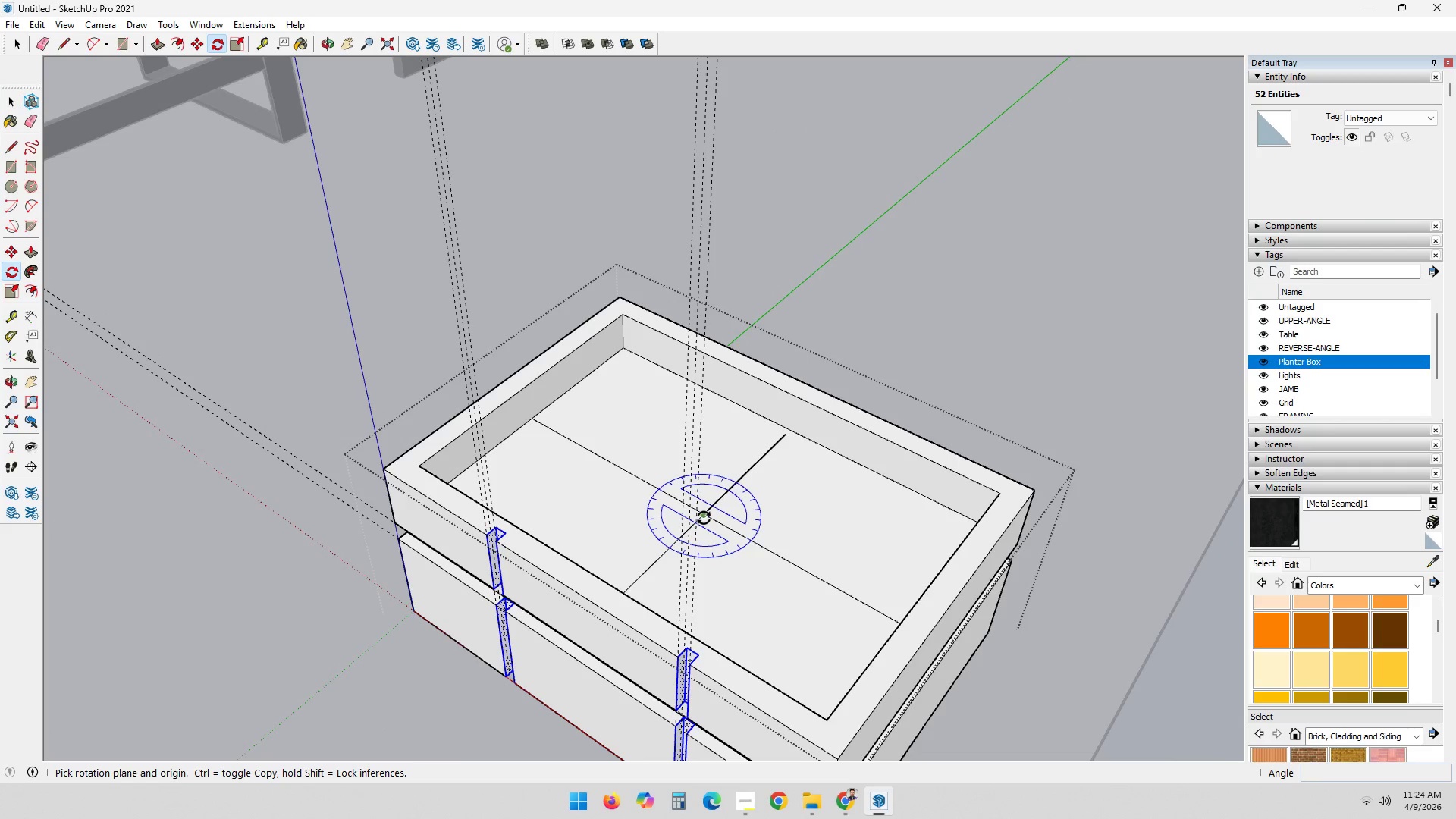 
left_click([704, 516])
 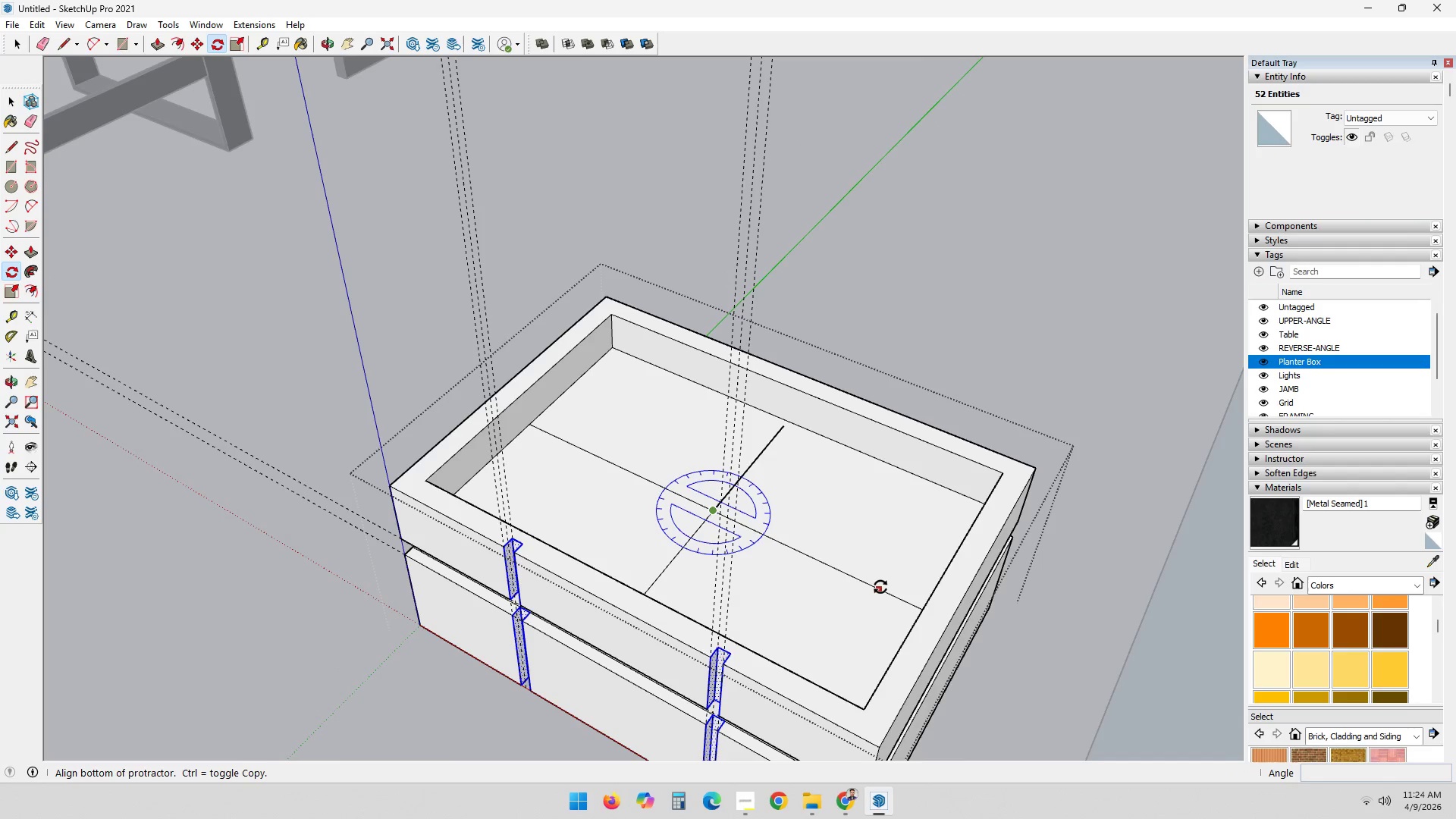 
left_click_drag(start_coordinate=[873, 585], to_coordinate=[887, 572])
 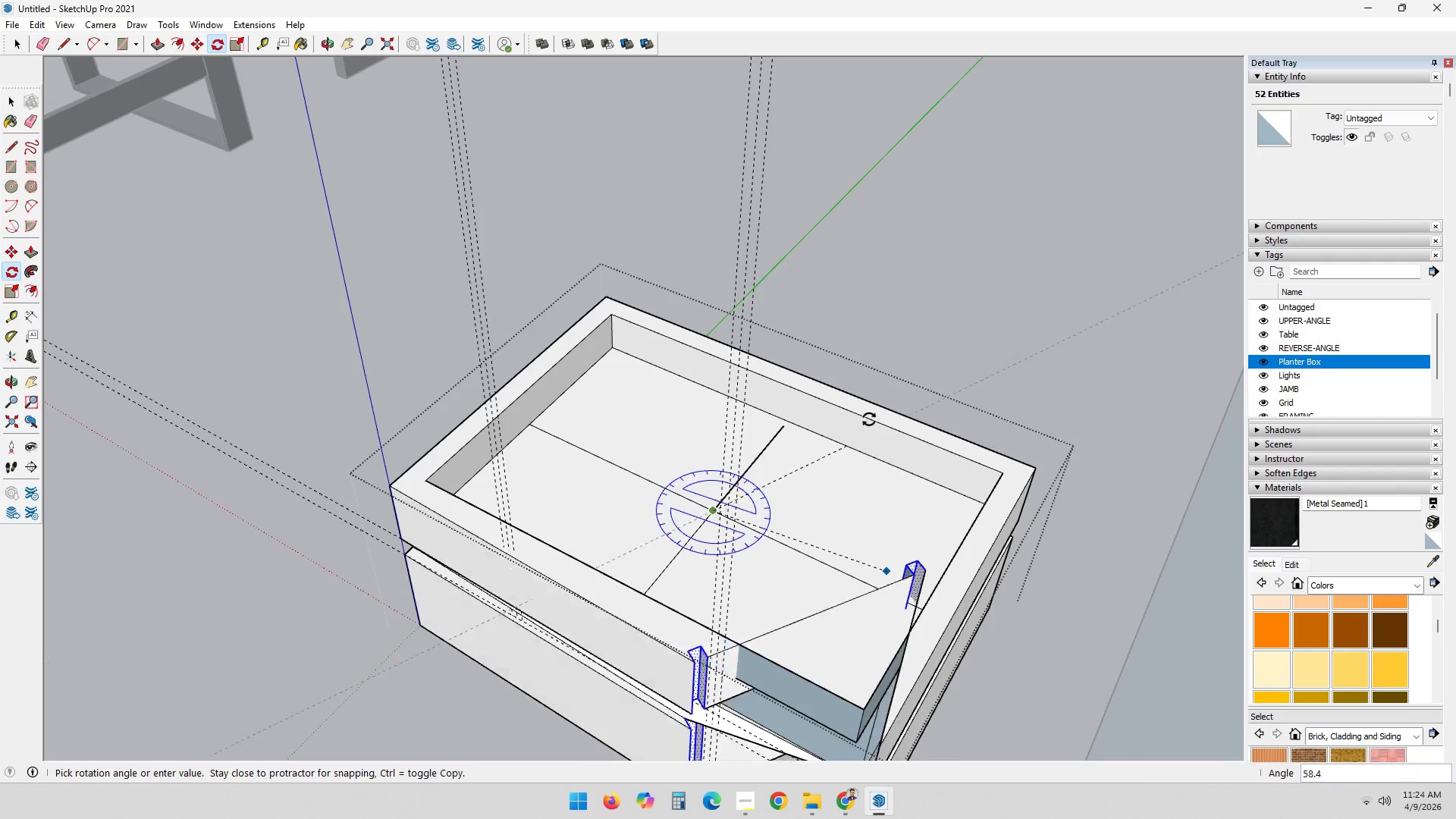 
key(Control+ControlLeft)
 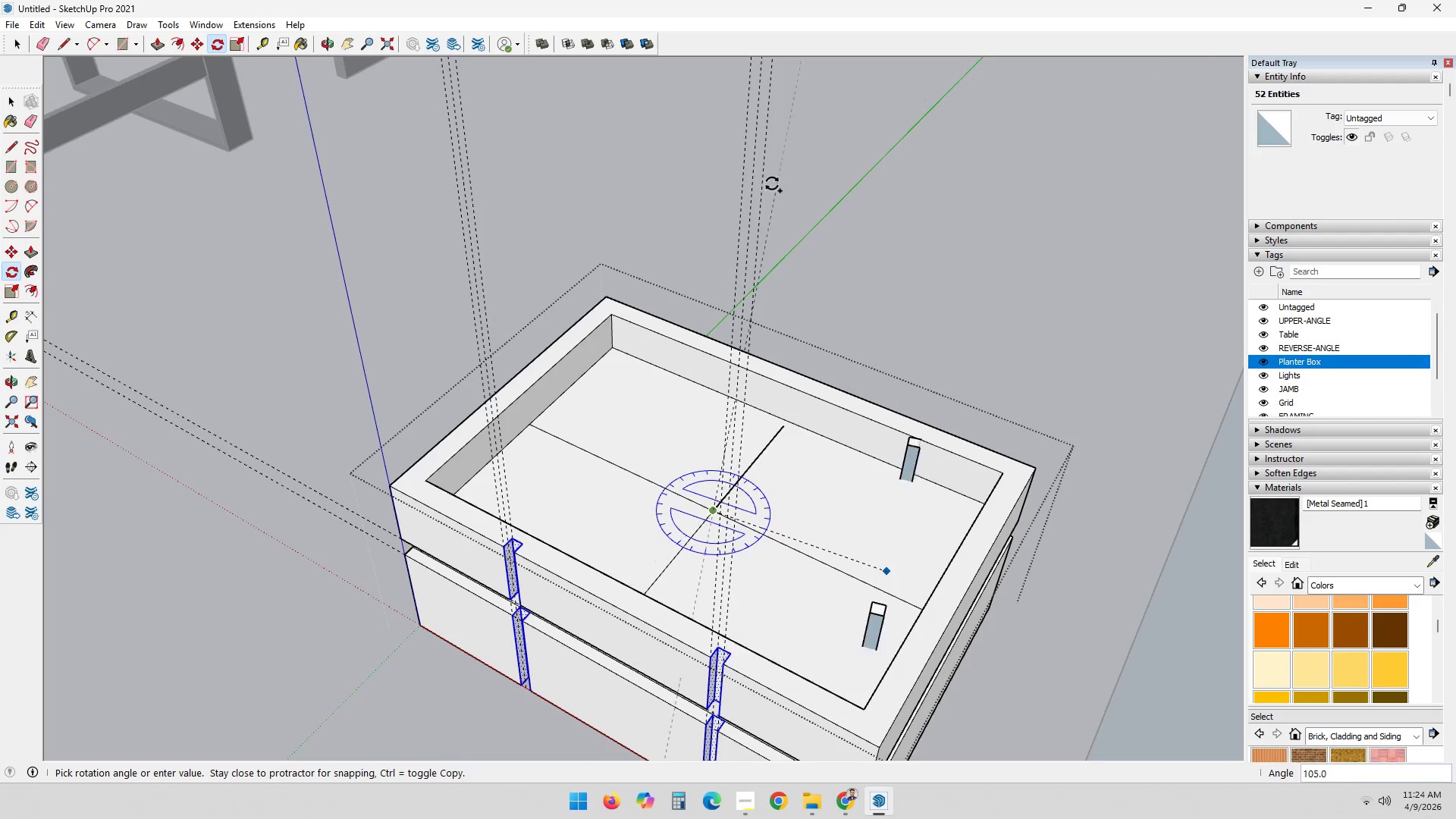 
key(Shift+ShiftLeft)
 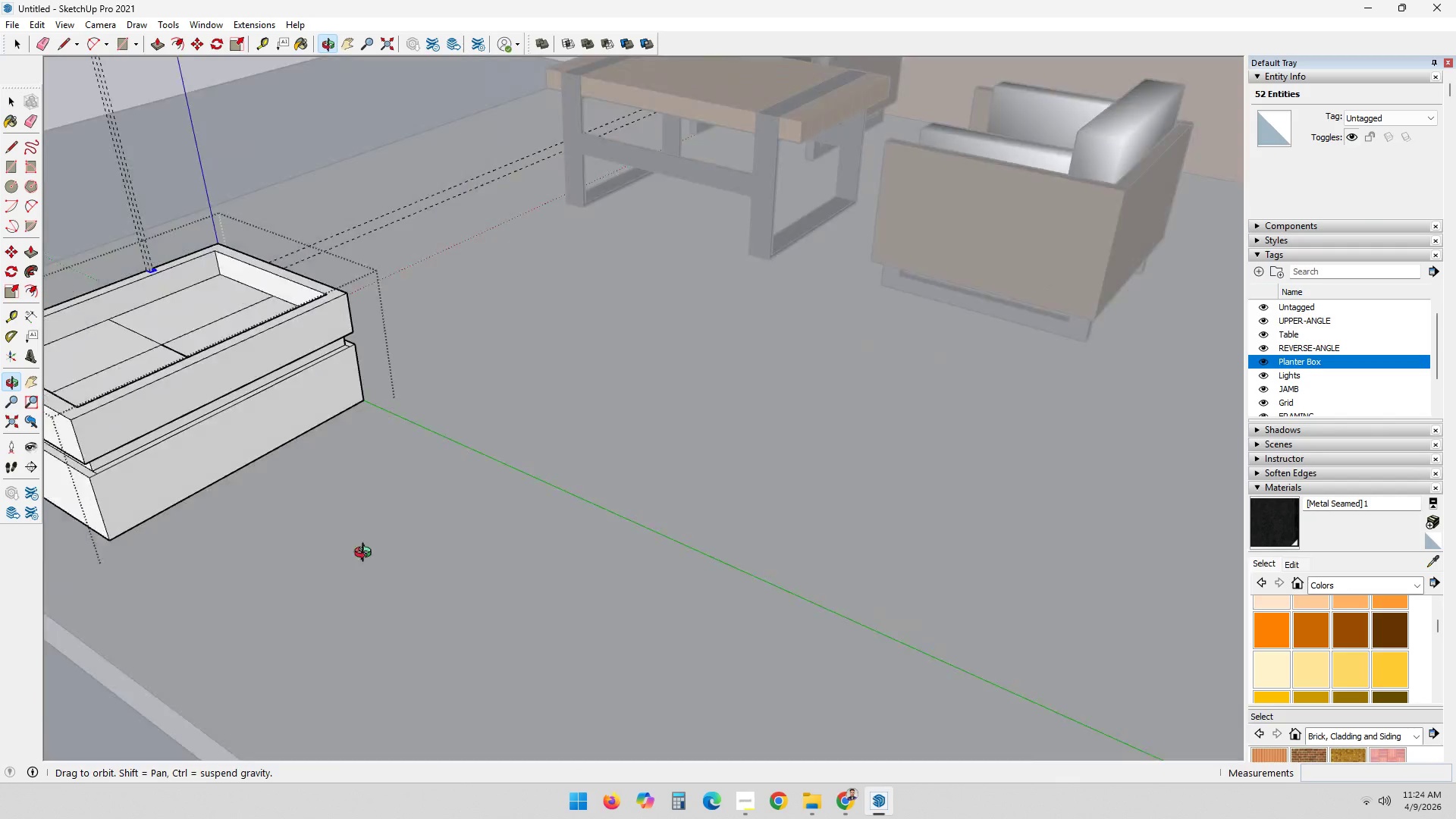 
scroll: coordinate [372, 342], scroll_direction: up, amount: 1.0
 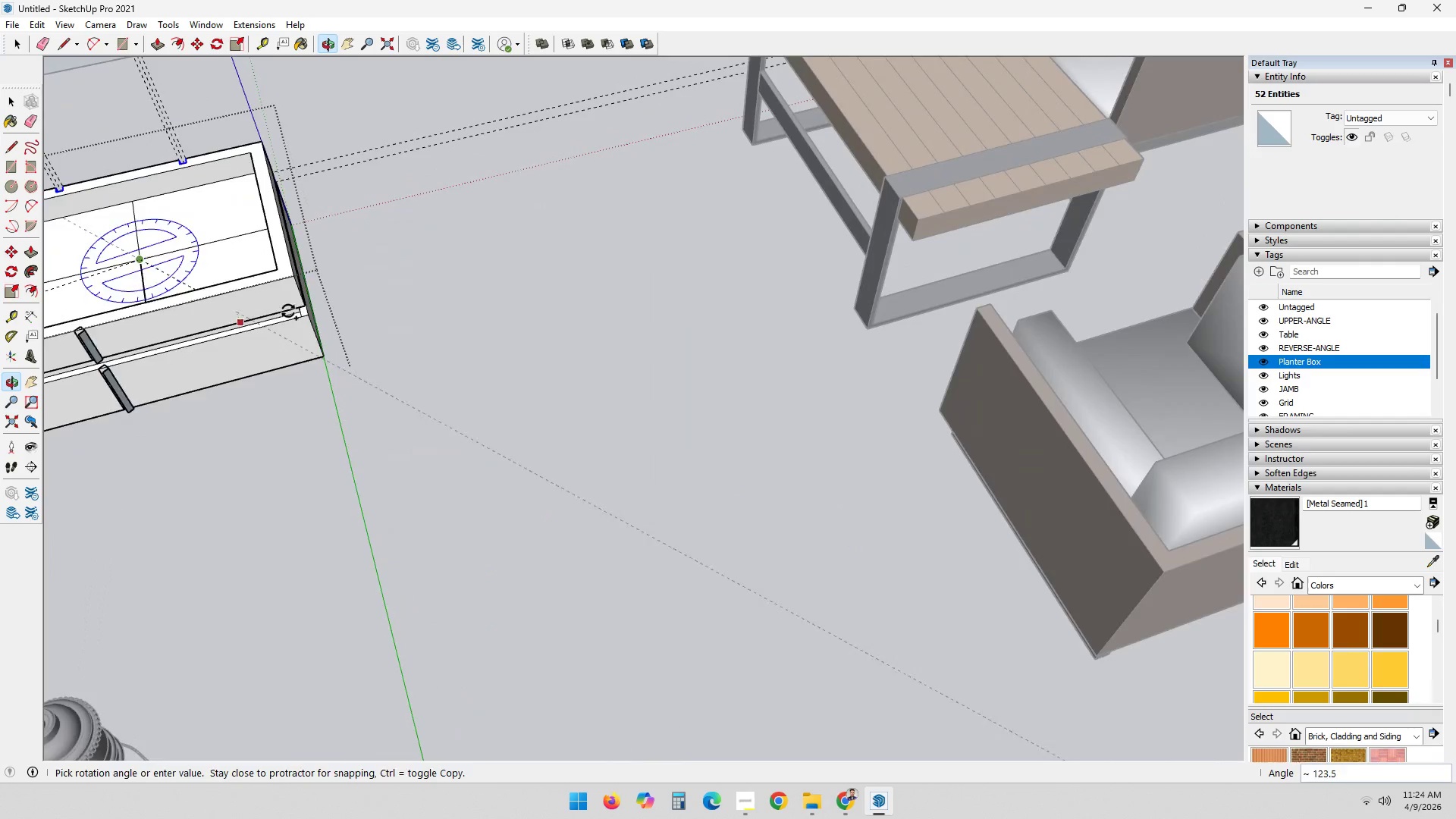 
hold_key(key=ShiftLeft, duration=0.39)
 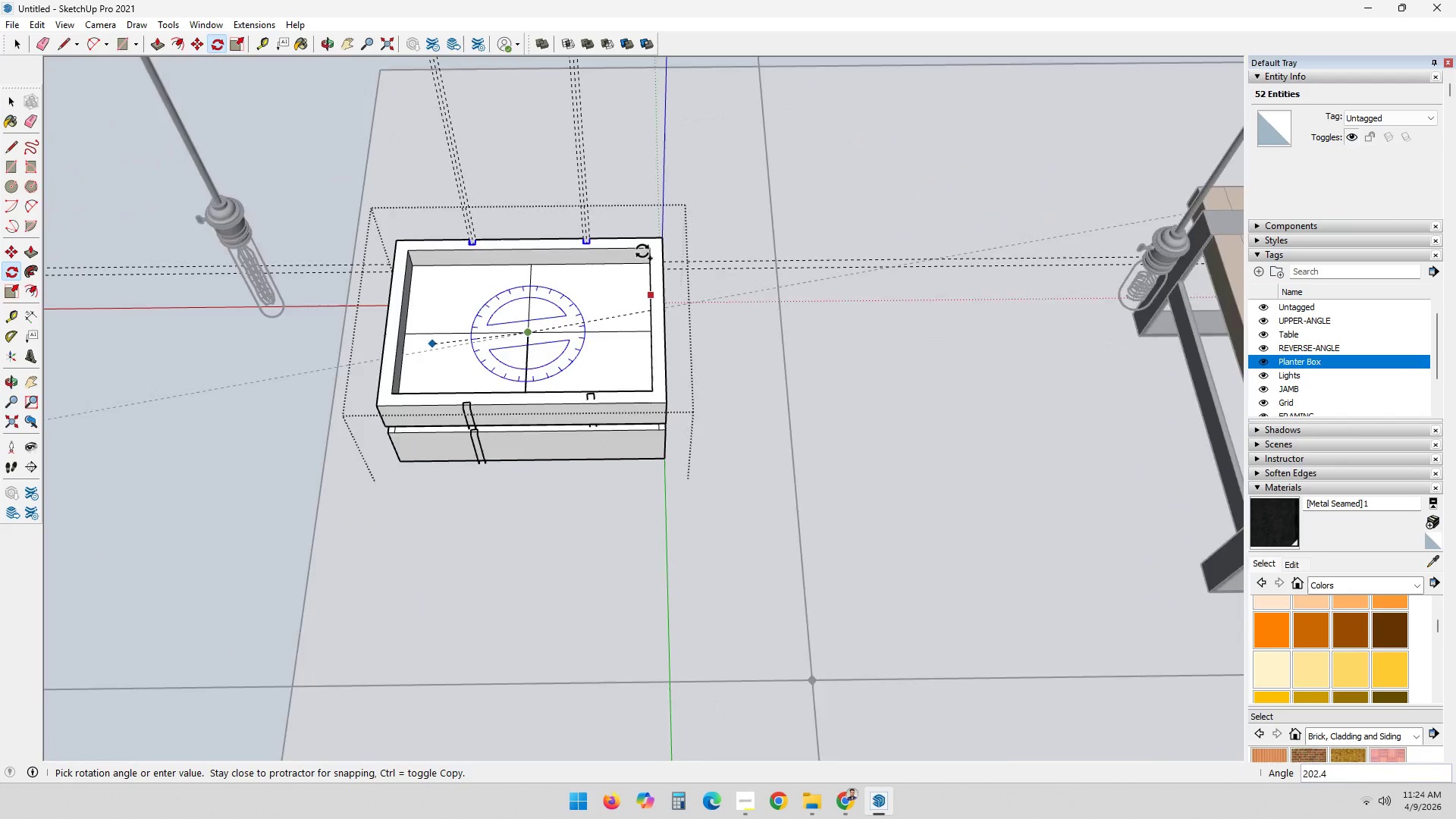 
scroll: coordinate [639, 238], scroll_direction: up, amount: 2.0
 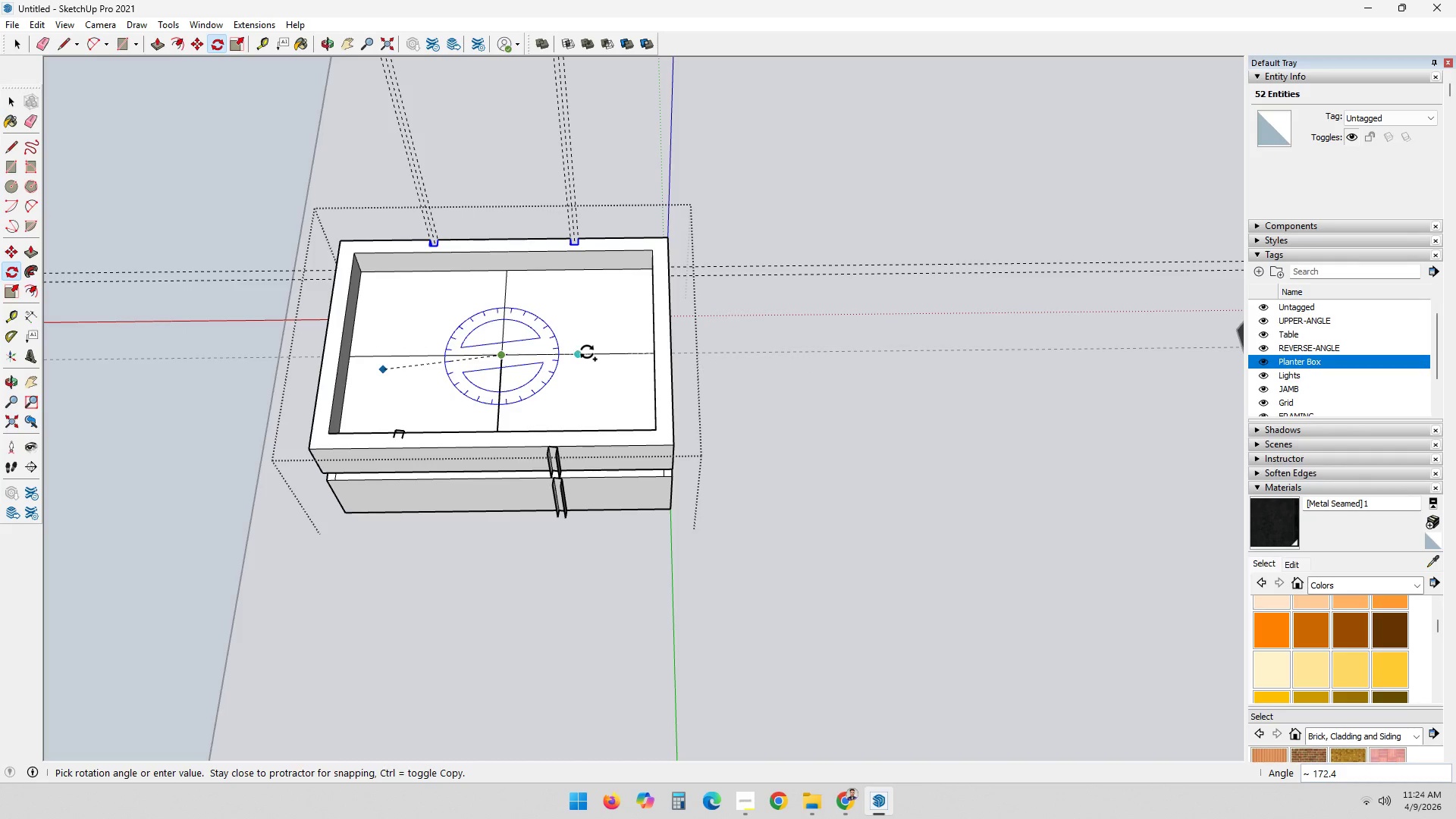 
key(Escape)
 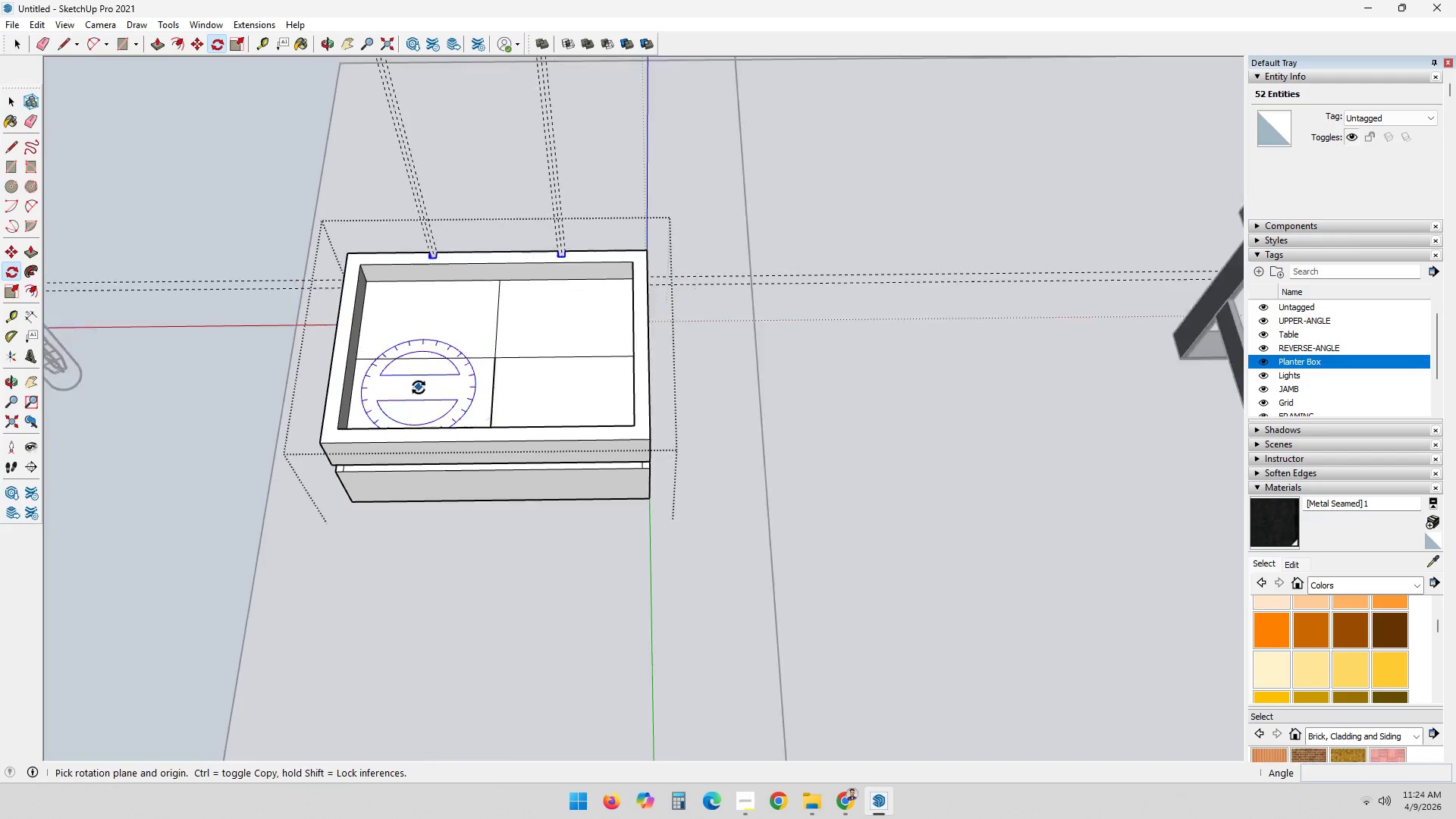 
scroll: coordinate [418, 388], scroll_direction: down, amount: 3.0
 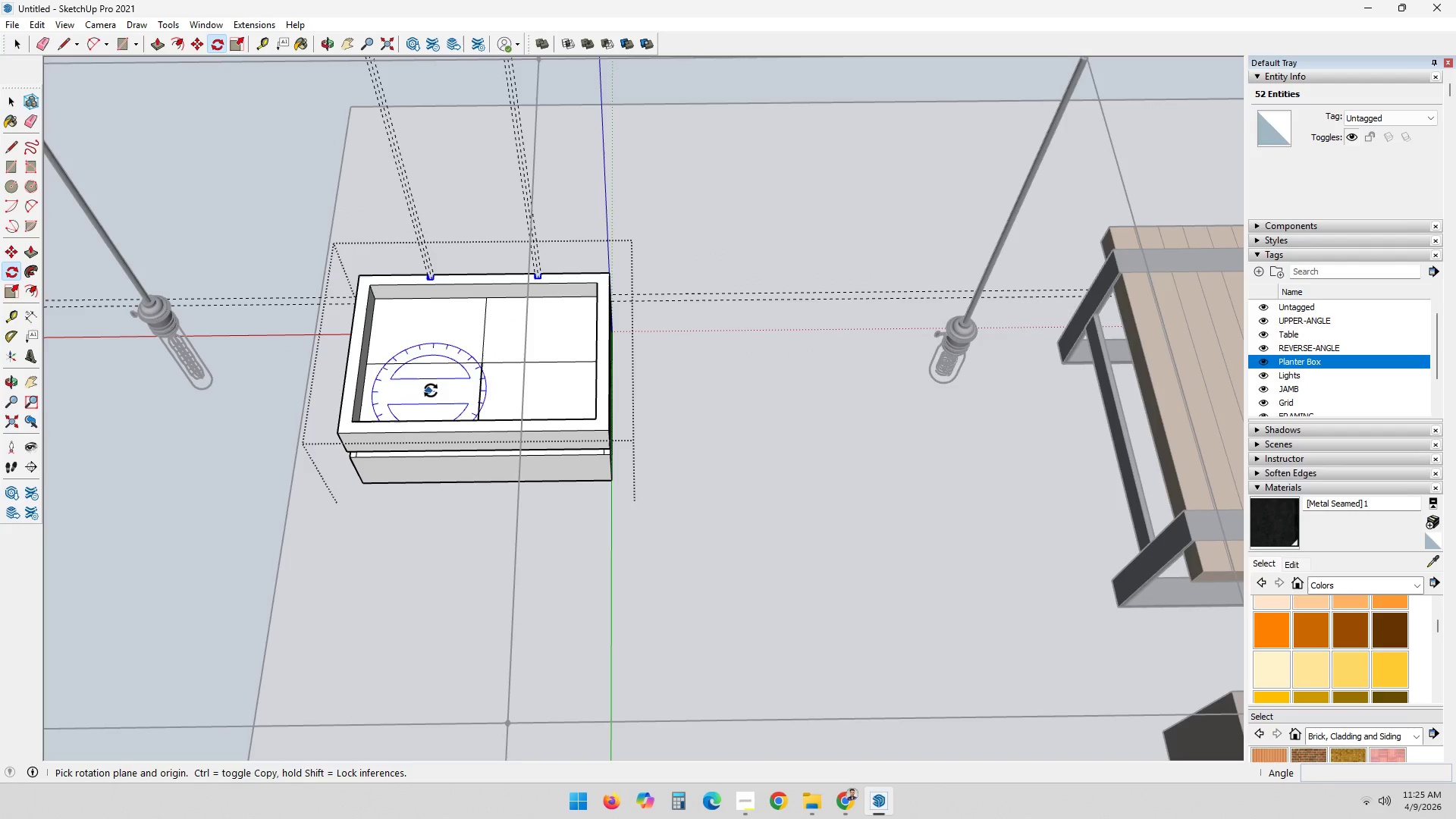 
key(Space)
 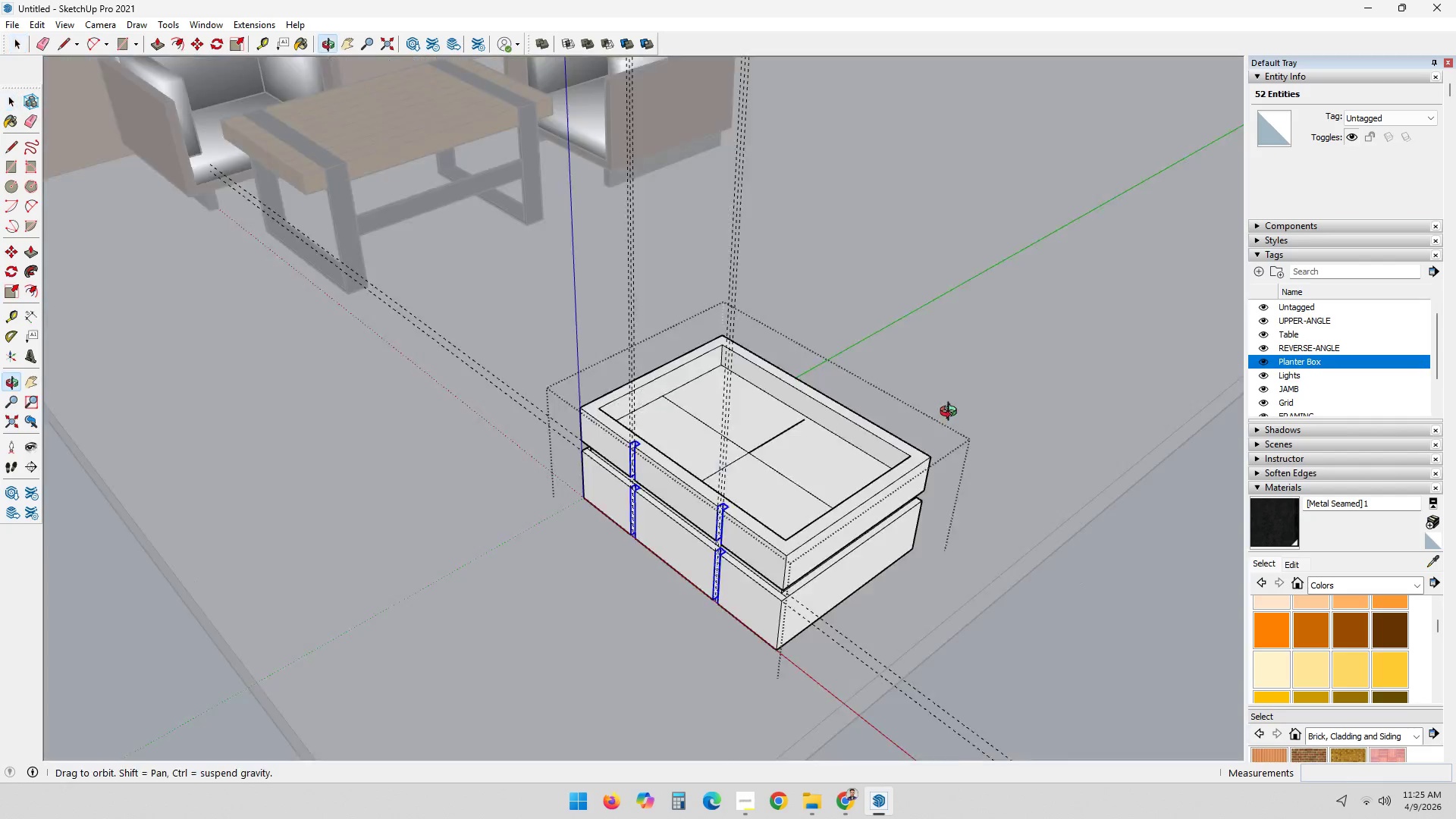 
scroll: coordinate [723, 472], scroll_direction: up, amount: 5.0
 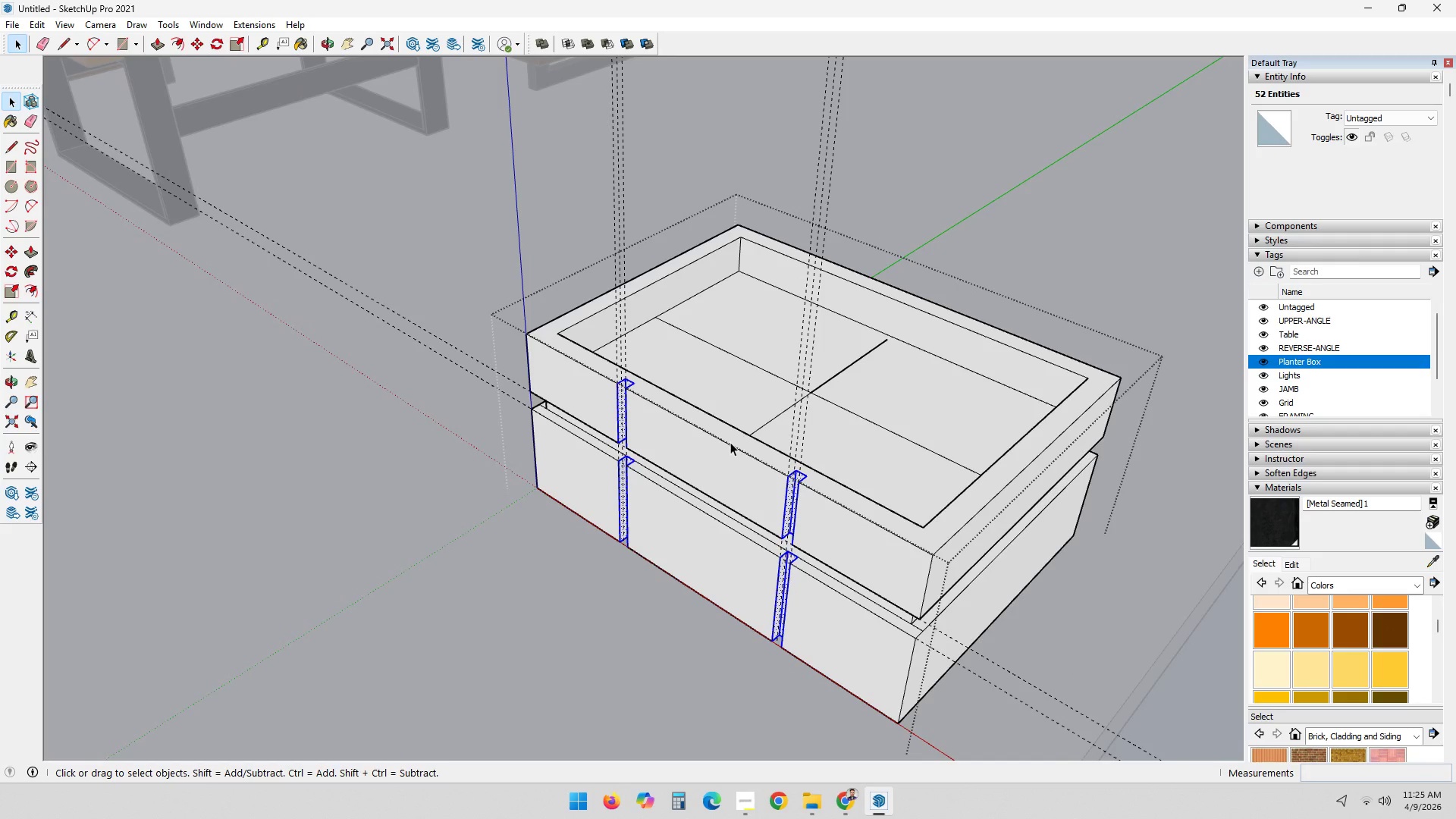 
key(Q)
 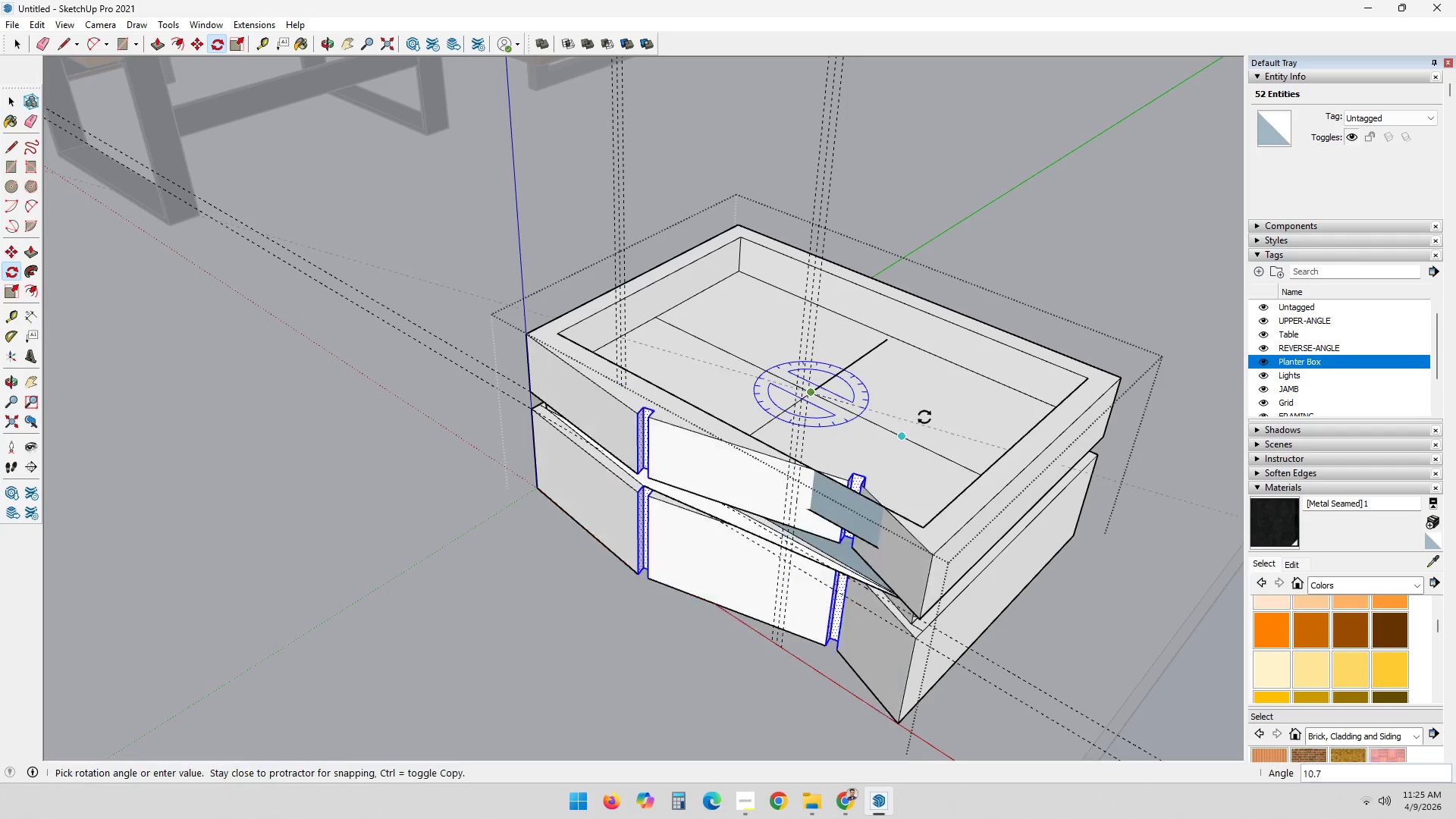 
hold_key(key=ControlLeft, duration=8.14)
left_click([661, 318])
 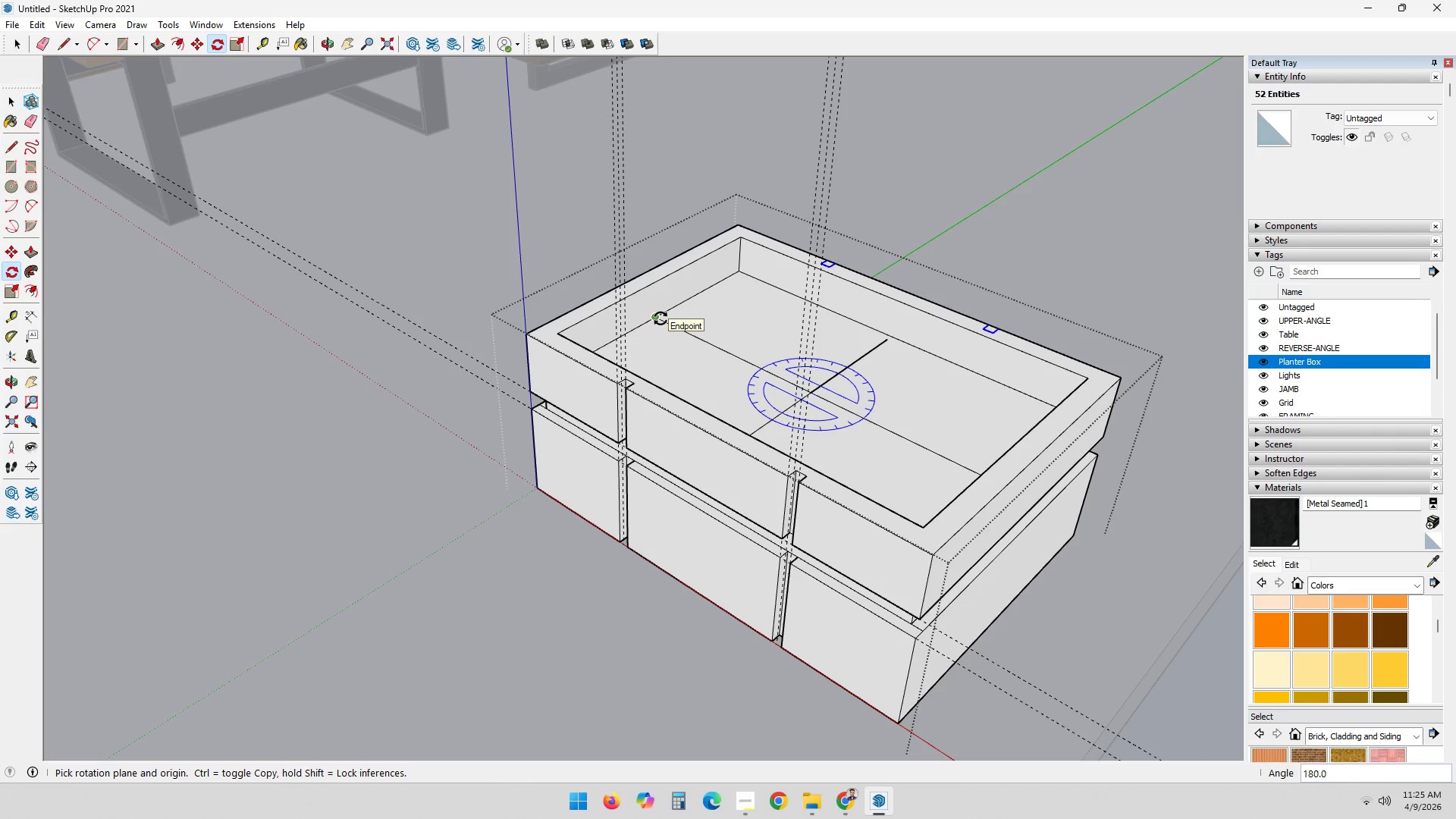 
key(Space)
 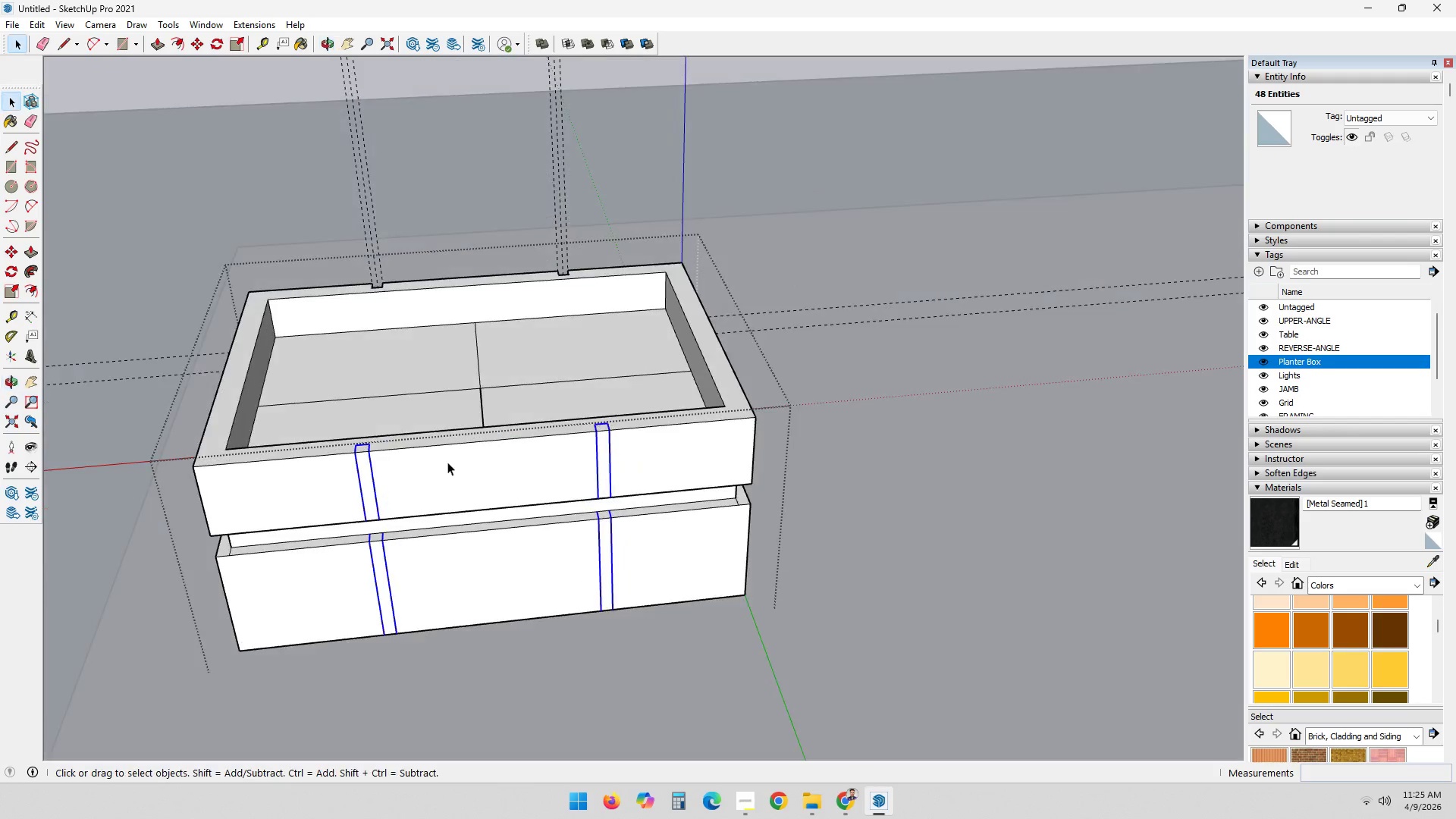 
key(P)
 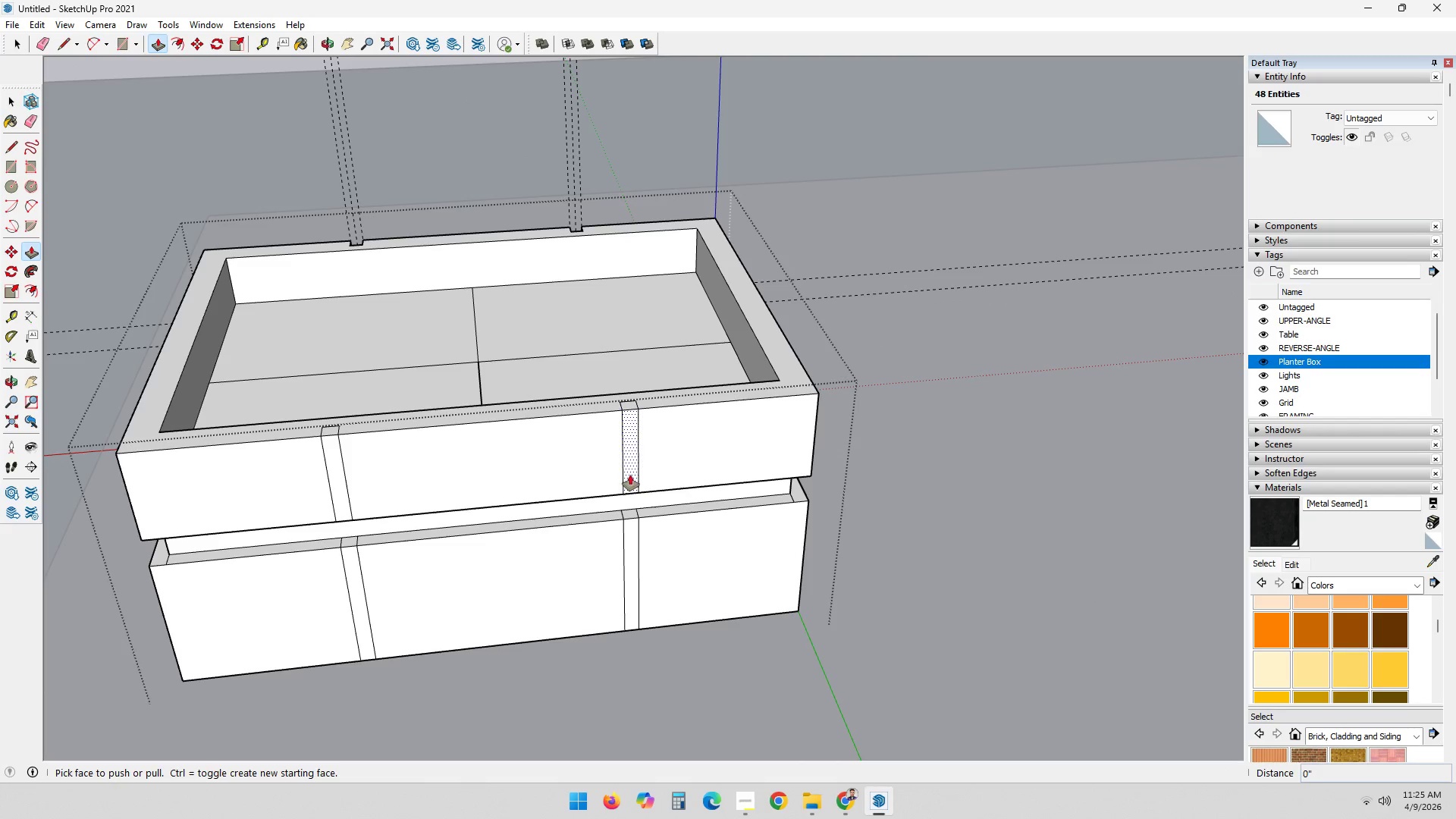 
scroll: coordinate [491, 518], scroll_direction: up, amount: 2.0
 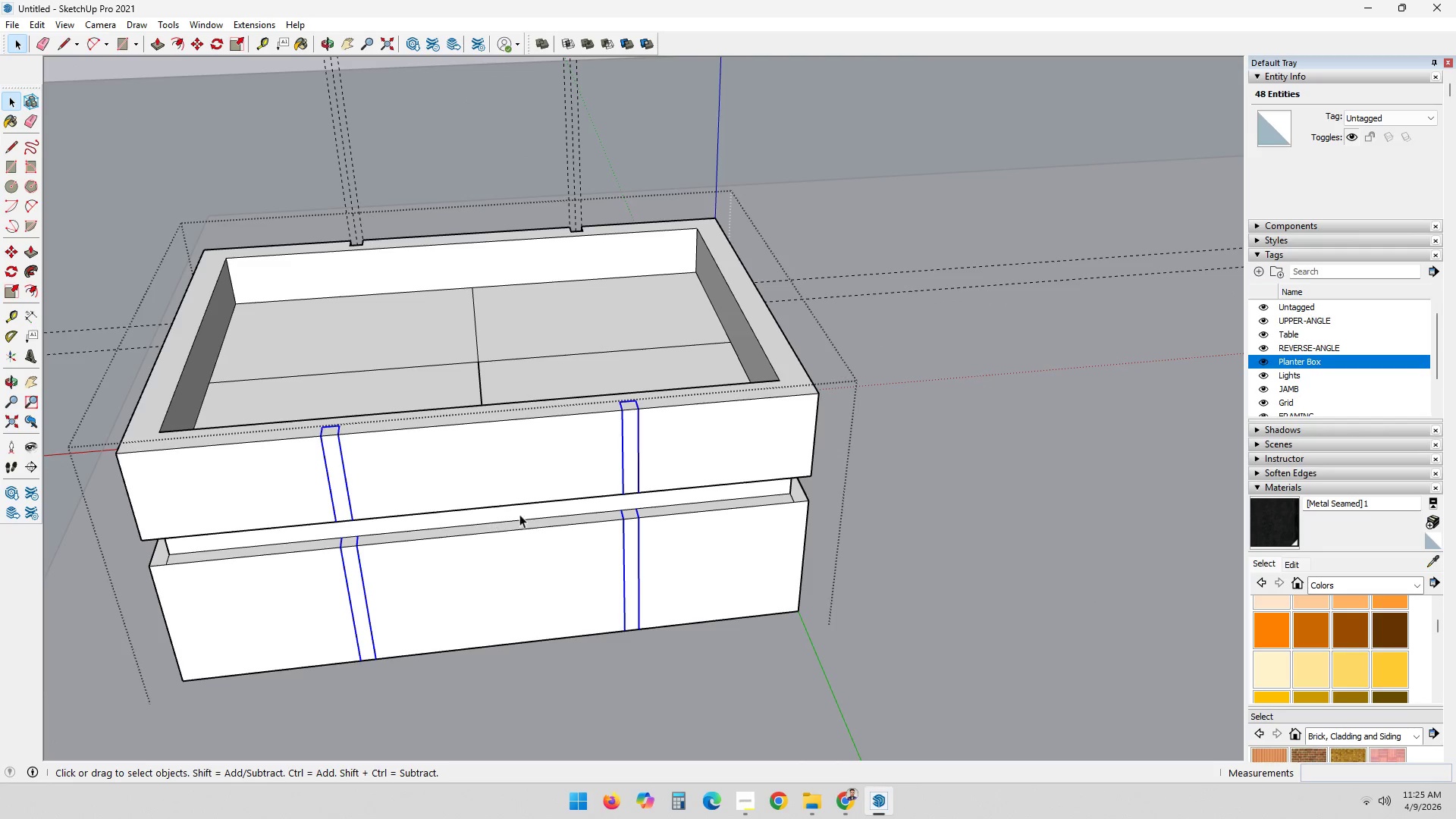 
left_click([630, 474])
 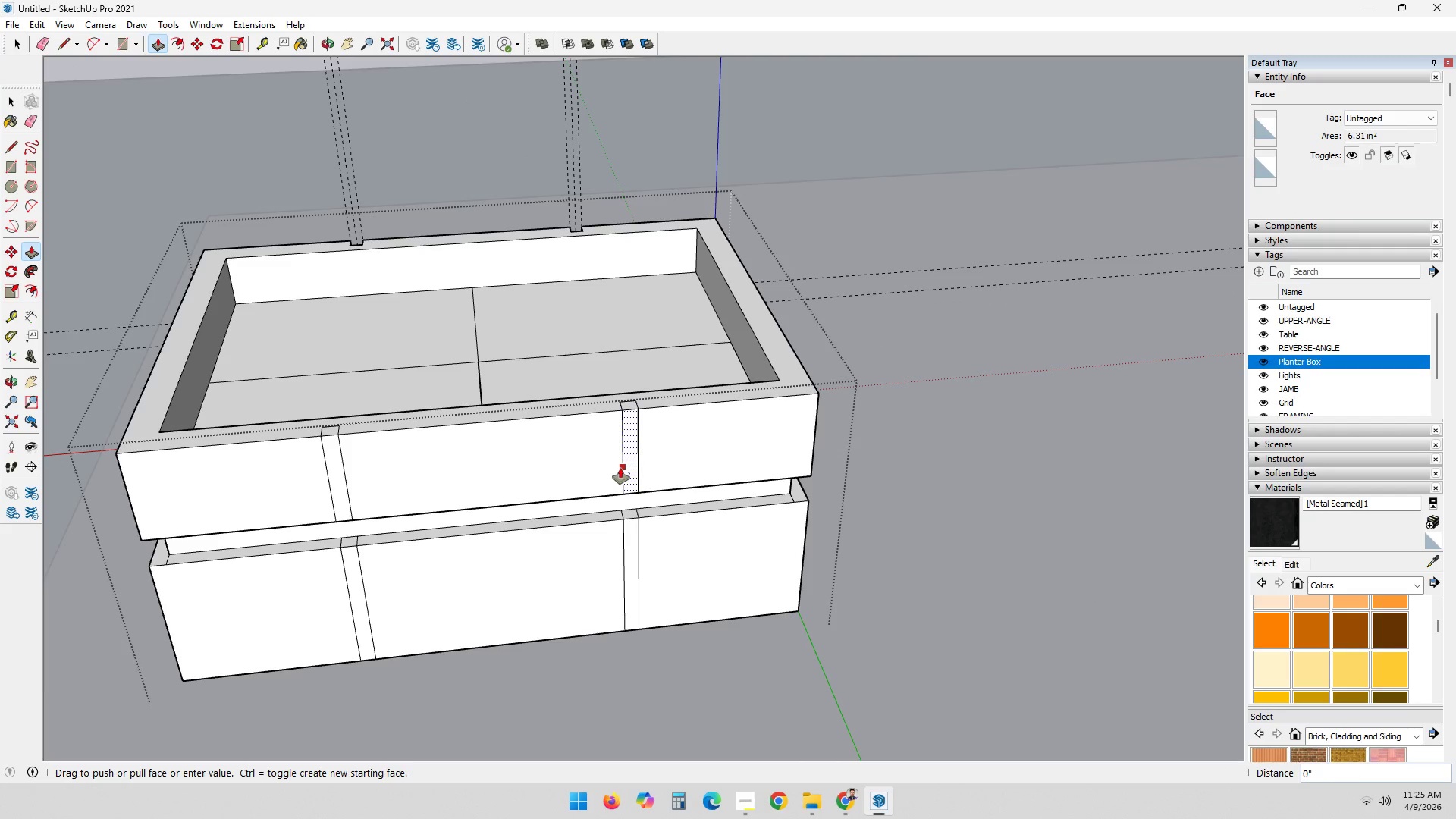 
key(Numpad1)
 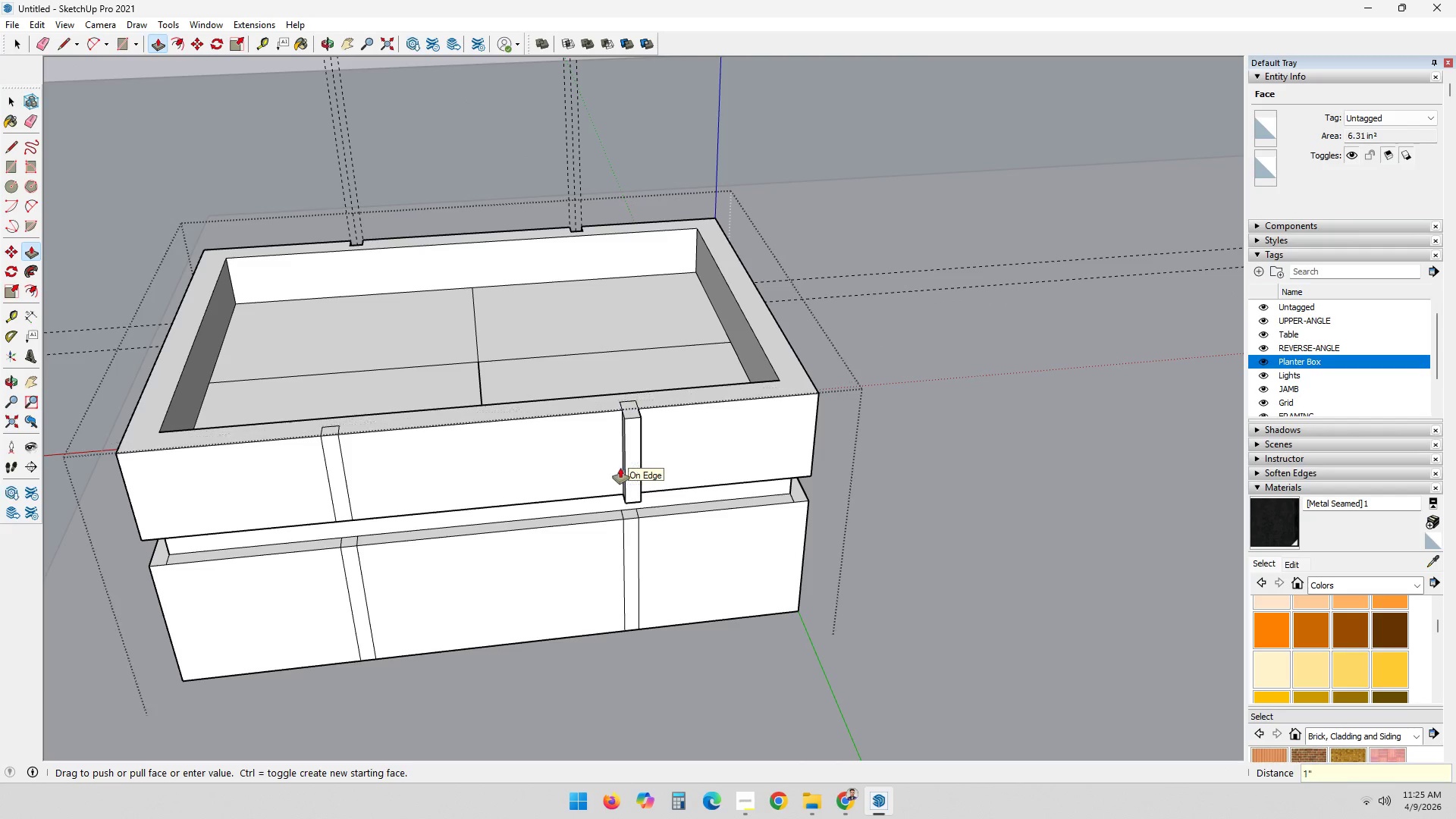 
key(NumpadEnter)
 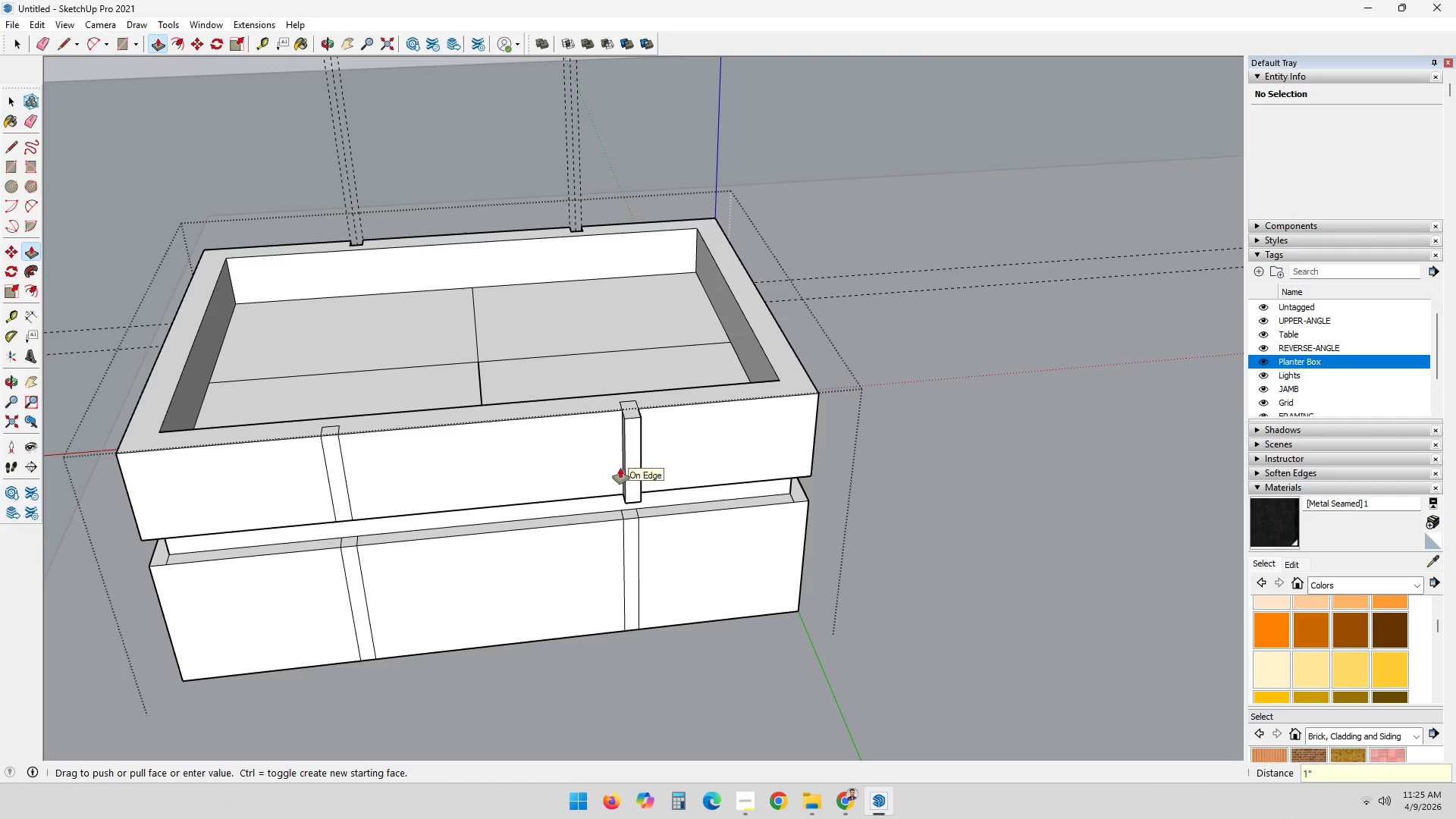 
key(Control+Z)
 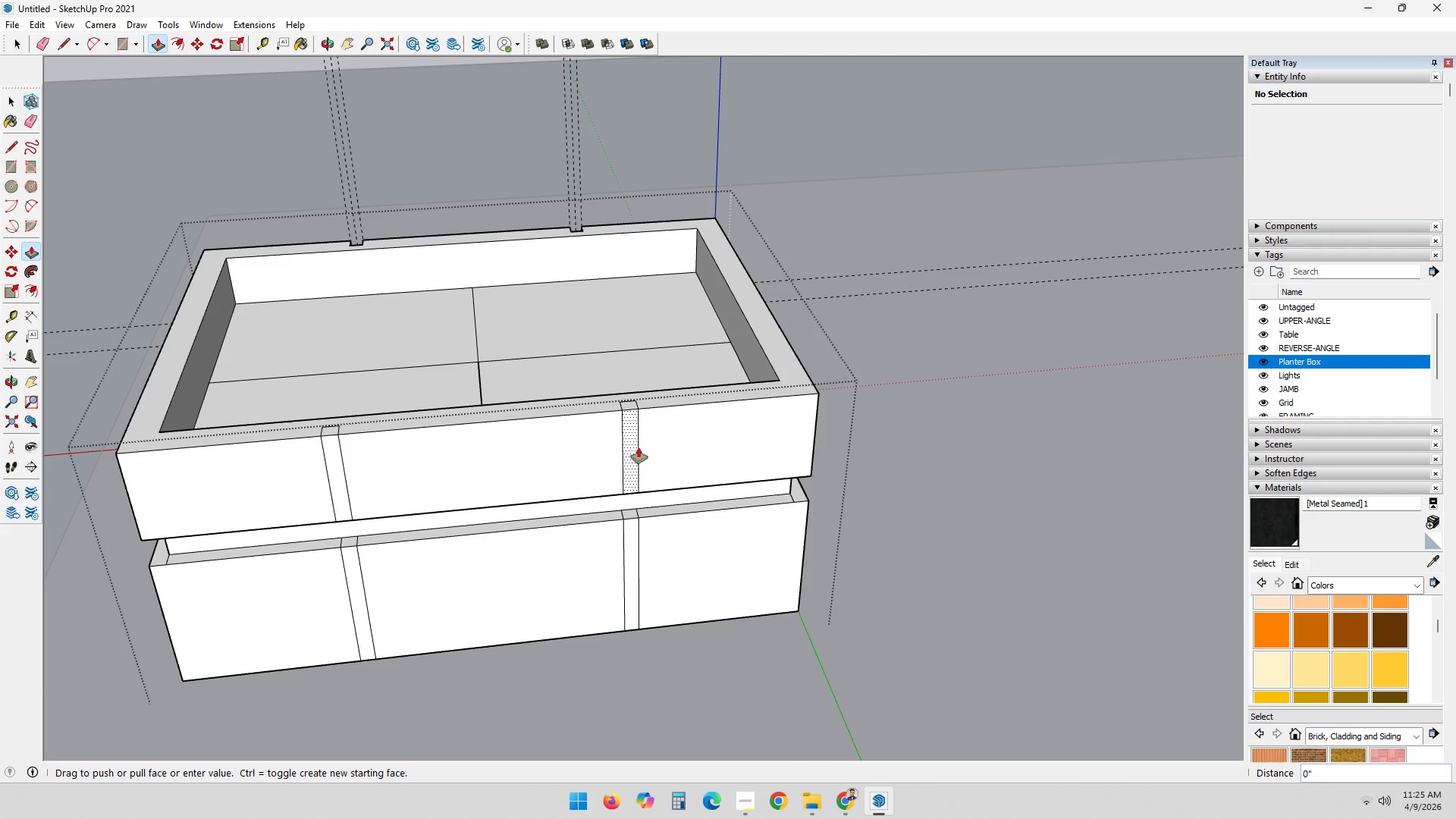 
left_click([639, 447])
 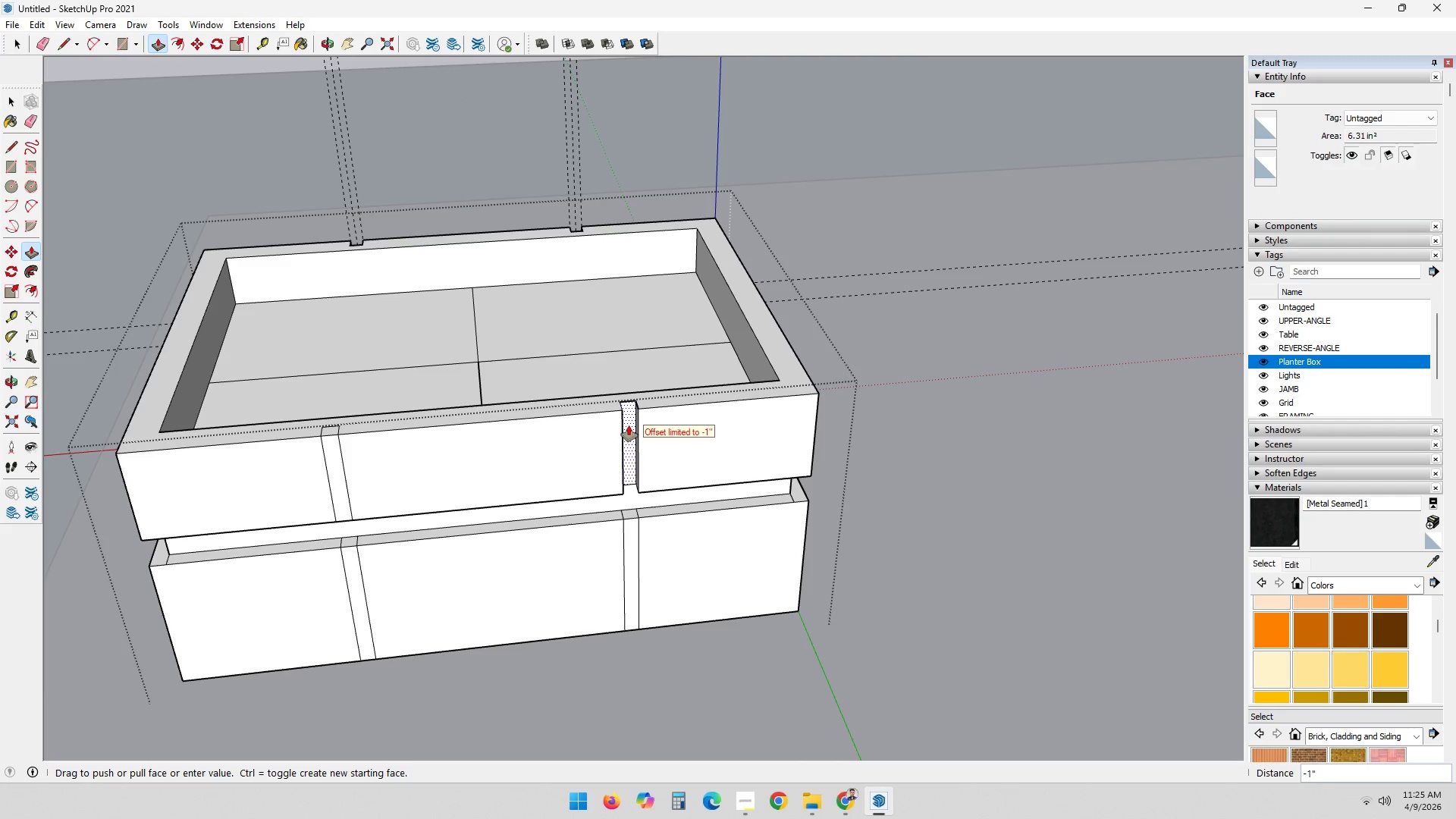 
key(Numpad1)
 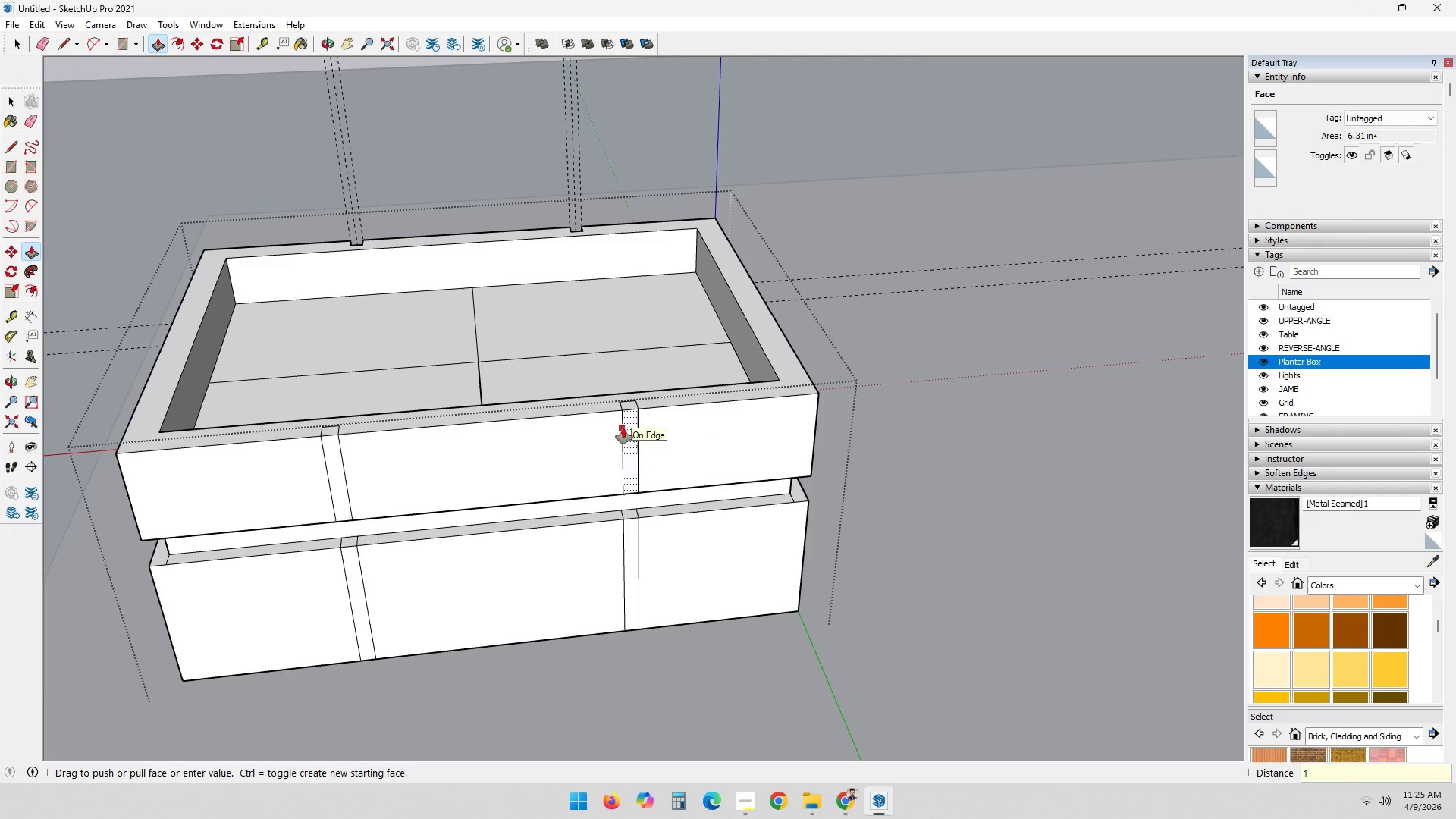 
key(NumpadEnter)
 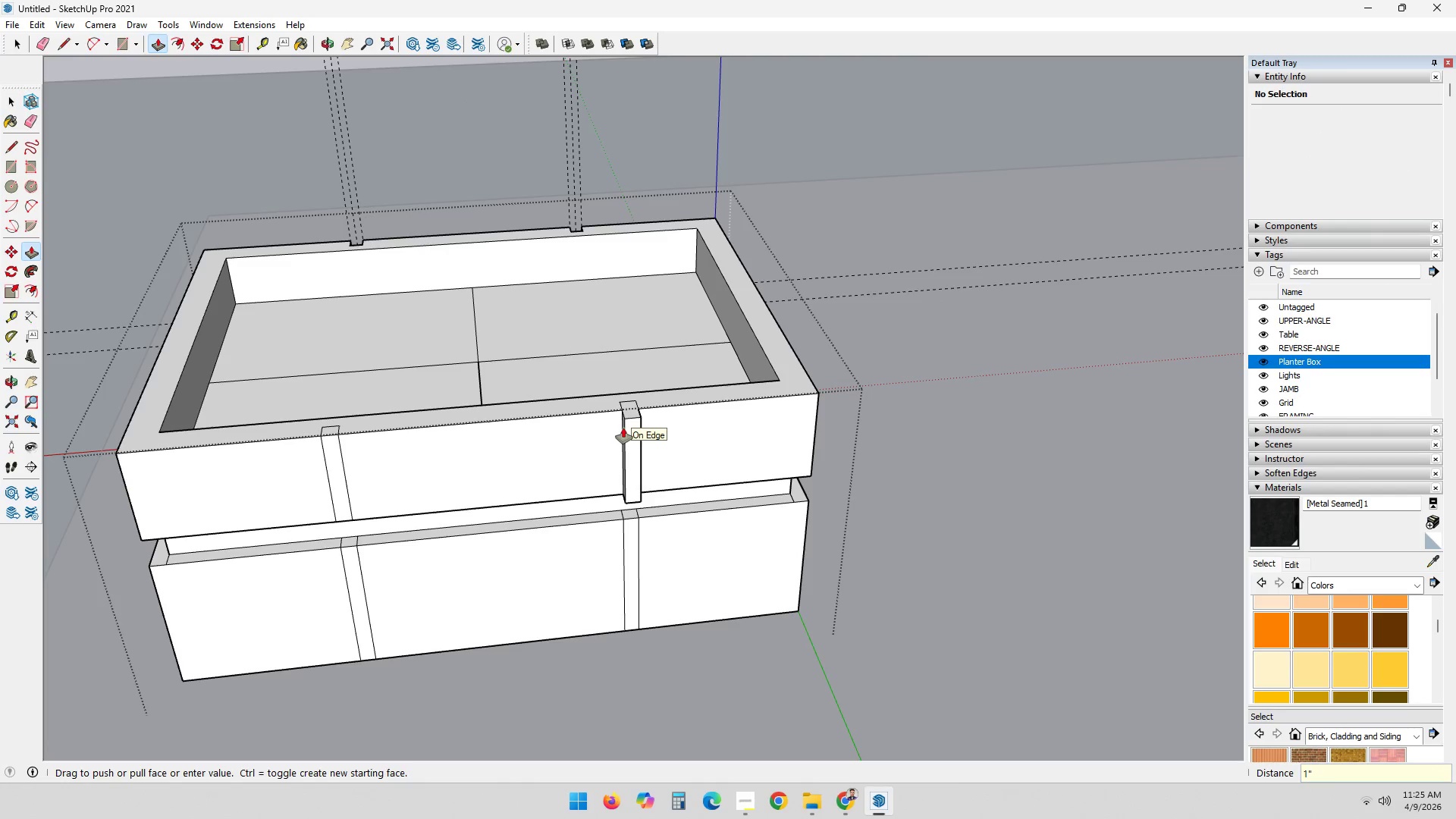 
key(Control+ControlLeft)
 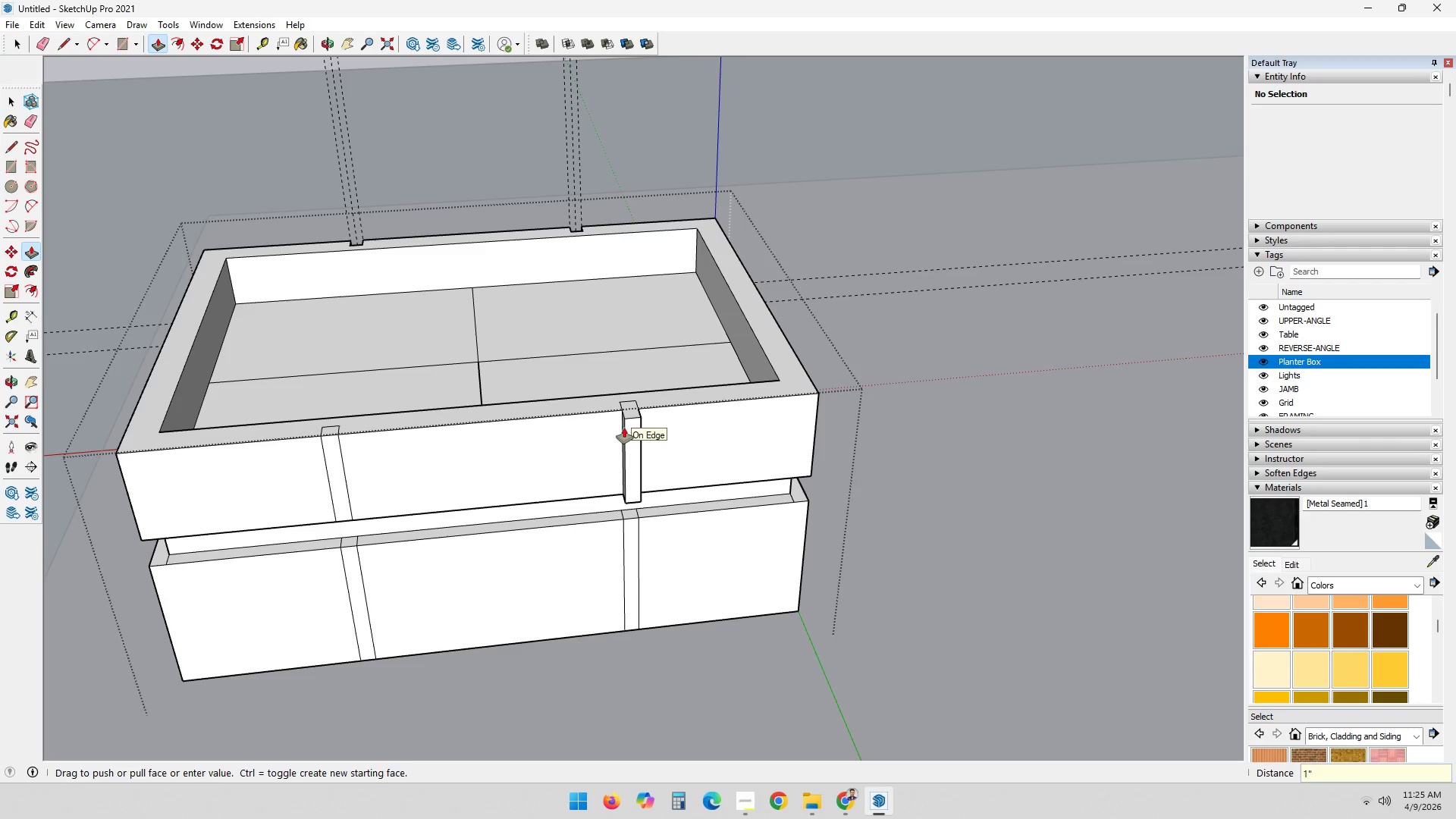 
key(Control+Z)
 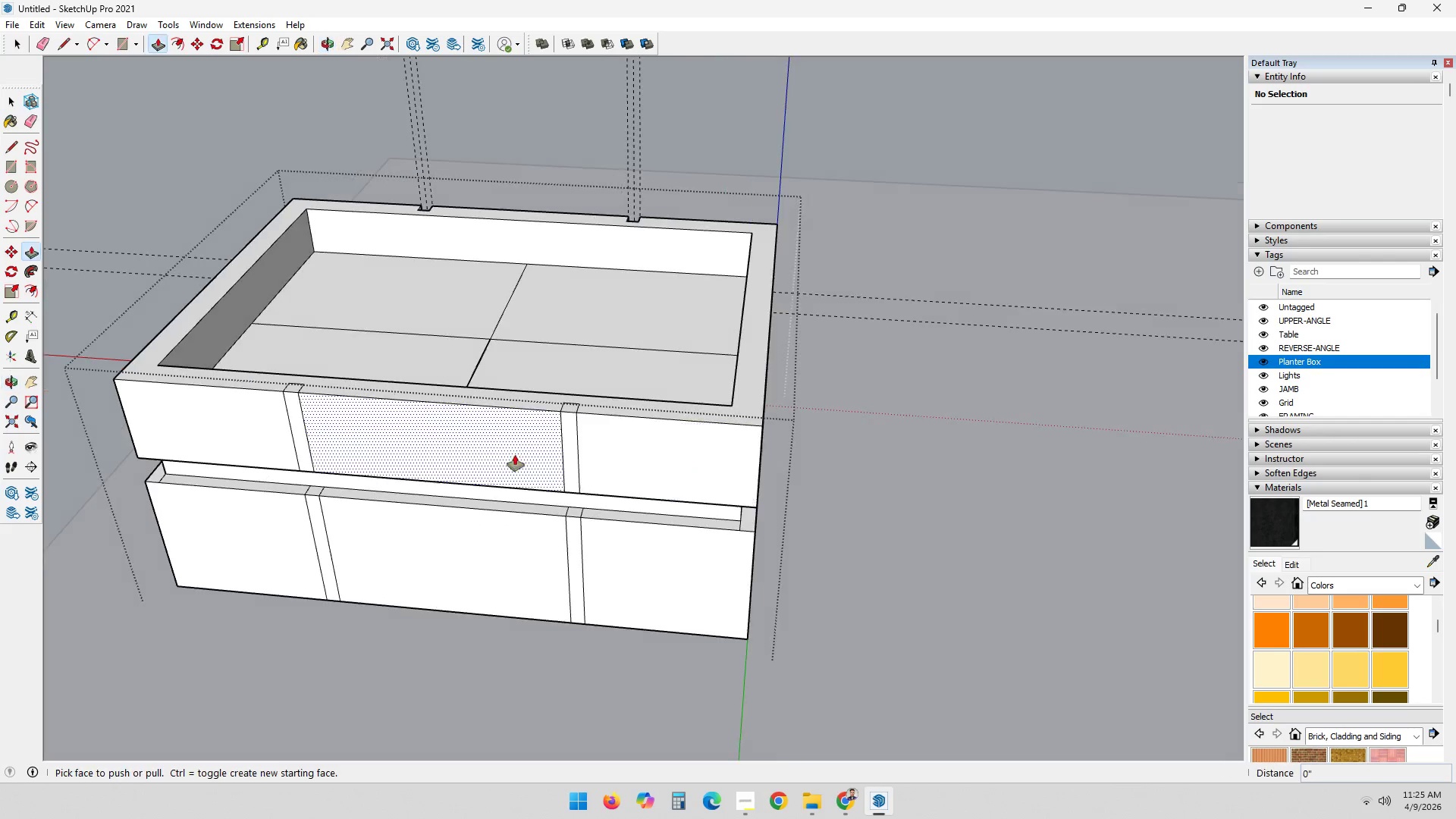 
left_click([607, 438])
 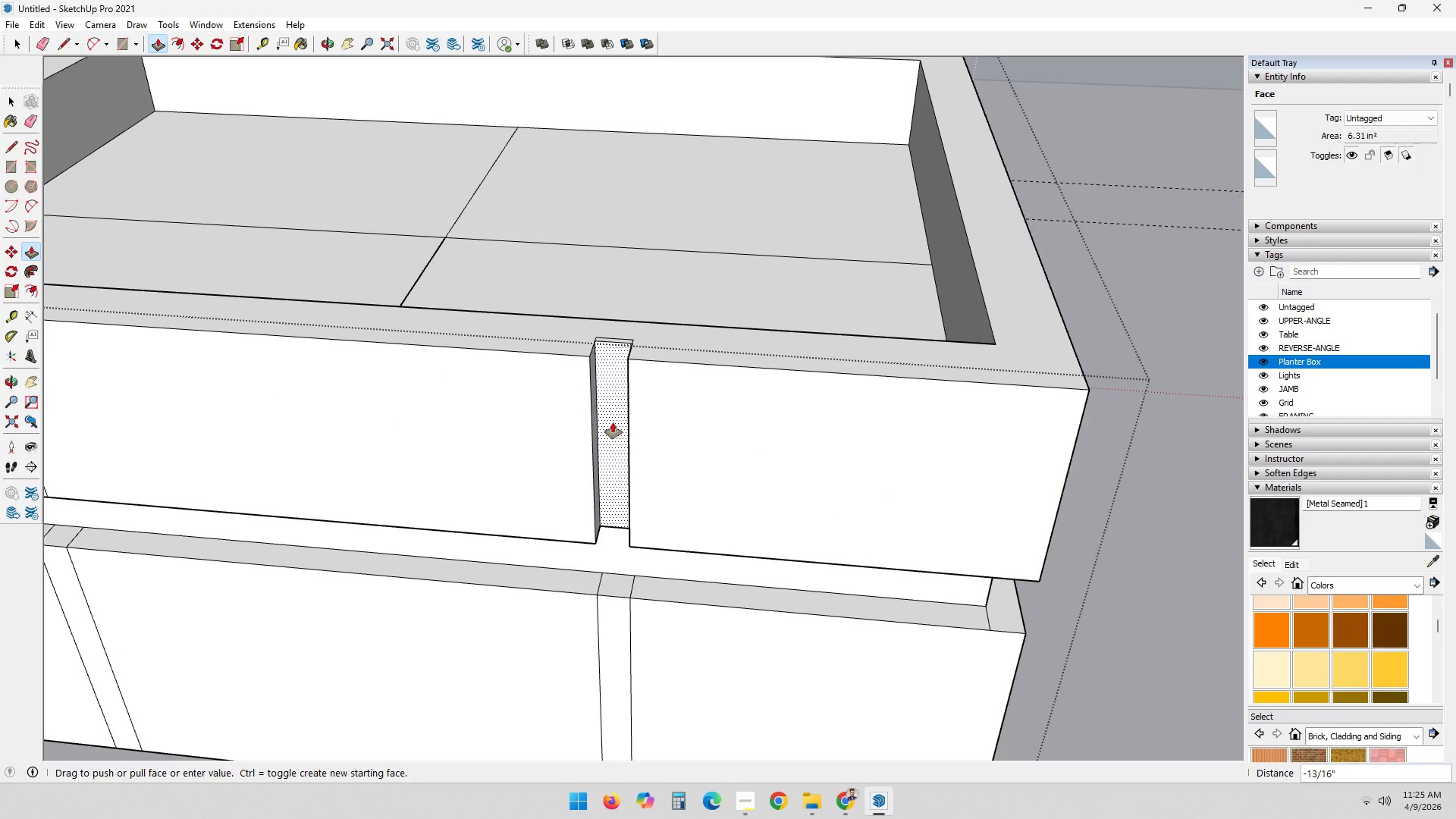 
scroll: coordinate [613, 426], scroll_direction: up, amount: 8.0
 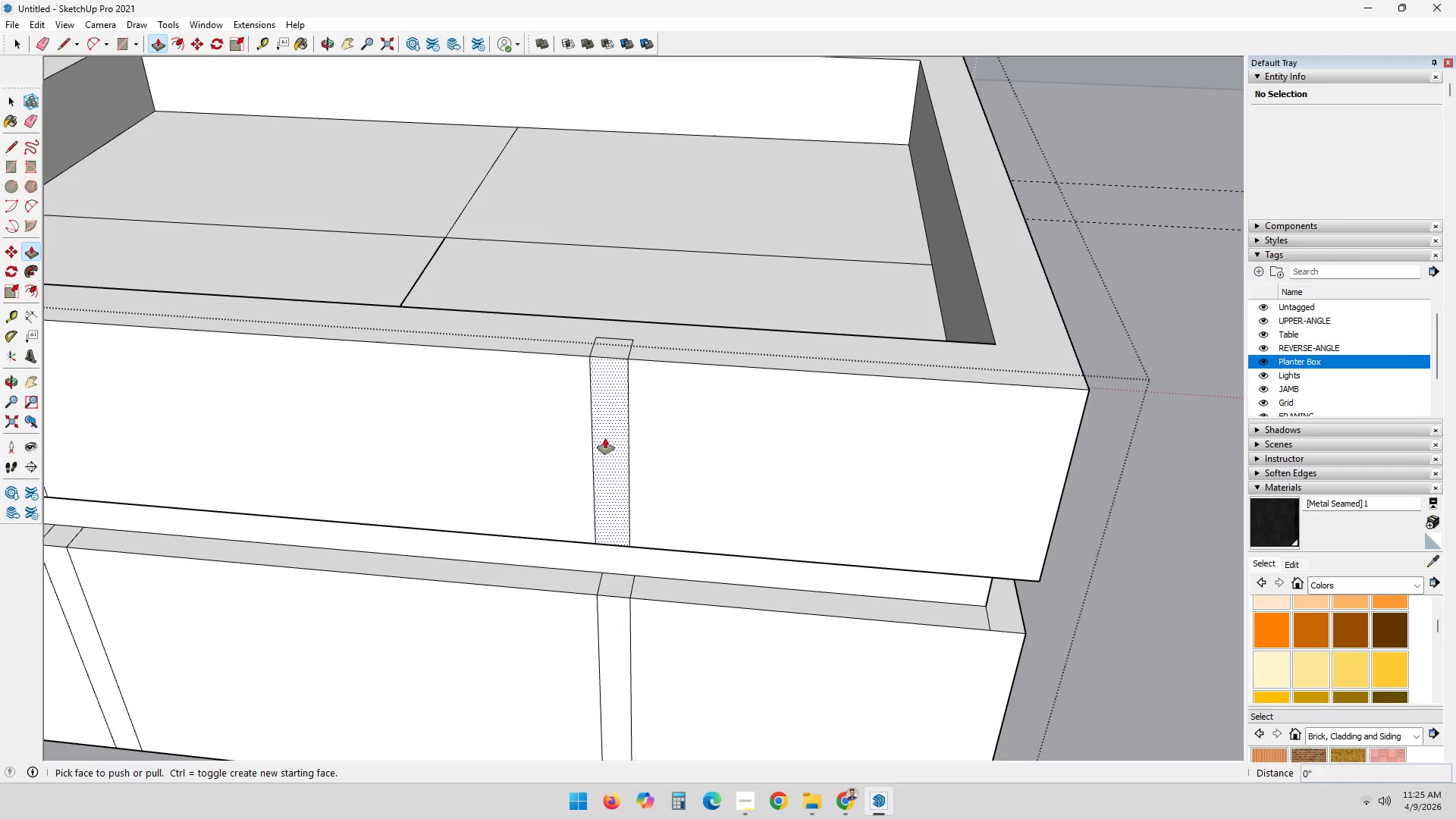 
key(1)
 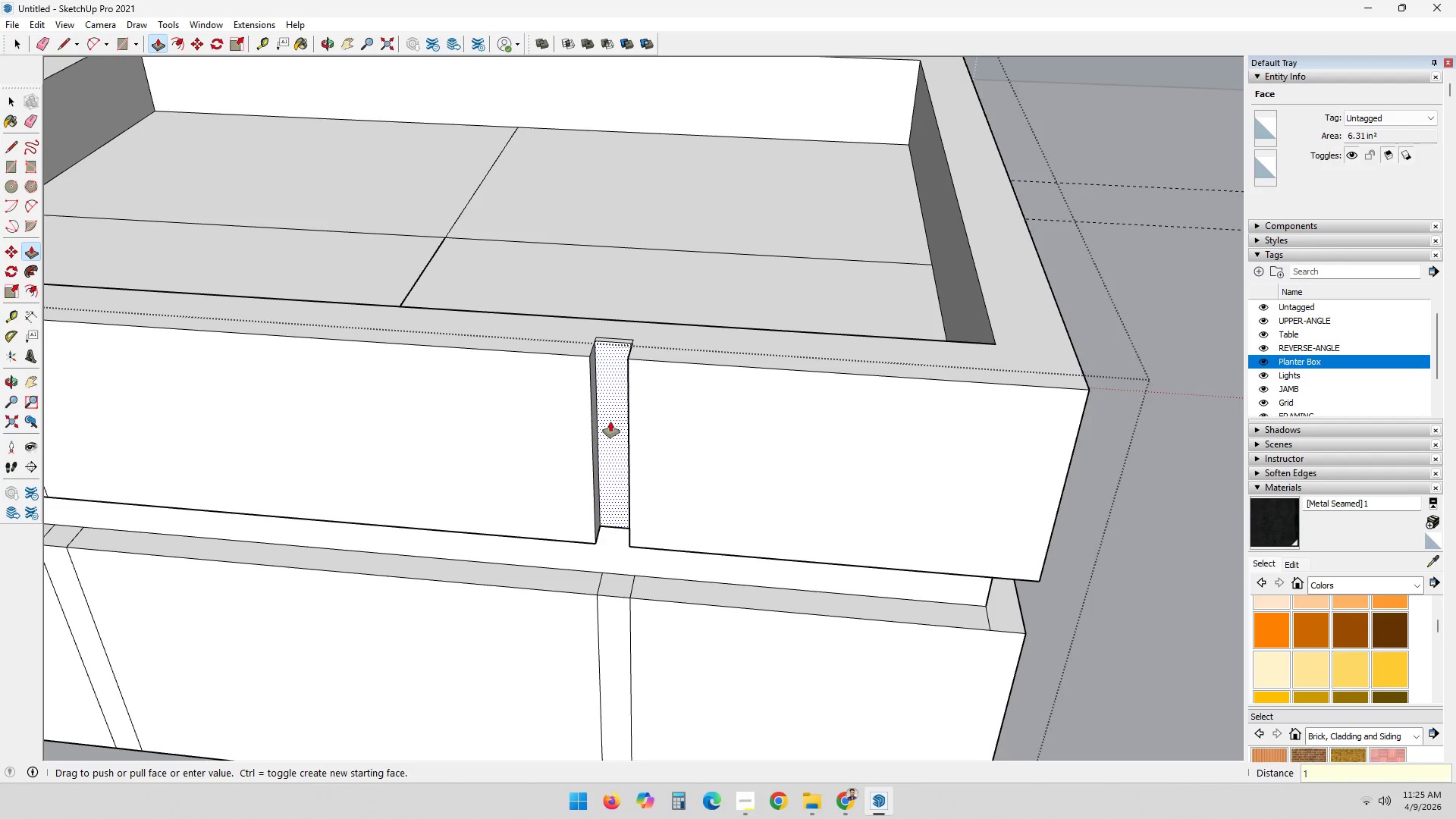 
key(NumpadEnter)
 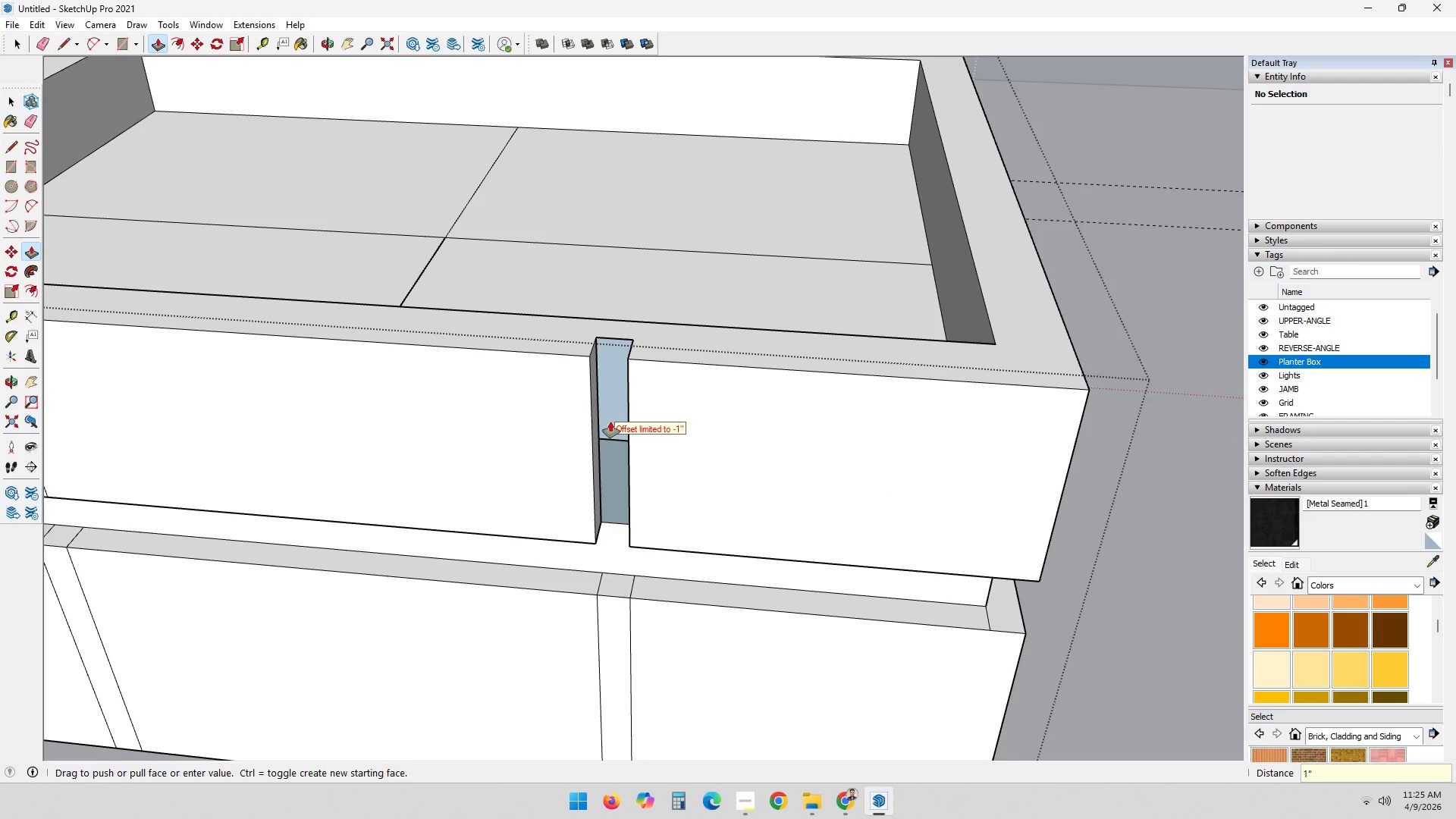 
scroll: coordinate [613, 427], scroll_direction: down, amount: 3.0
 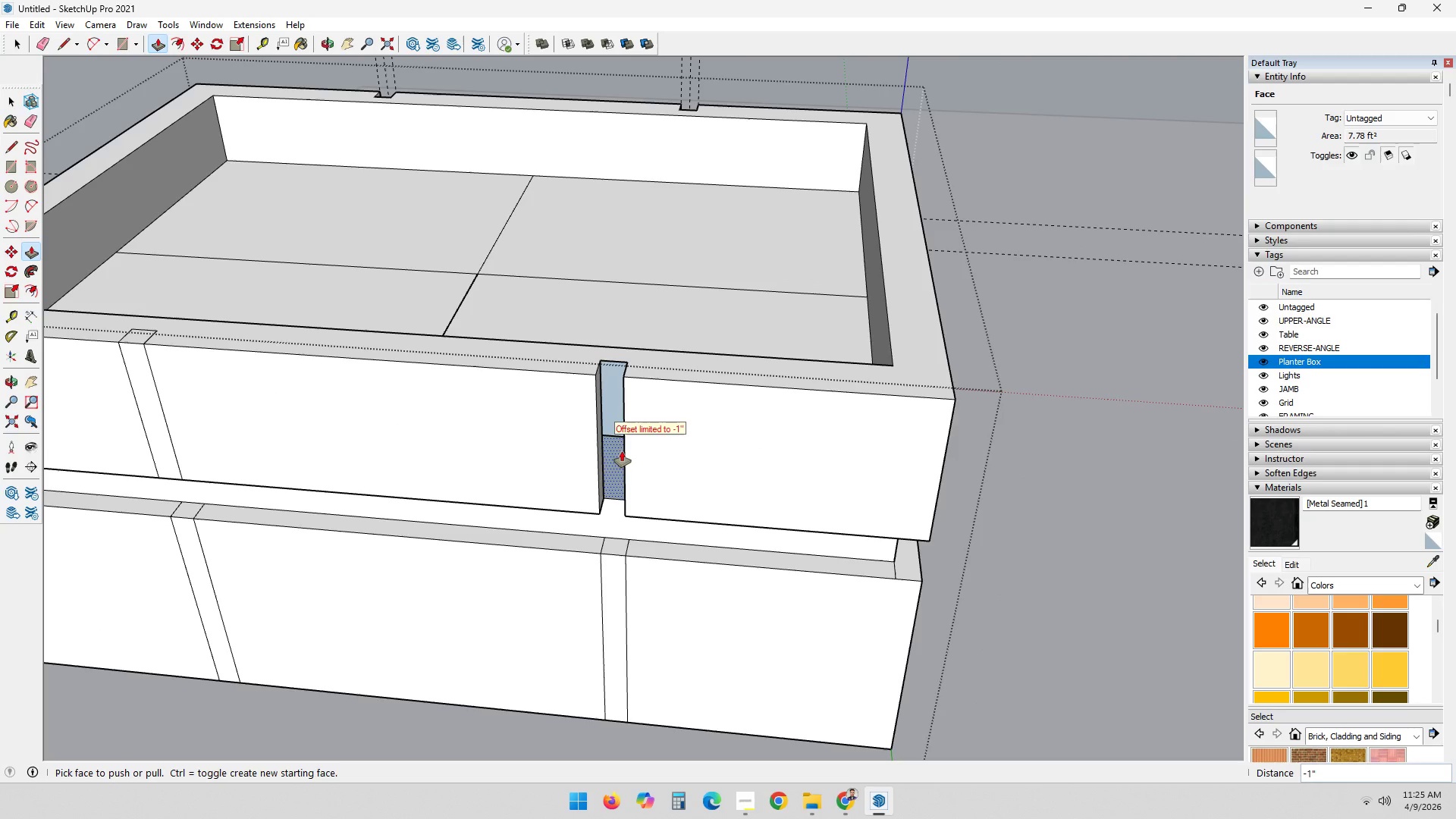 
key(Control+ControlLeft)
 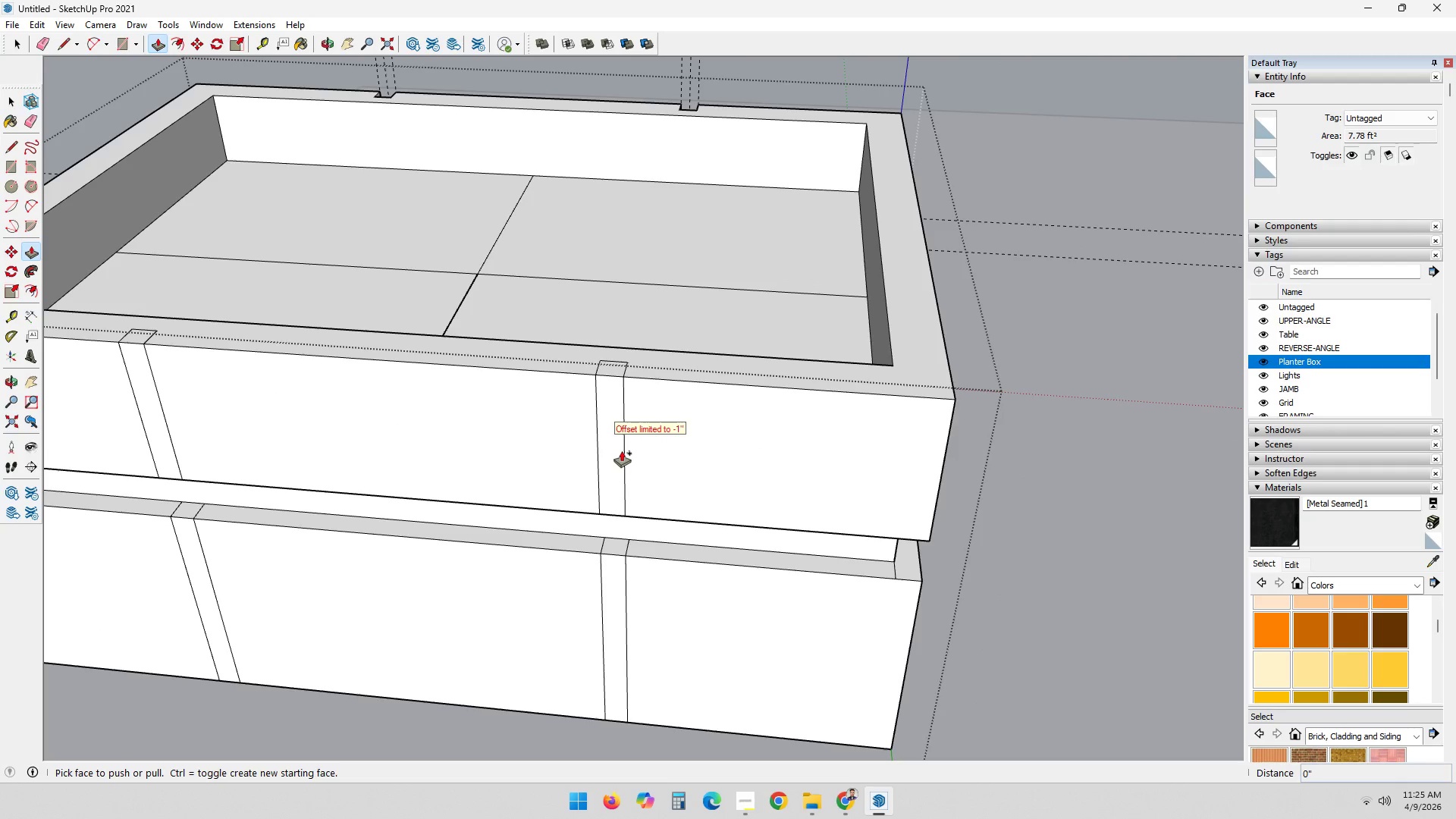 
key(Control+Z)
 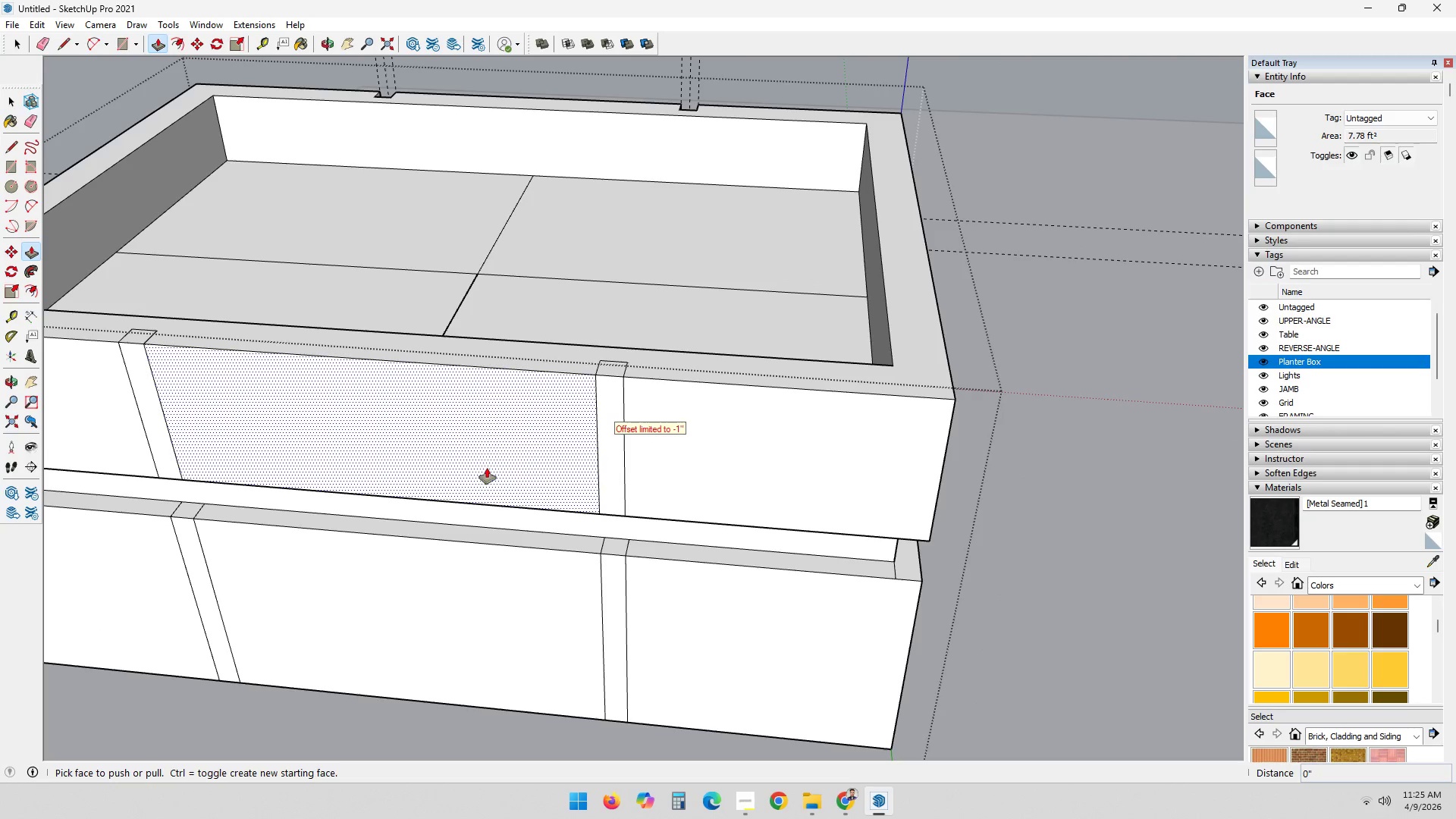 
key(Control+Z)
 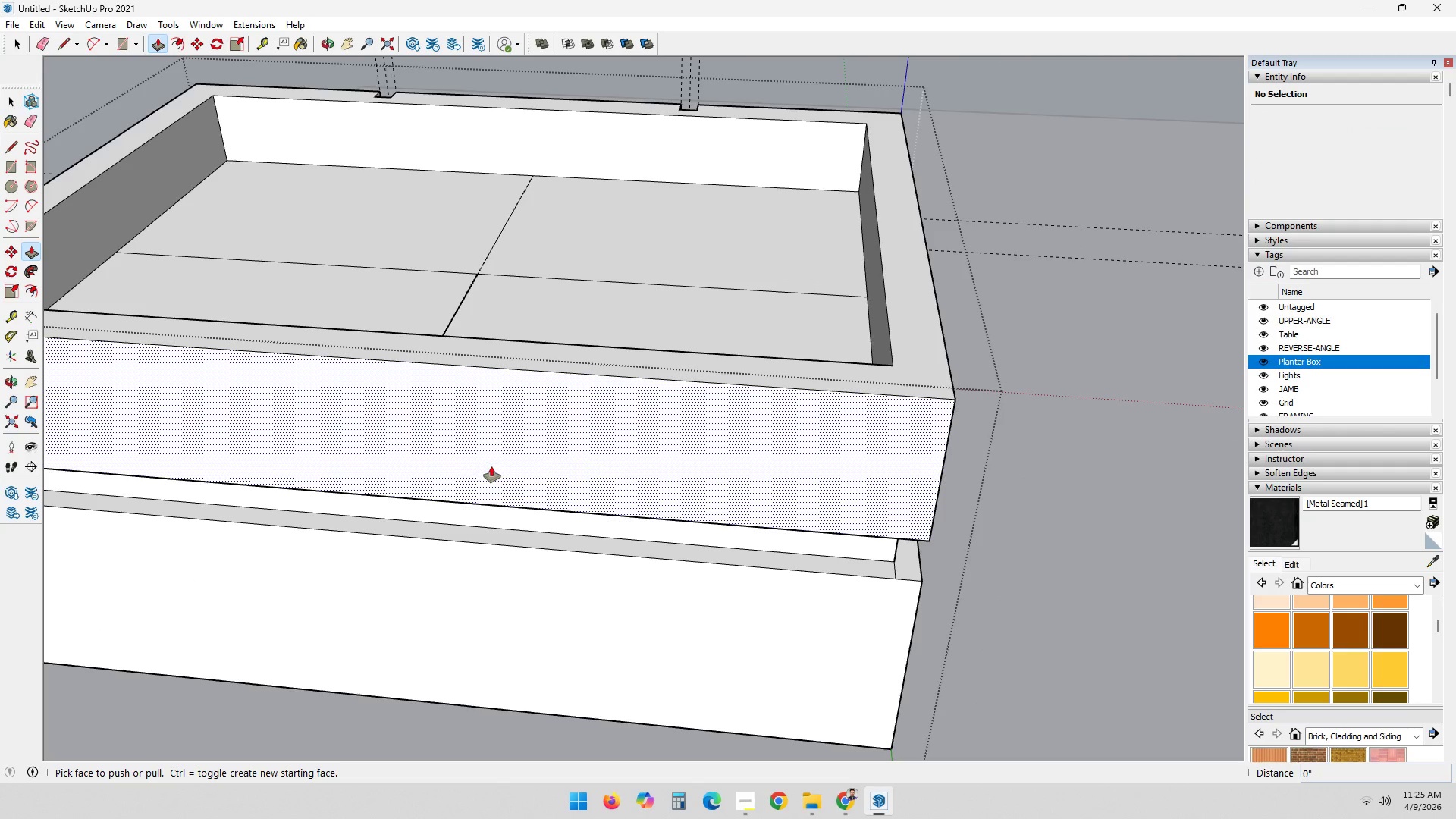 
scroll: coordinate [576, 466], scroll_direction: down, amount: 2.0
 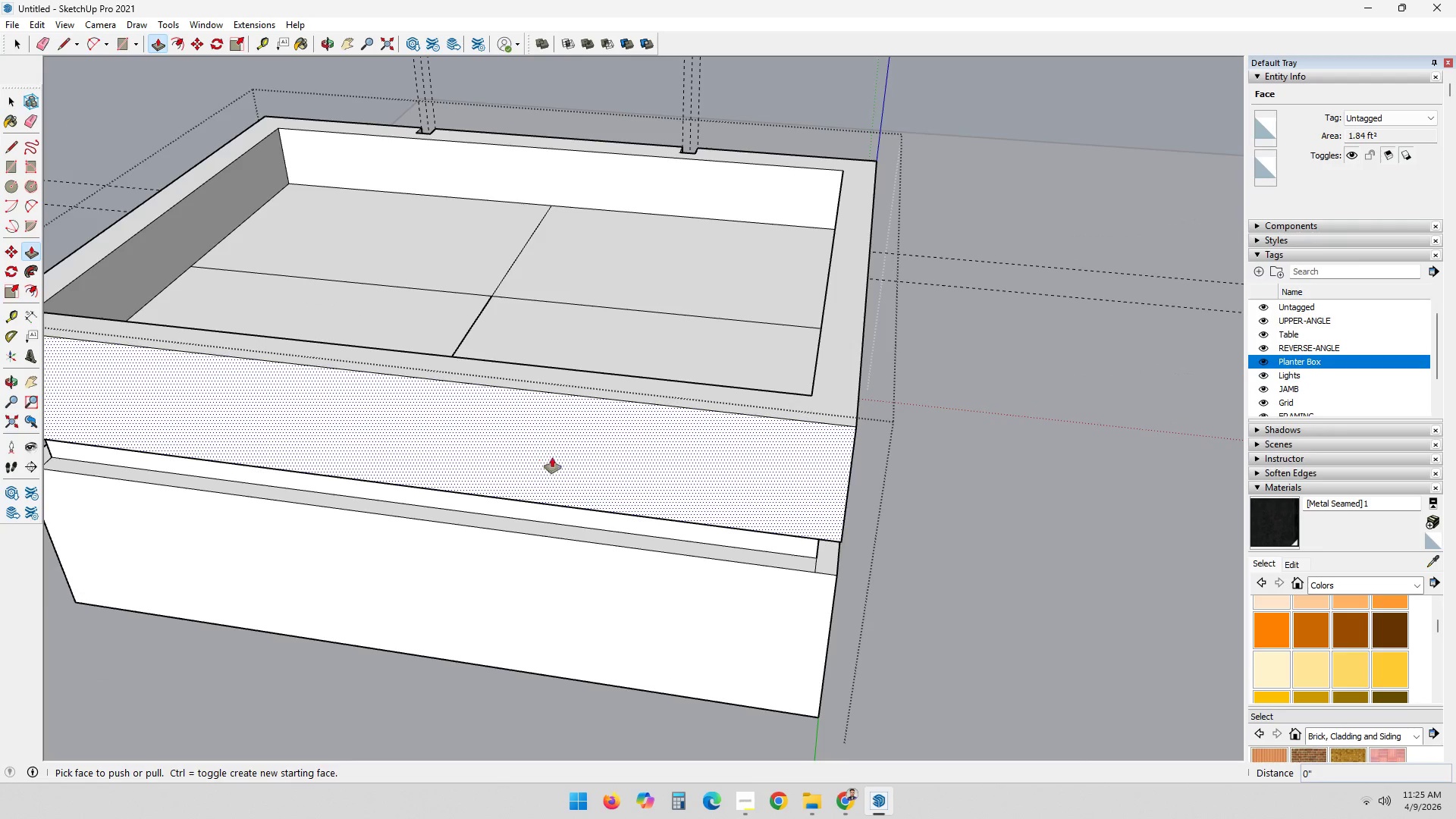 
hold_key(key=ShiftLeft, duration=0.66)
scroll: coordinate [459, 370], scroll_direction: down, amount: 1.0
 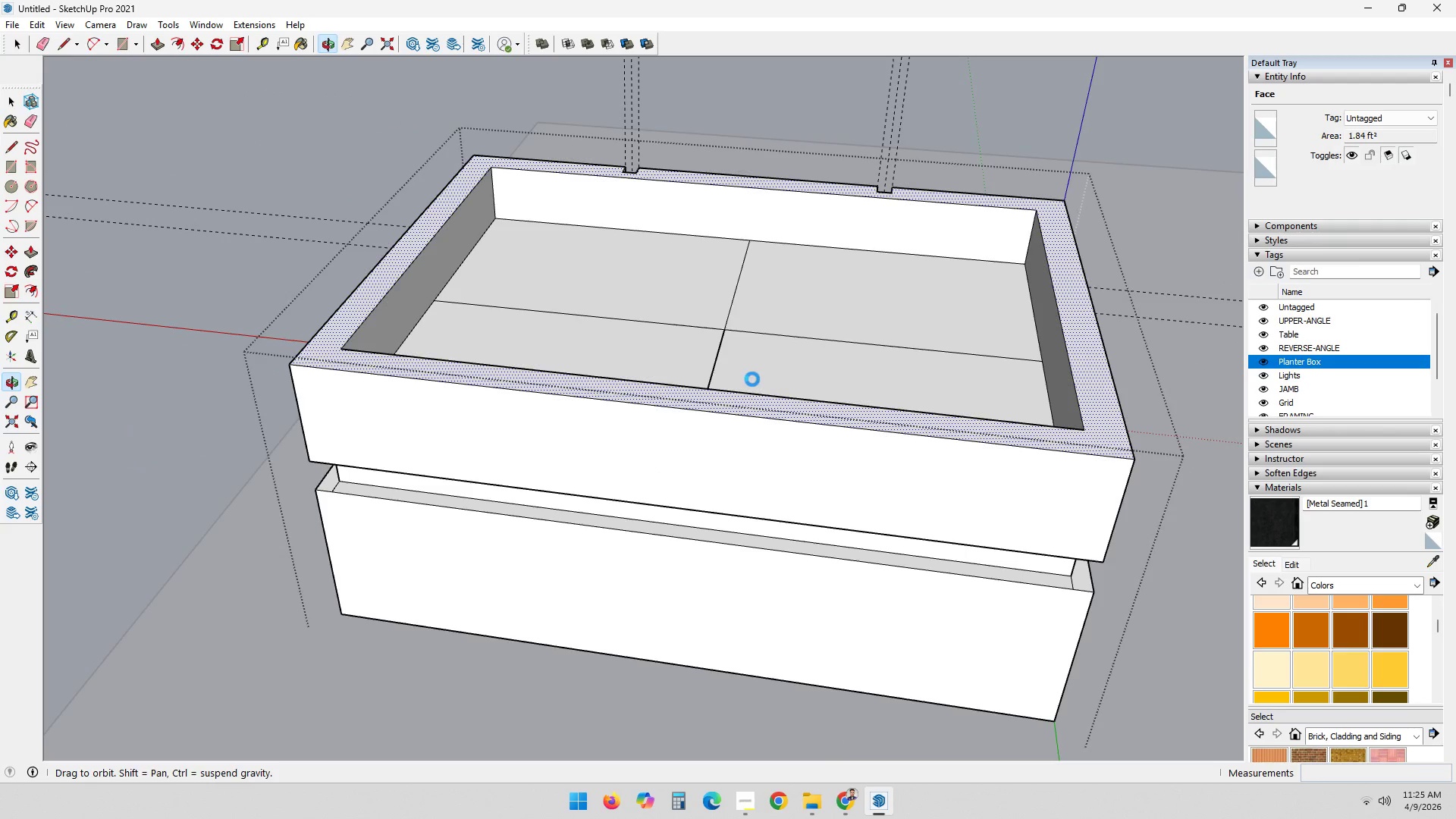 
scroll: coordinate [466, 400], scroll_direction: up, amount: 3.0
 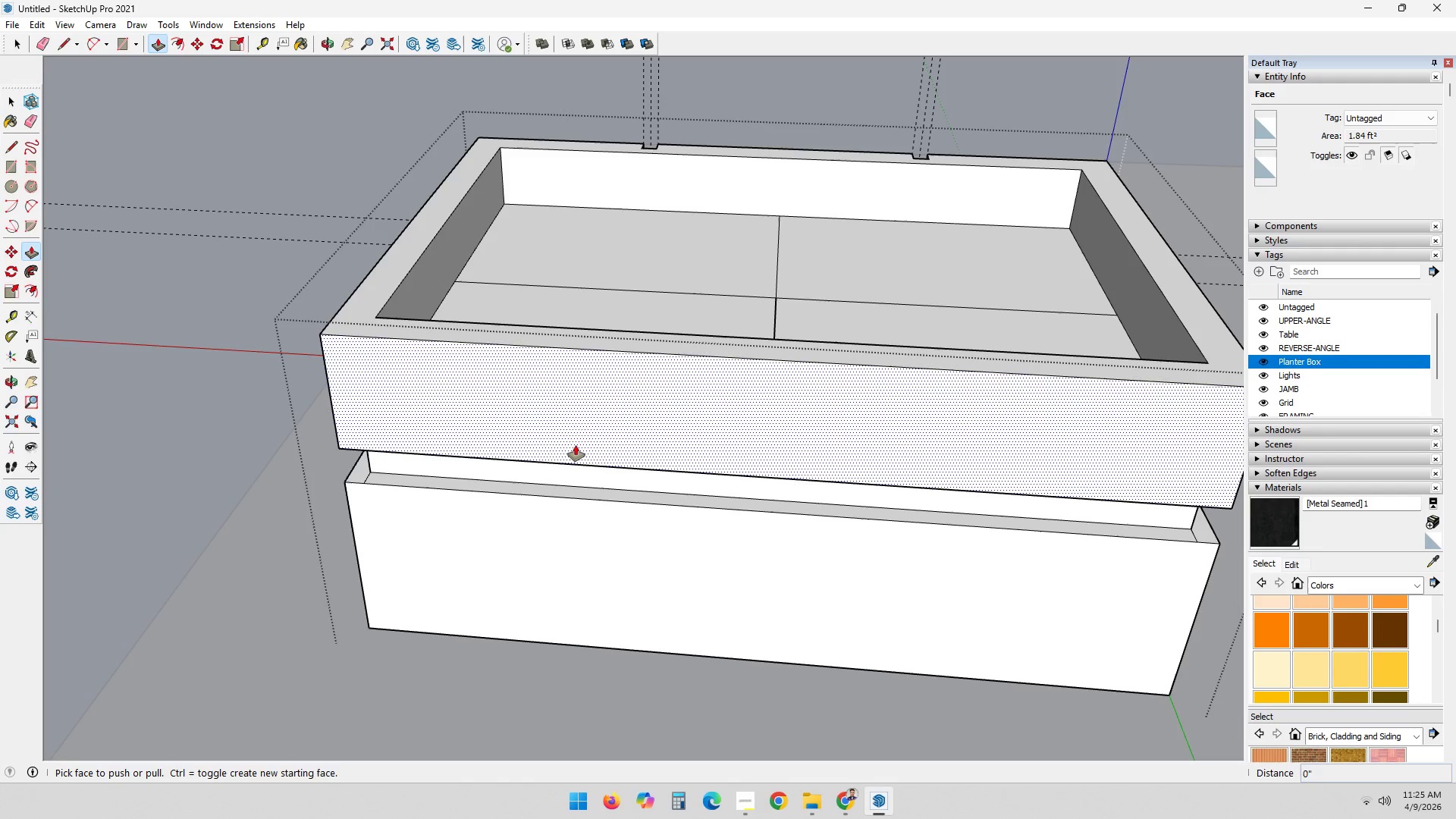 
type(t1)
key(NumpadEnter)
 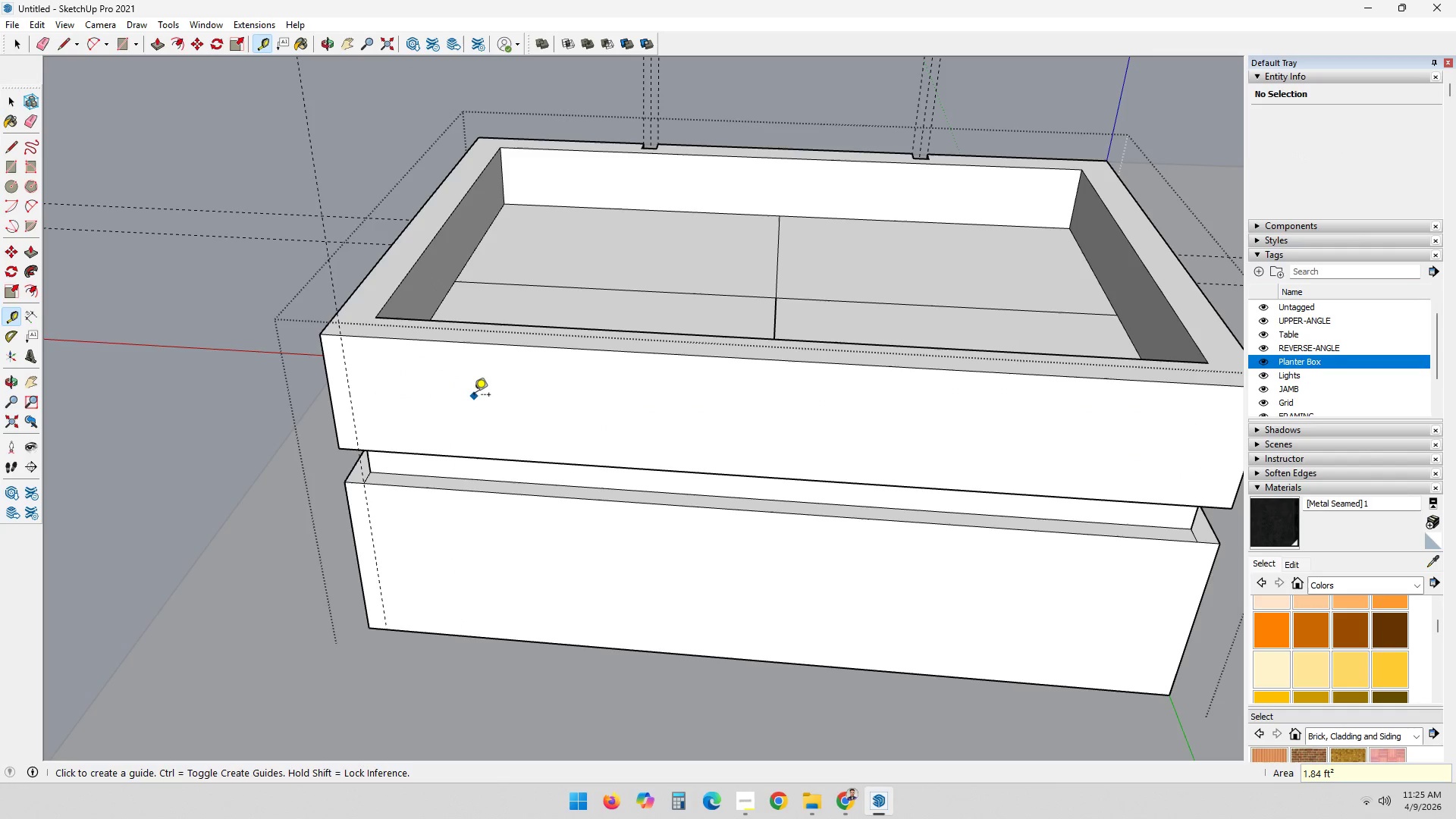 
key(Control+ControlLeft)
 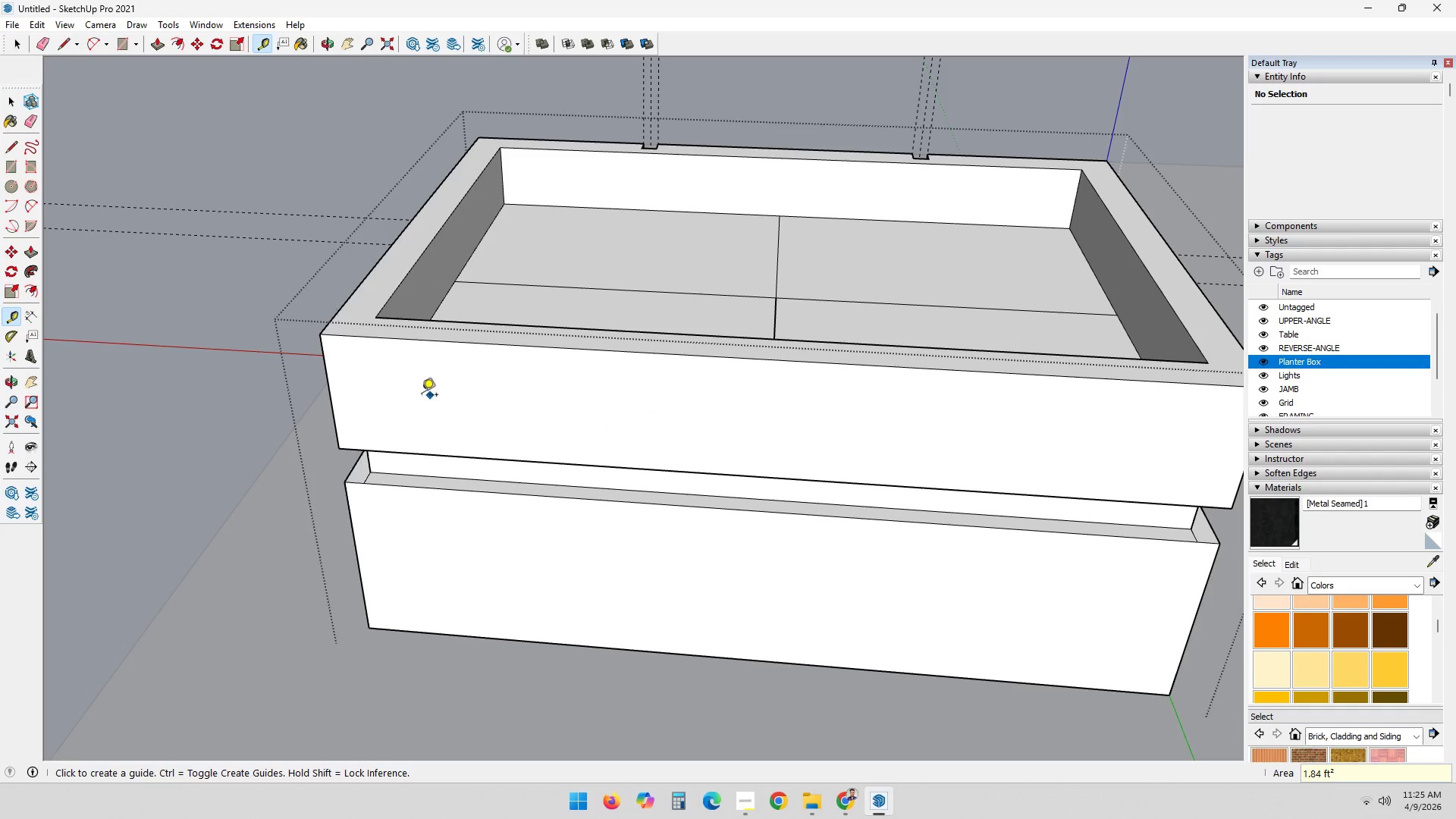 
key(Control+Z)
 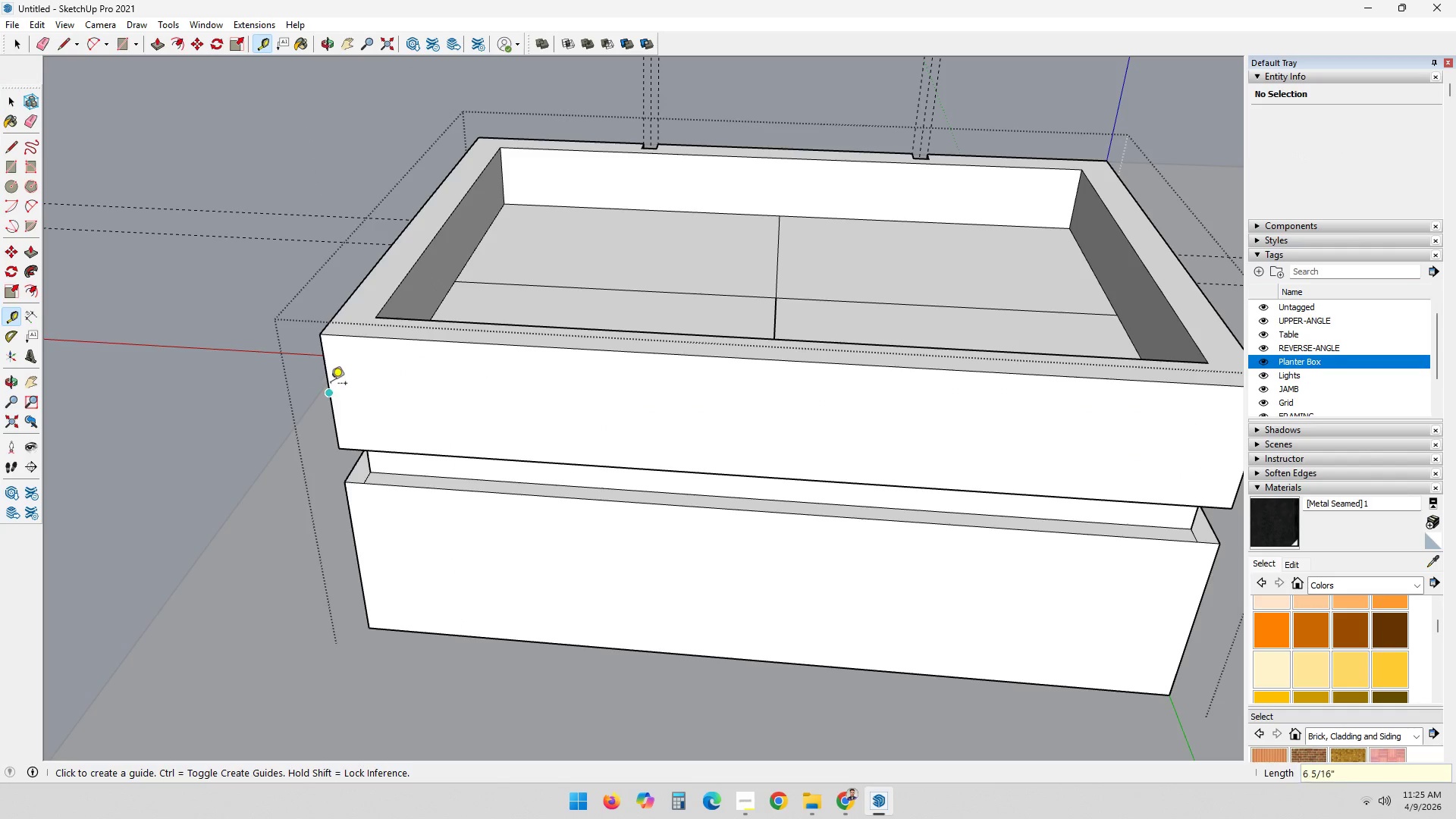 
left_click([331, 384])
 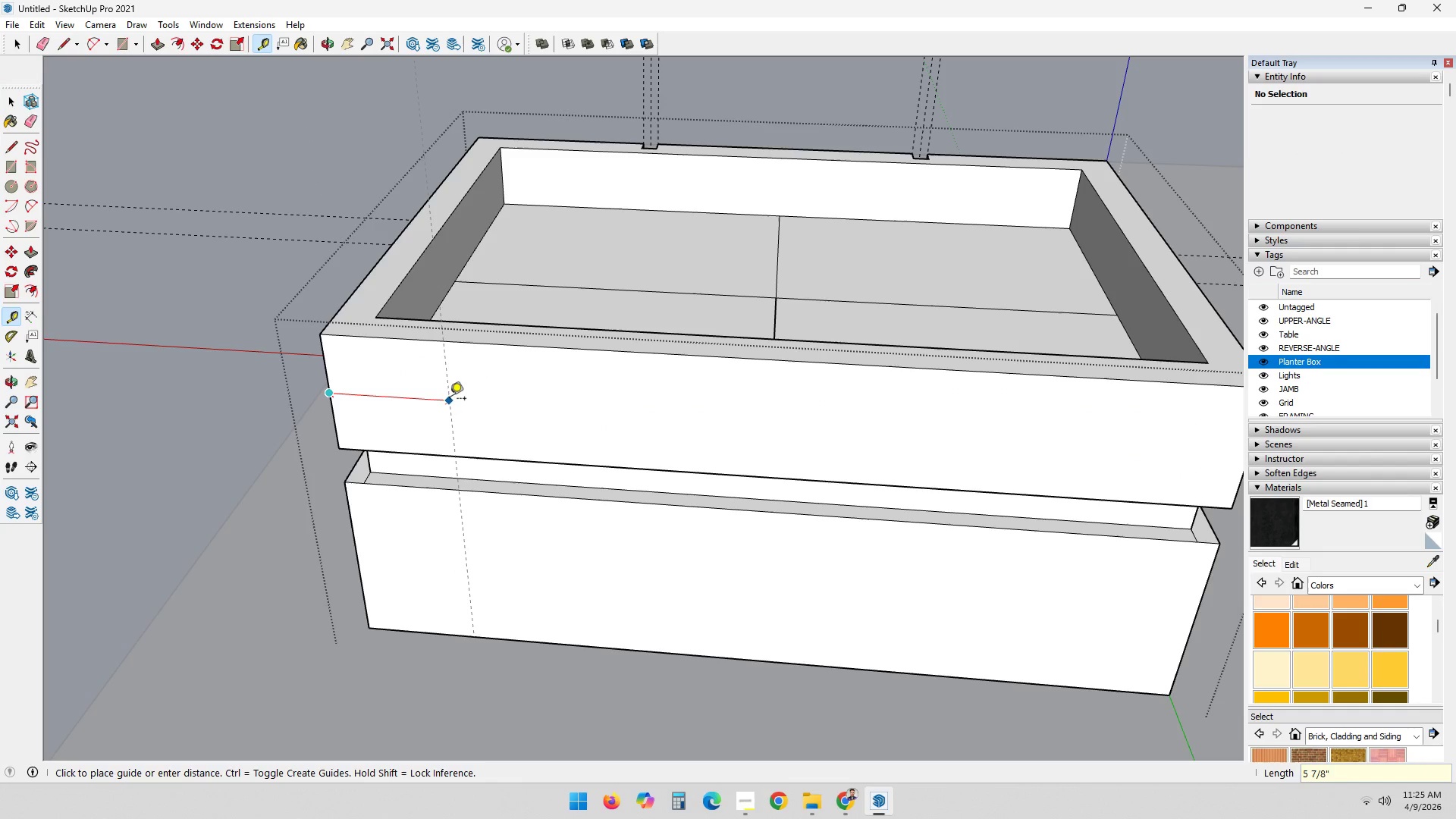 
key(1)
 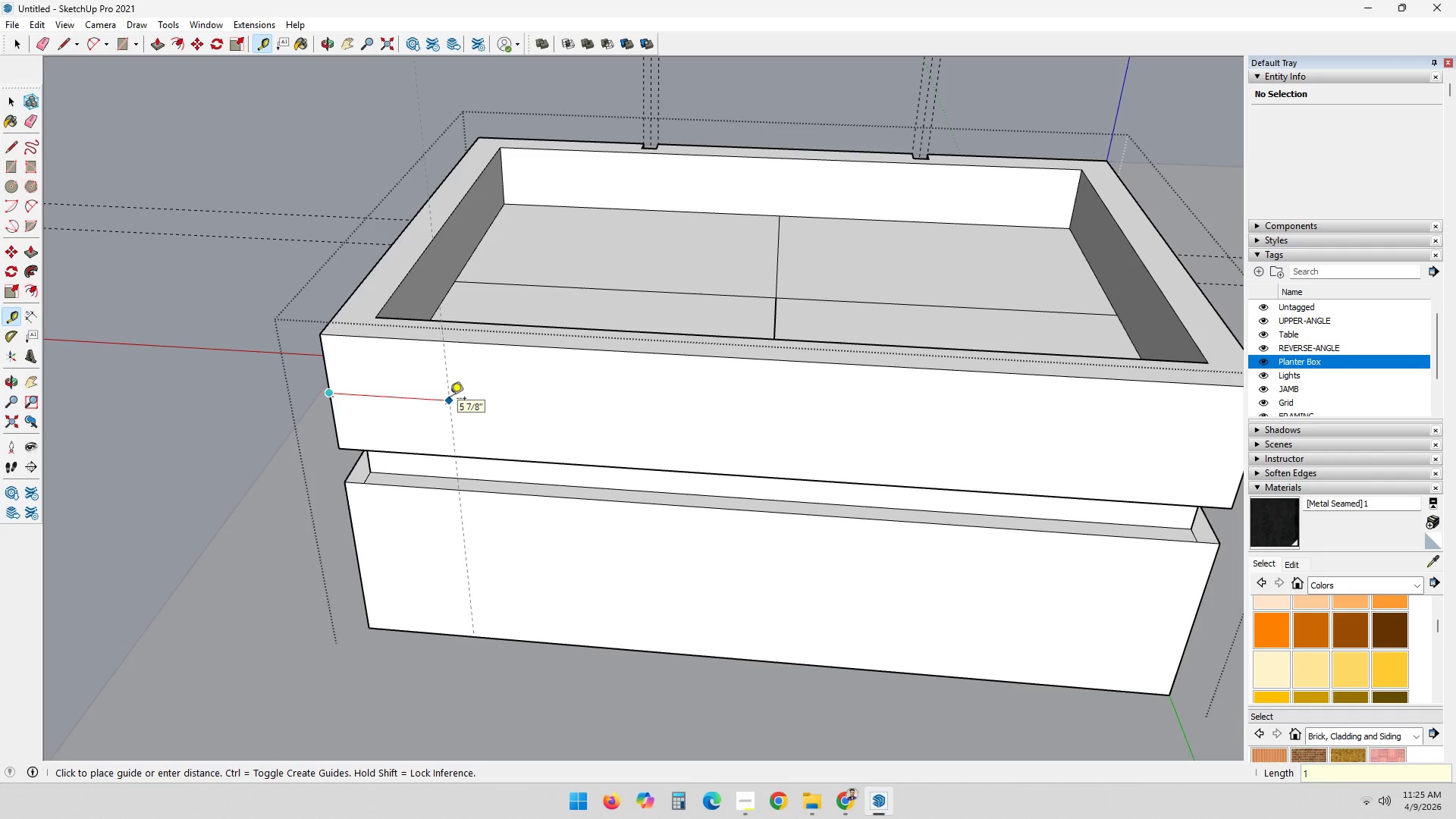 
key(Quote)
 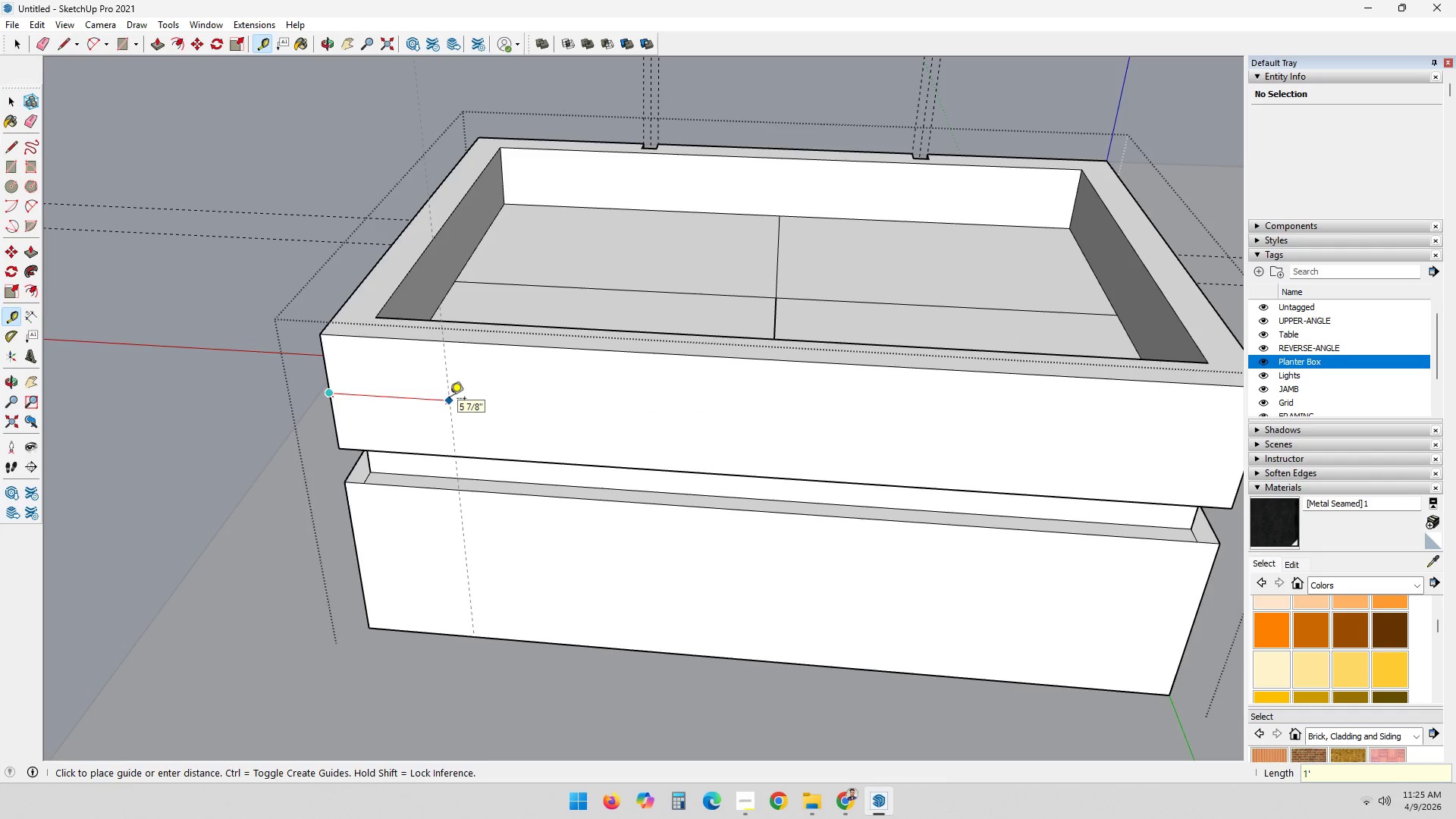 
key(Enter)
 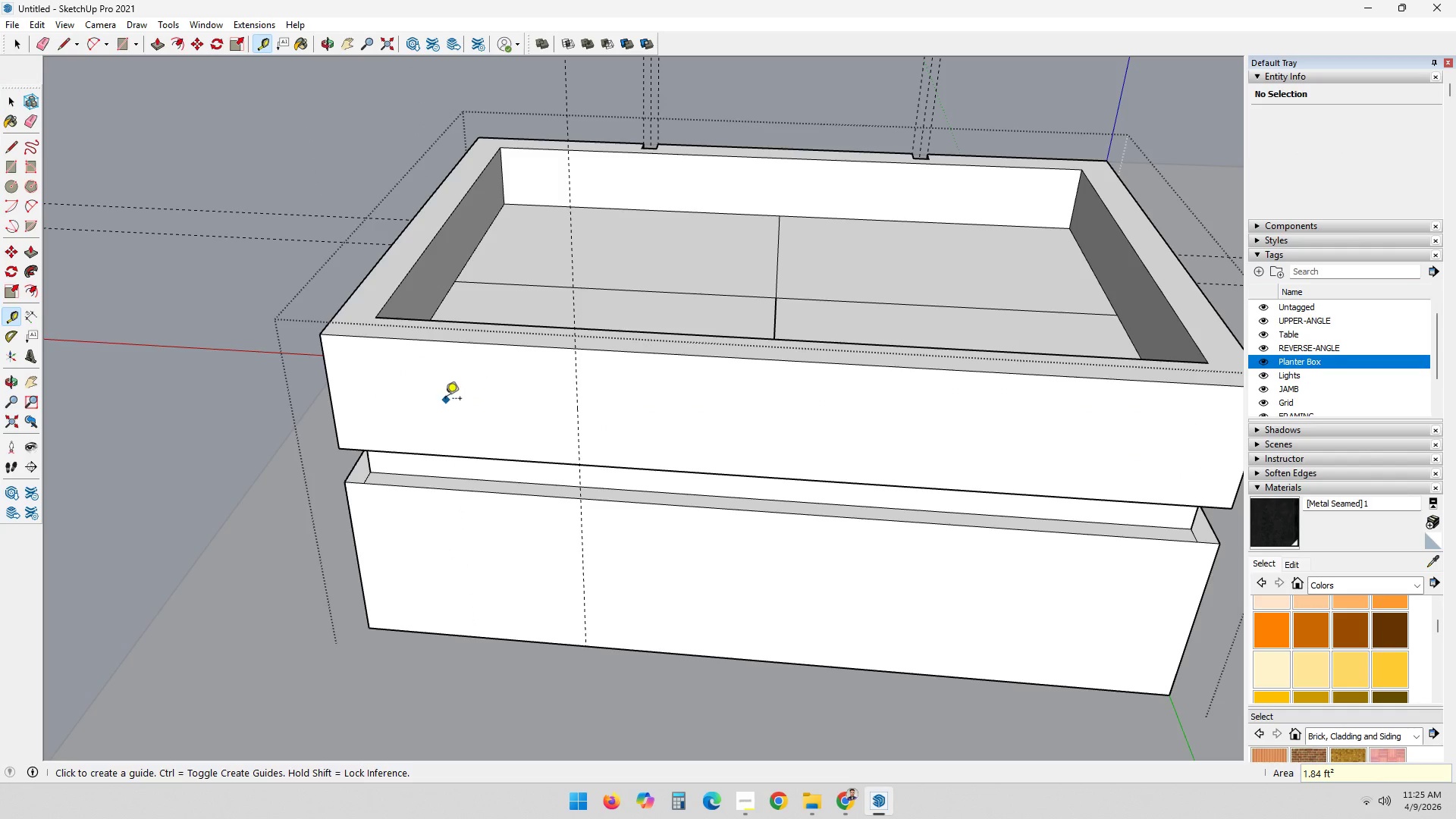 
hold_key(key=ShiftLeft, duration=0.31)
 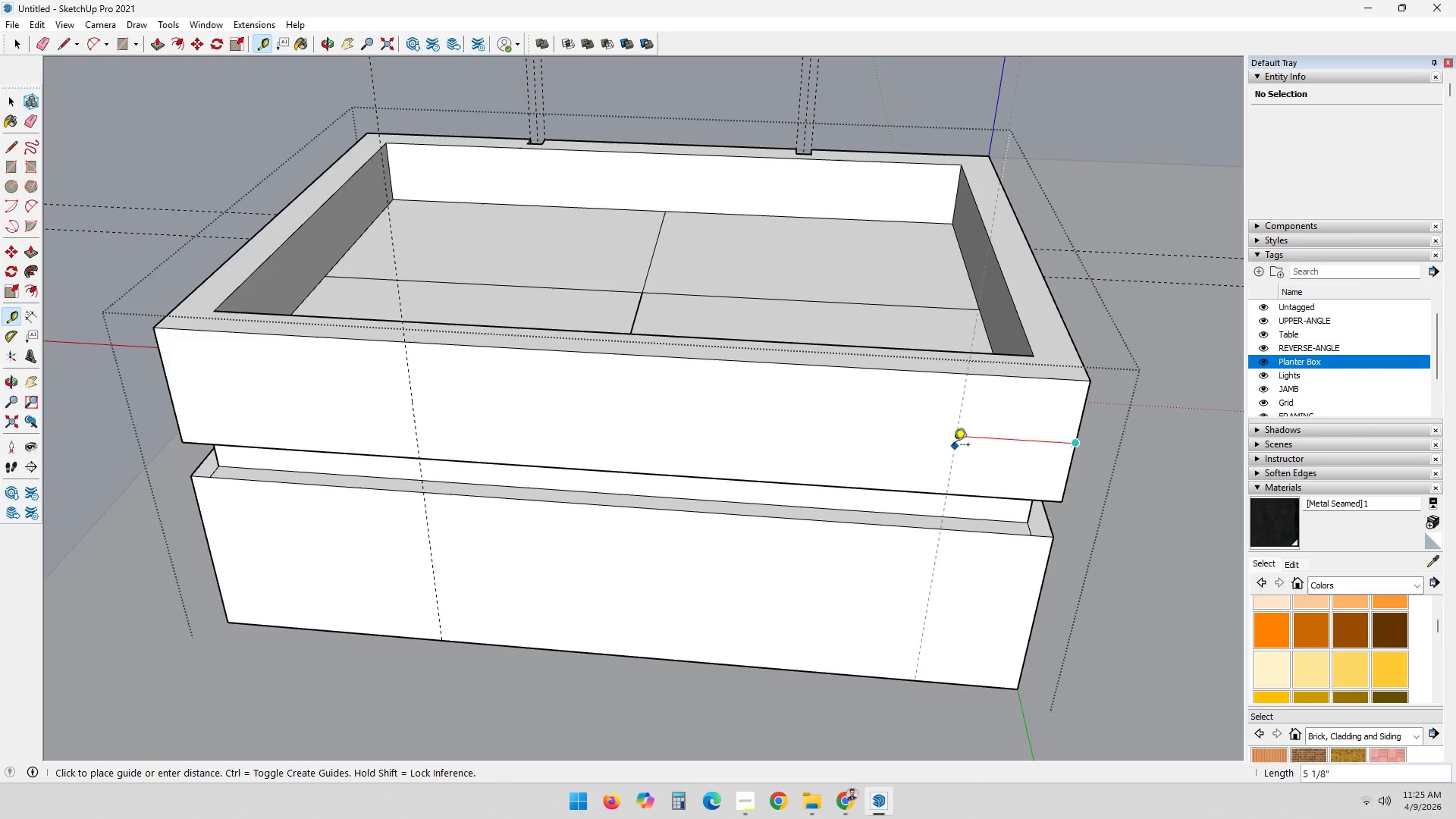 
key(1)
 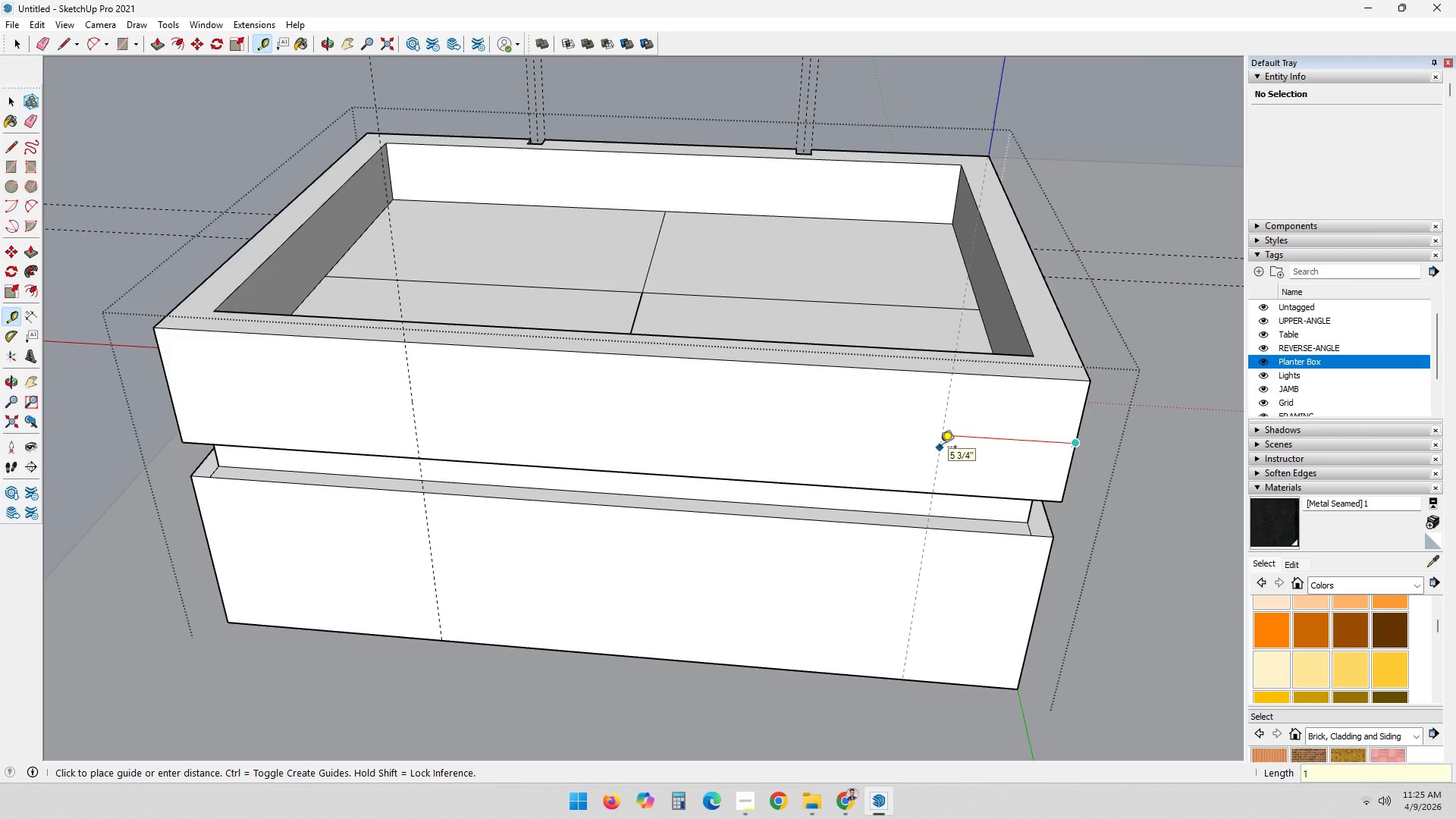 
key(Quote)
 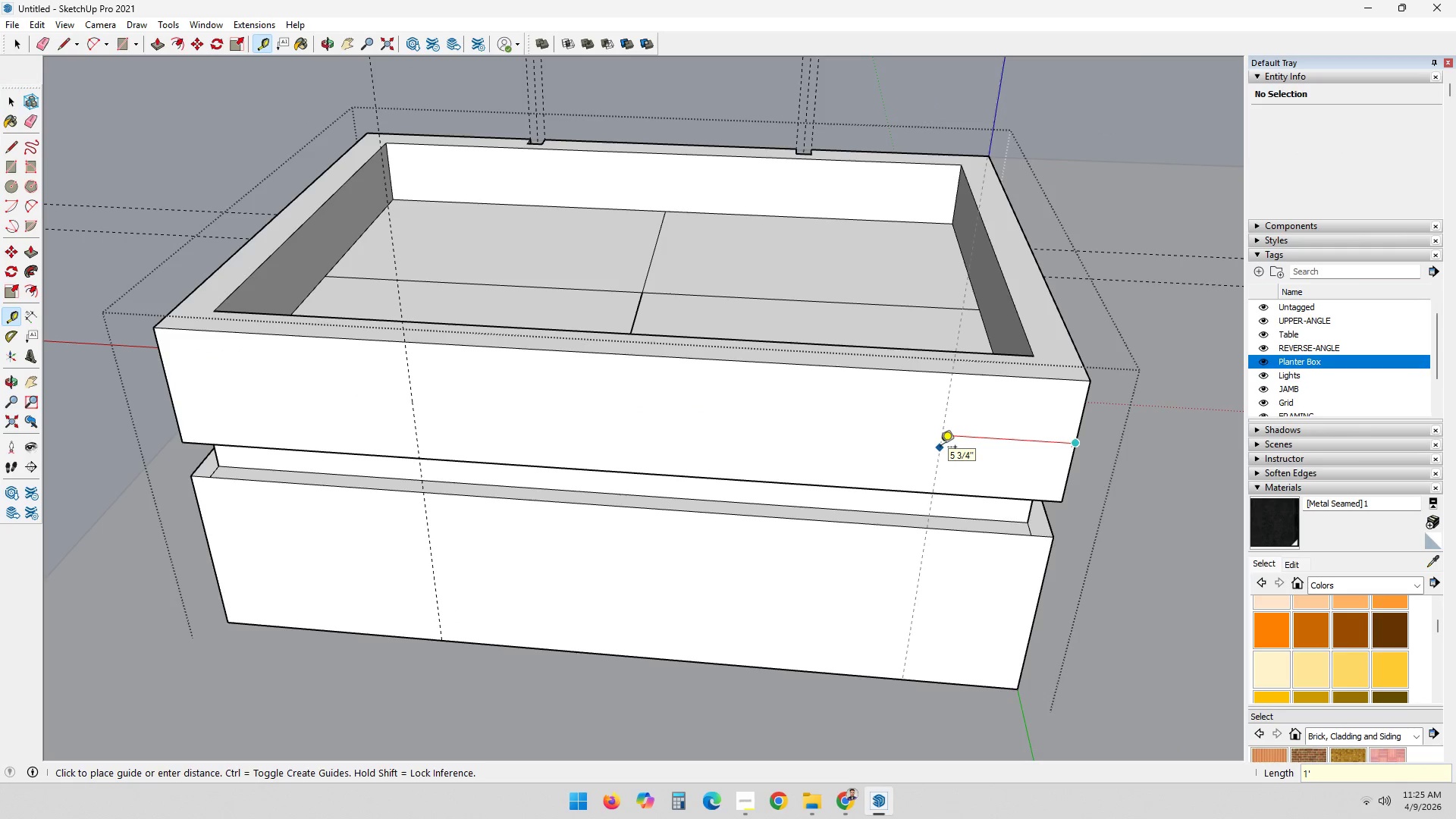 
key(Enter)
 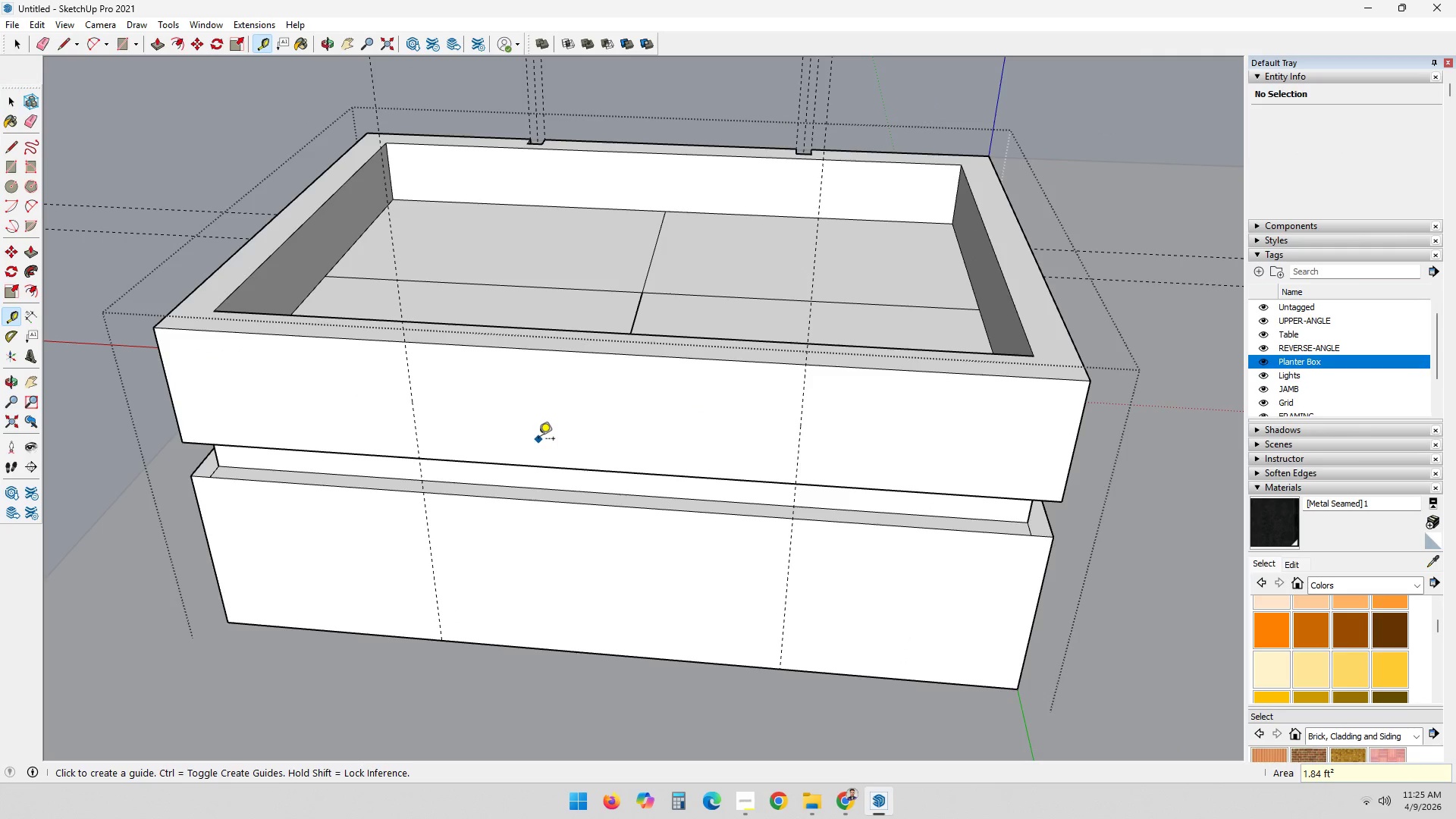 
mouse_move([426, 406])
 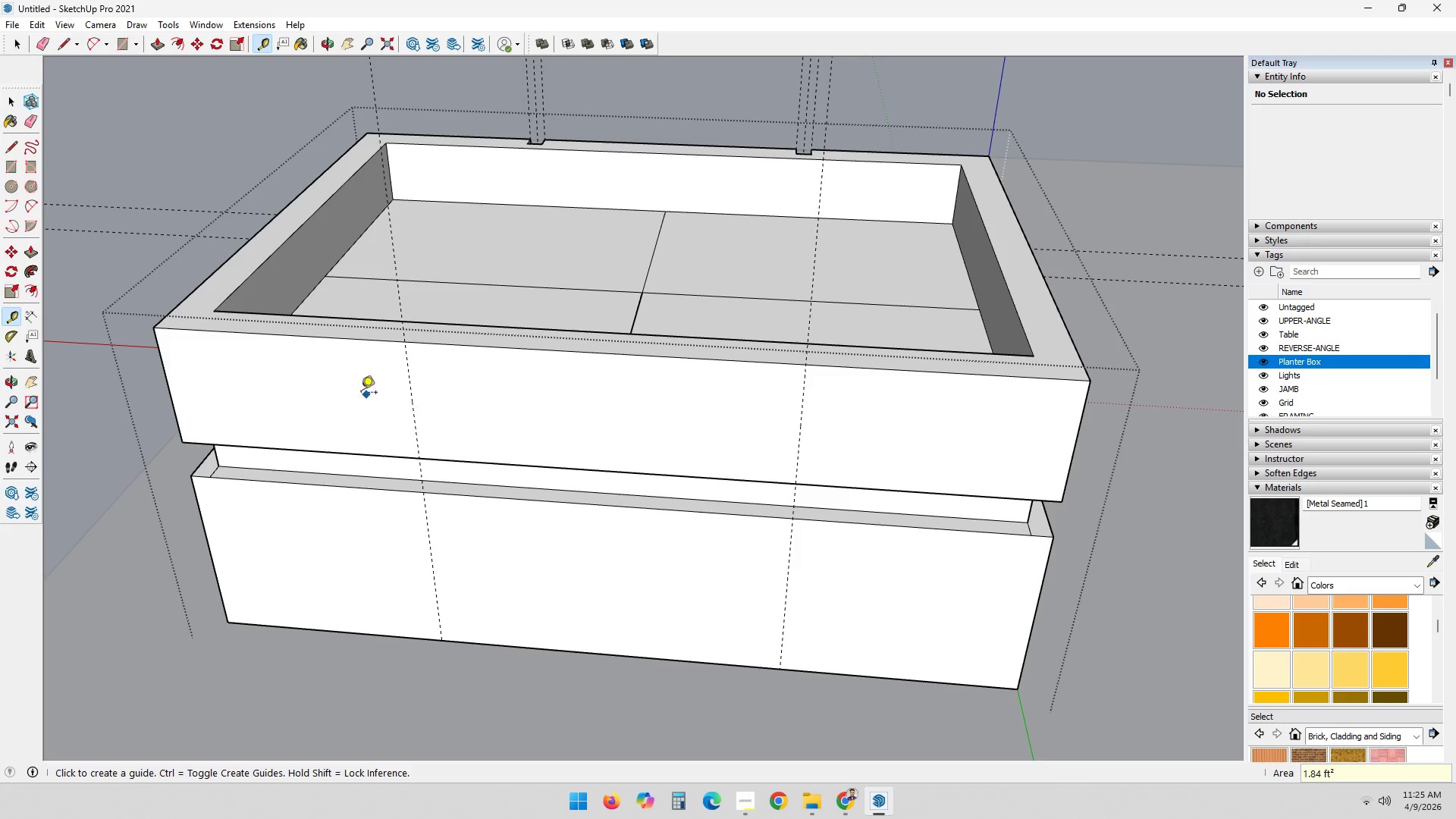 
key(T)
 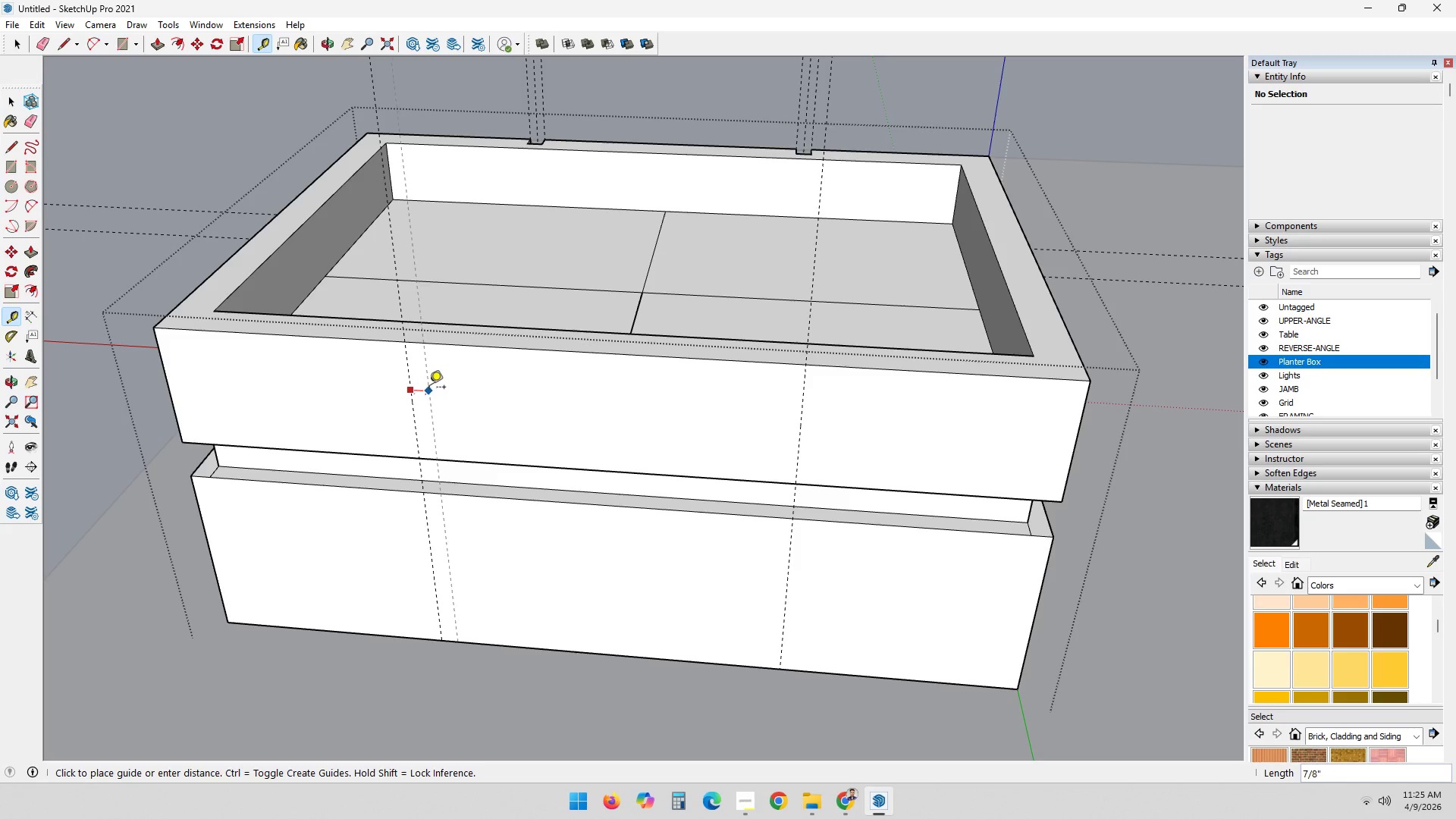 
key(NumpadDecimal)
 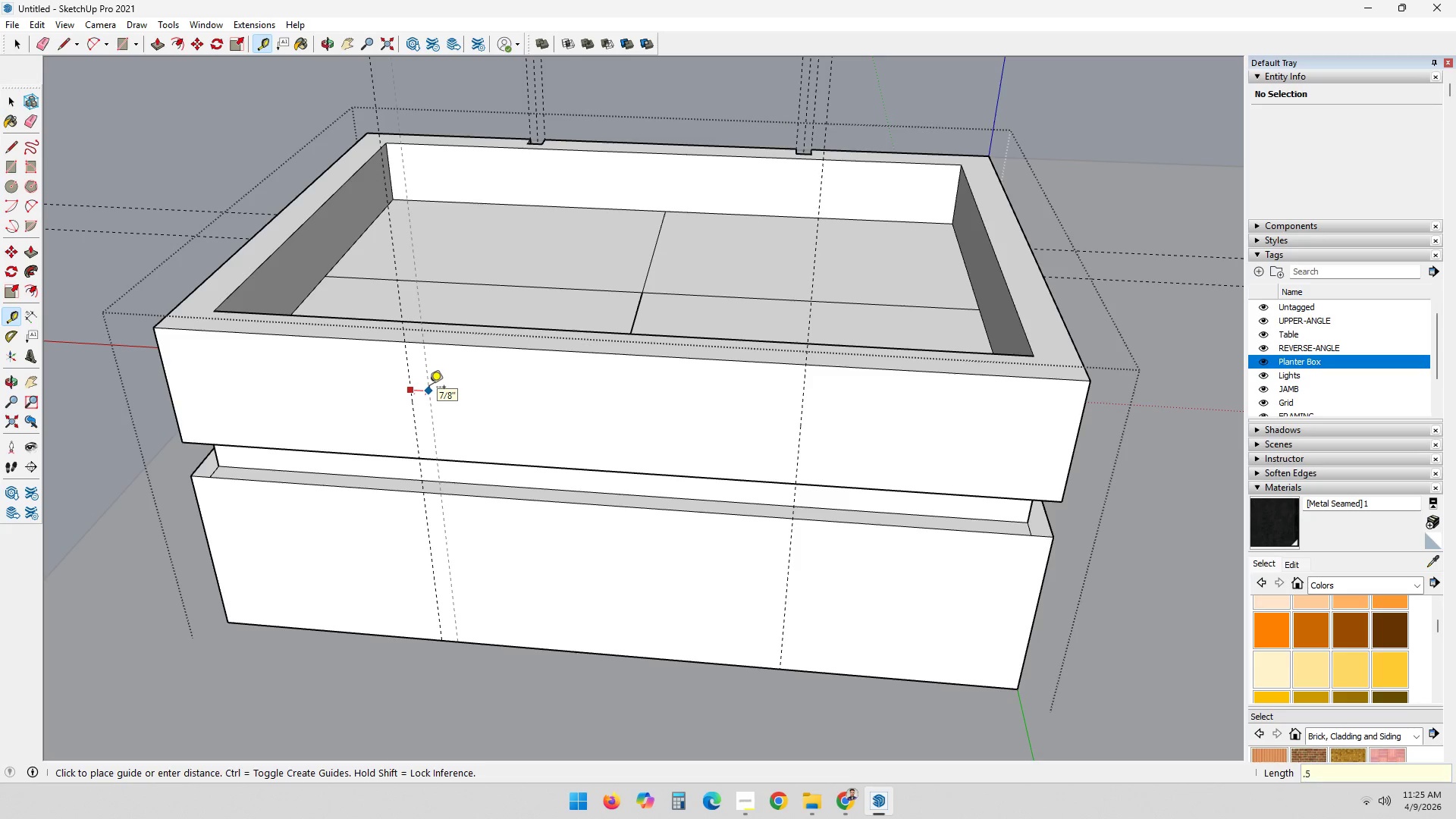 
key(Numpad5)
 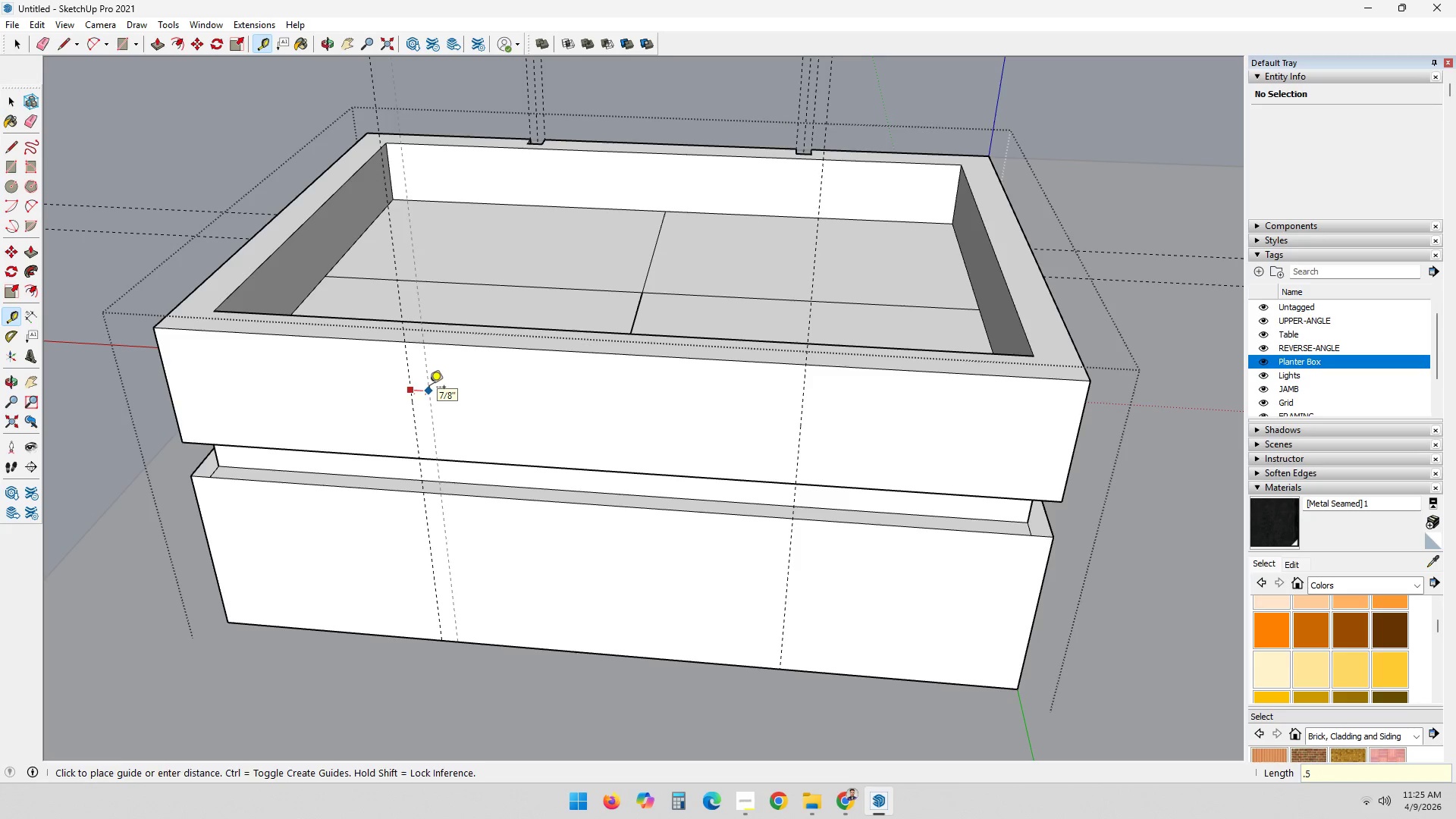 
key(NumpadEnter)
 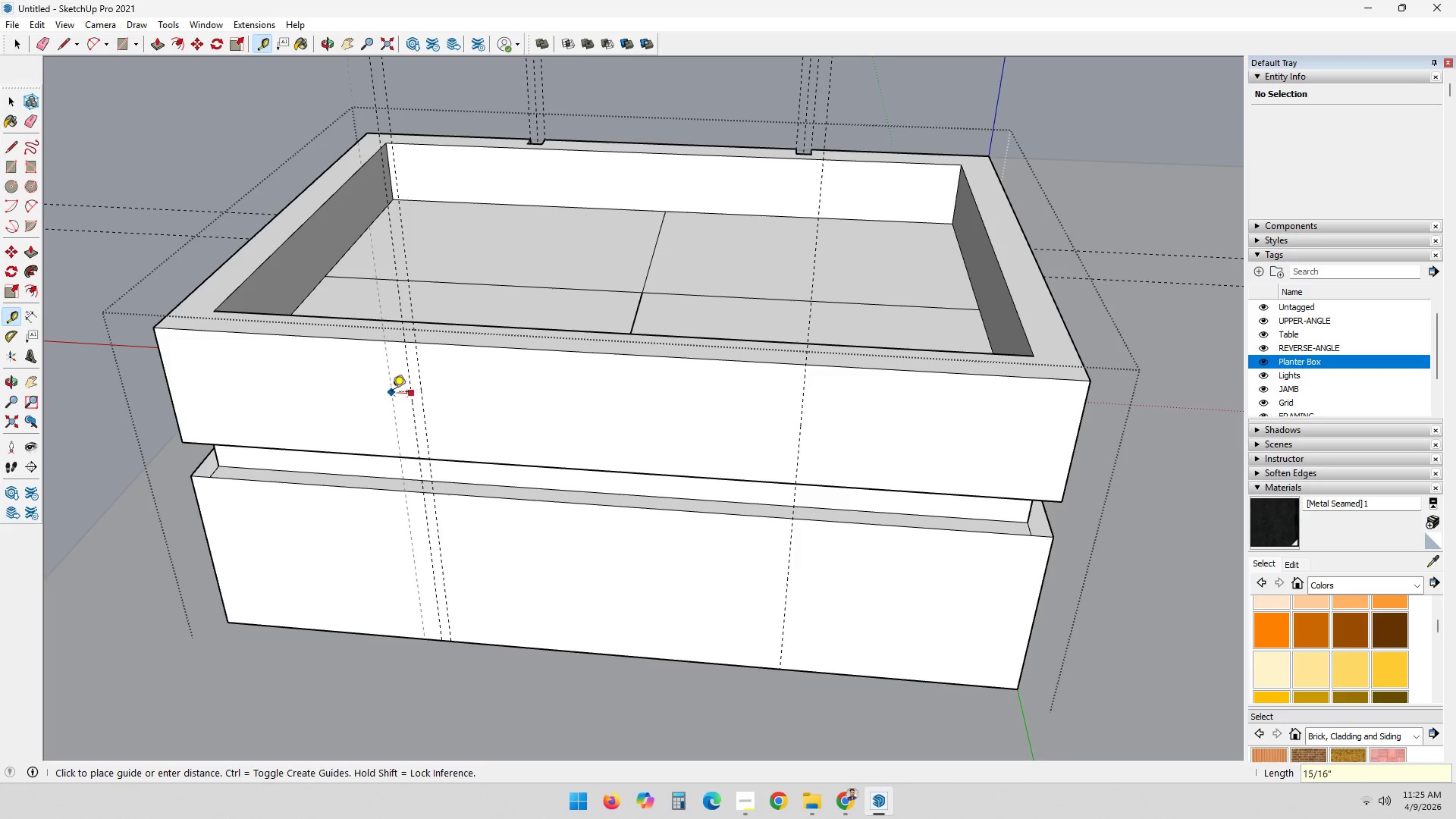 
key(1)
 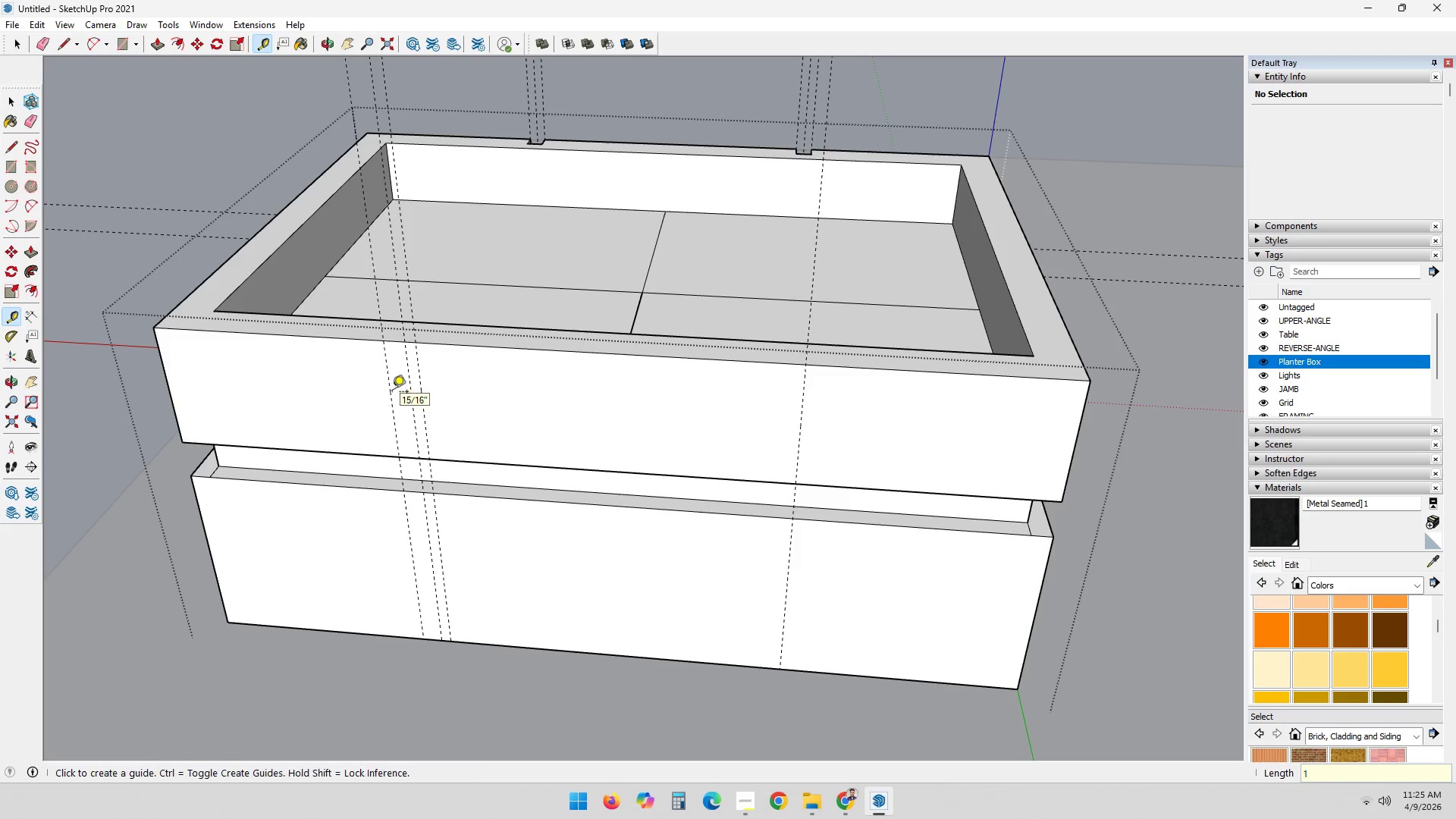 
key(NumpadEnter)
 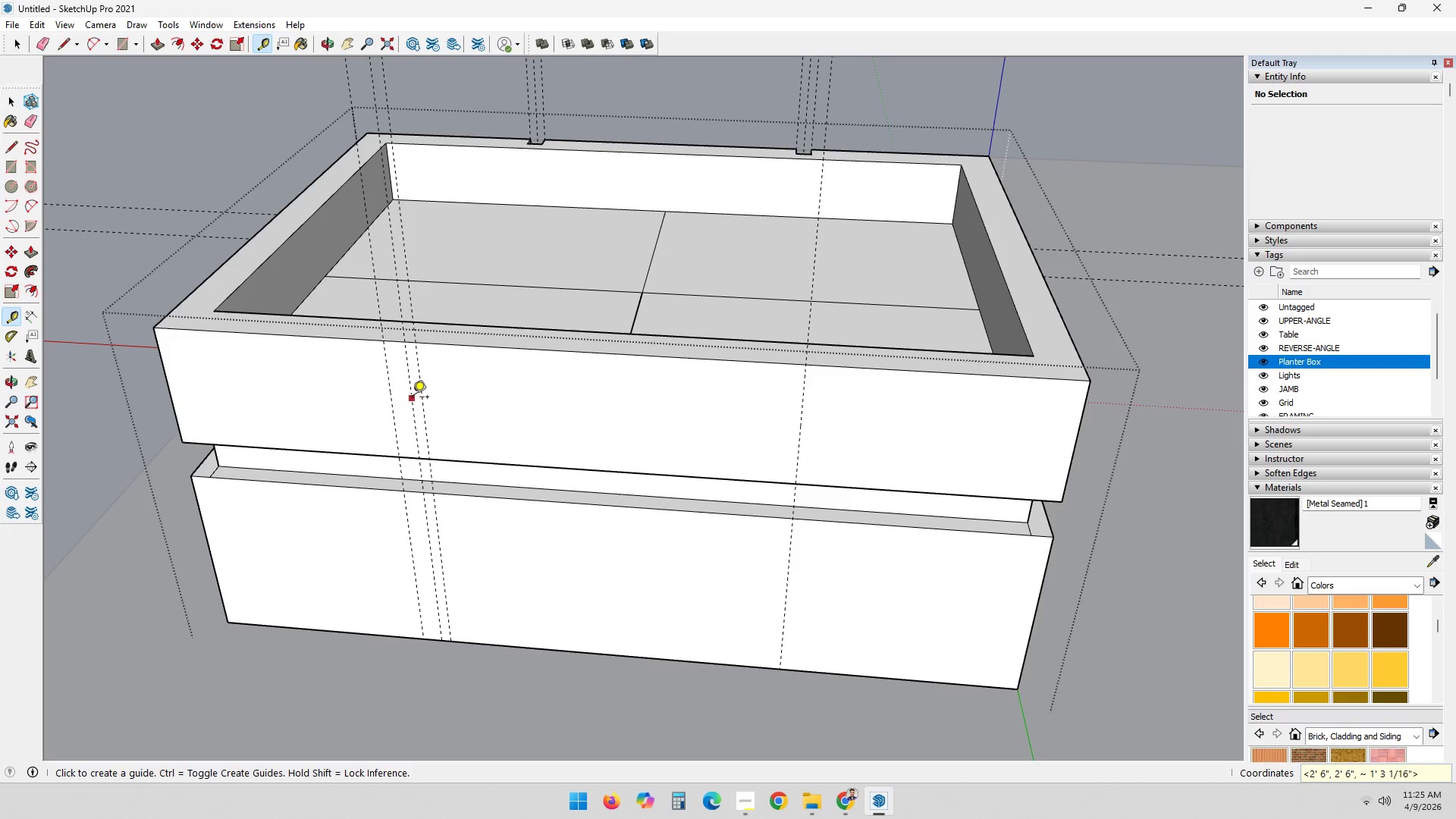 
key(Control+ControlLeft)
 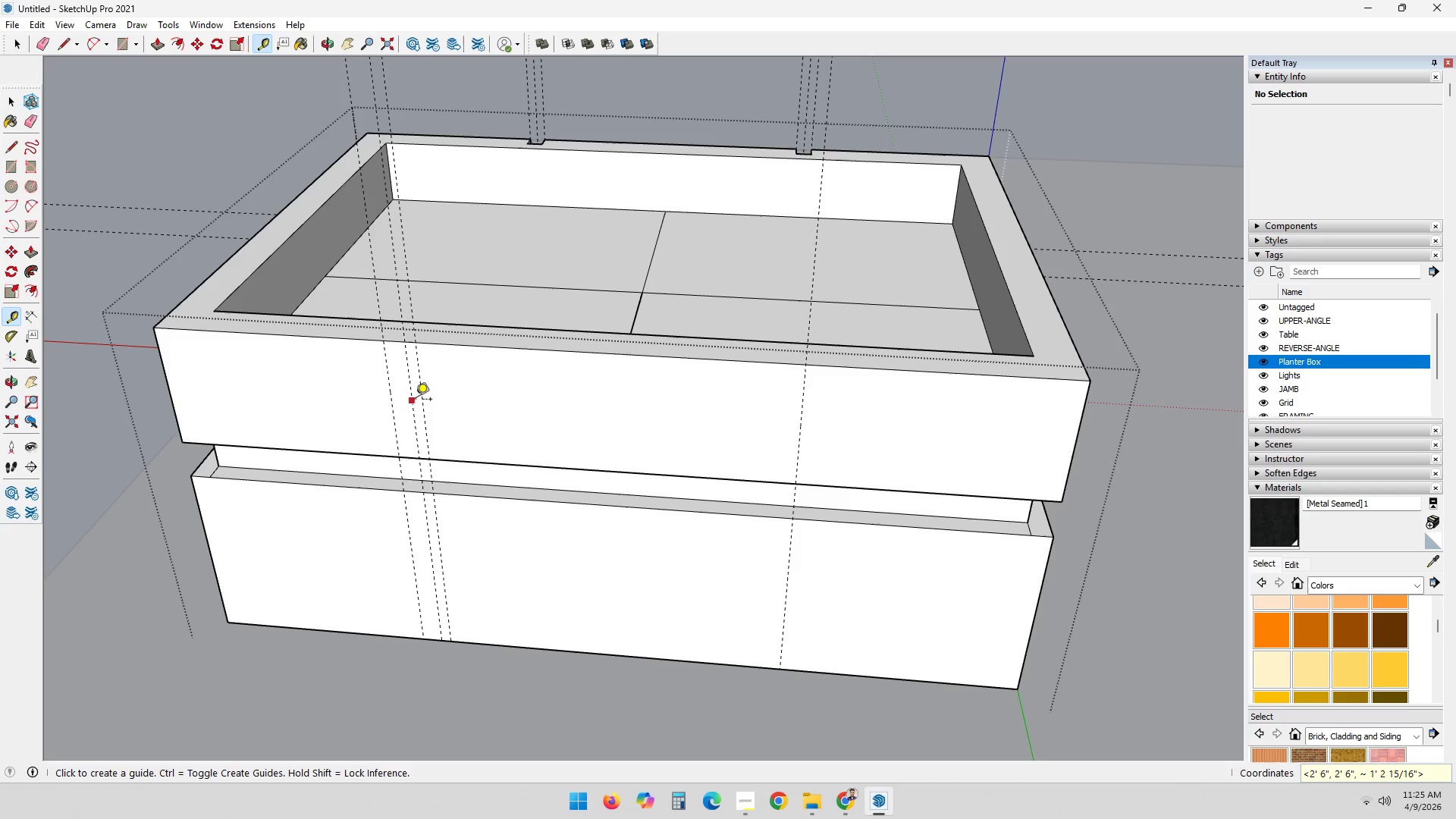 
key(Control+Z)
 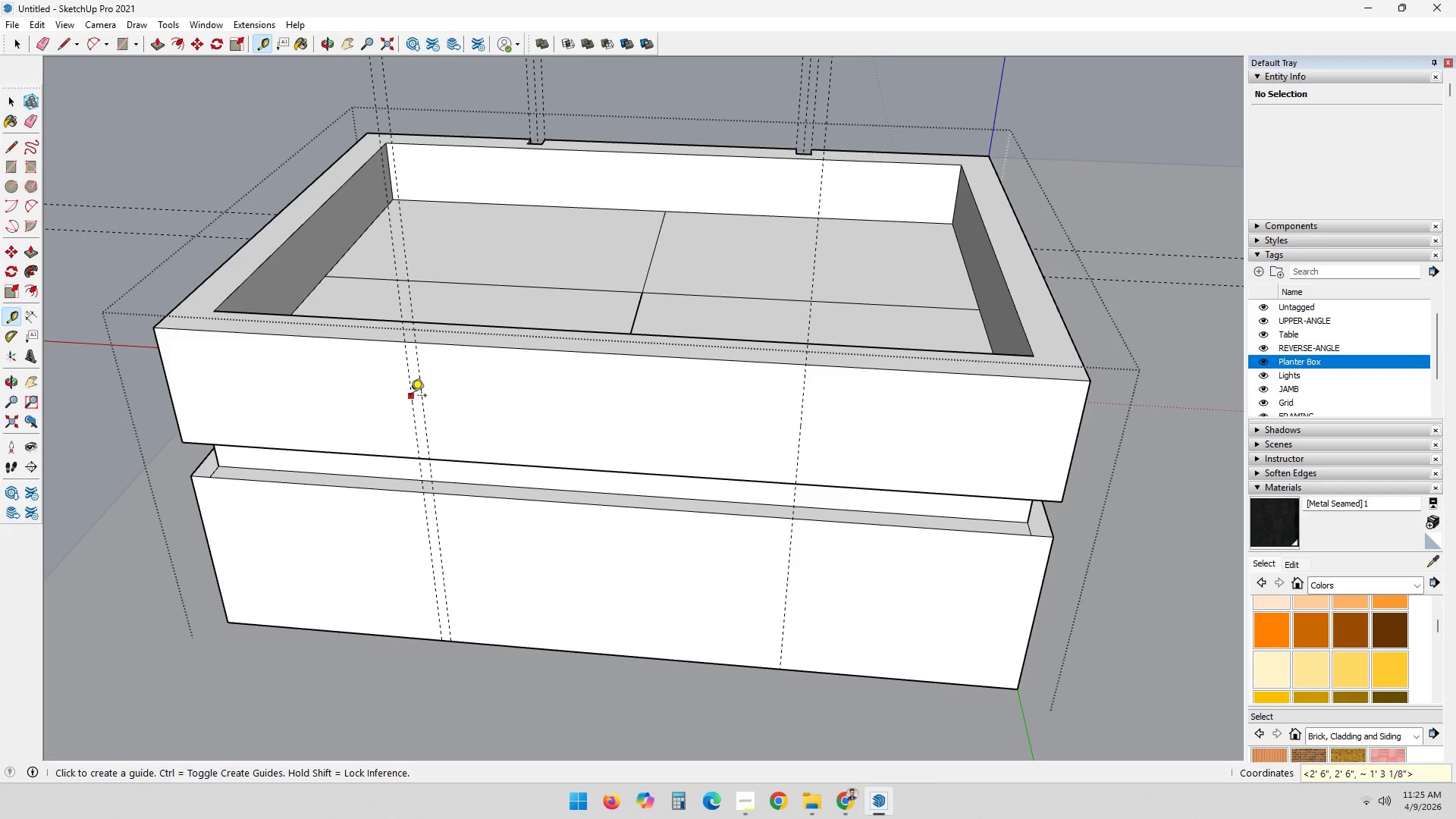 
left_click([410, 397])
 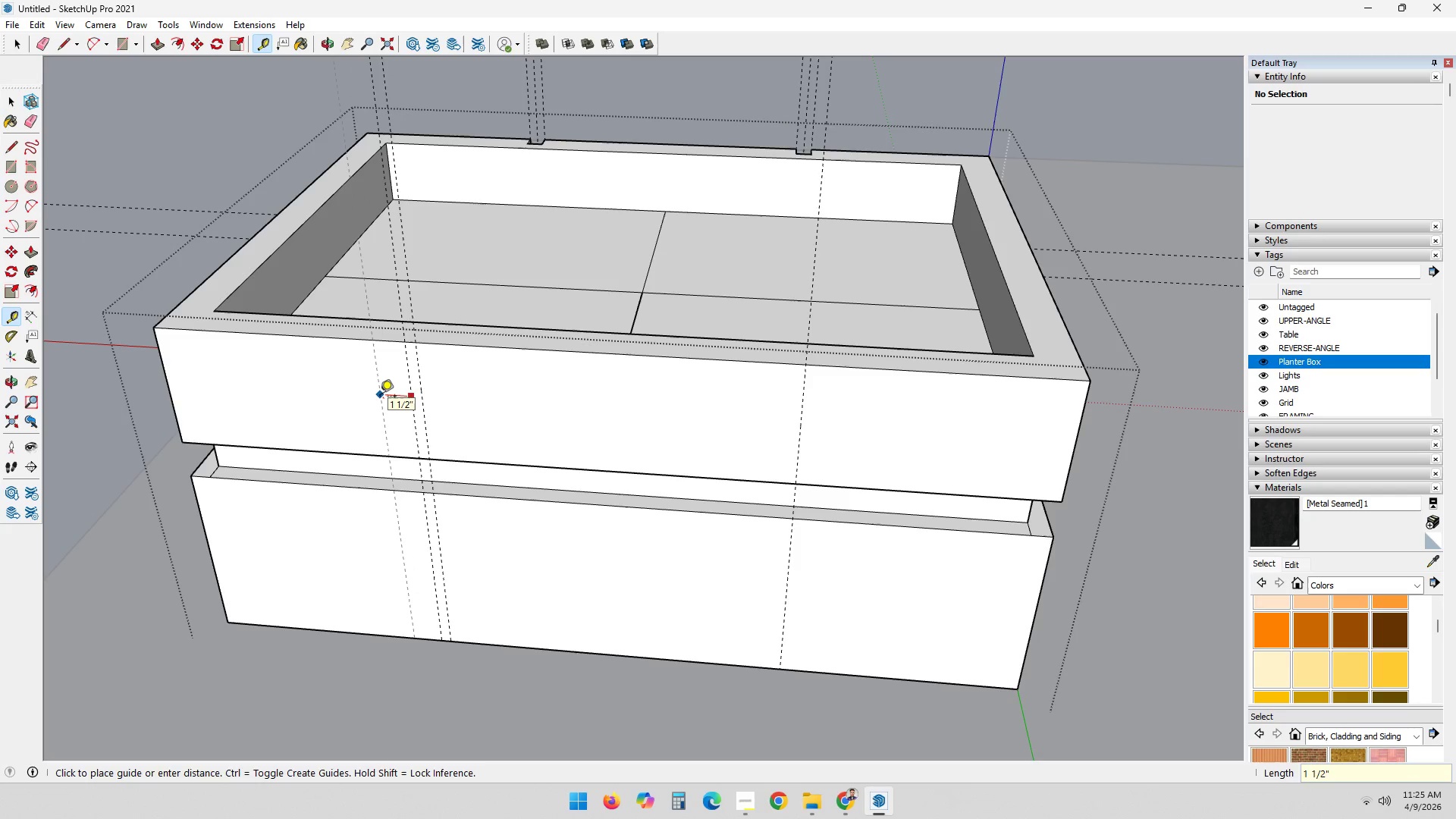 
key(1)
 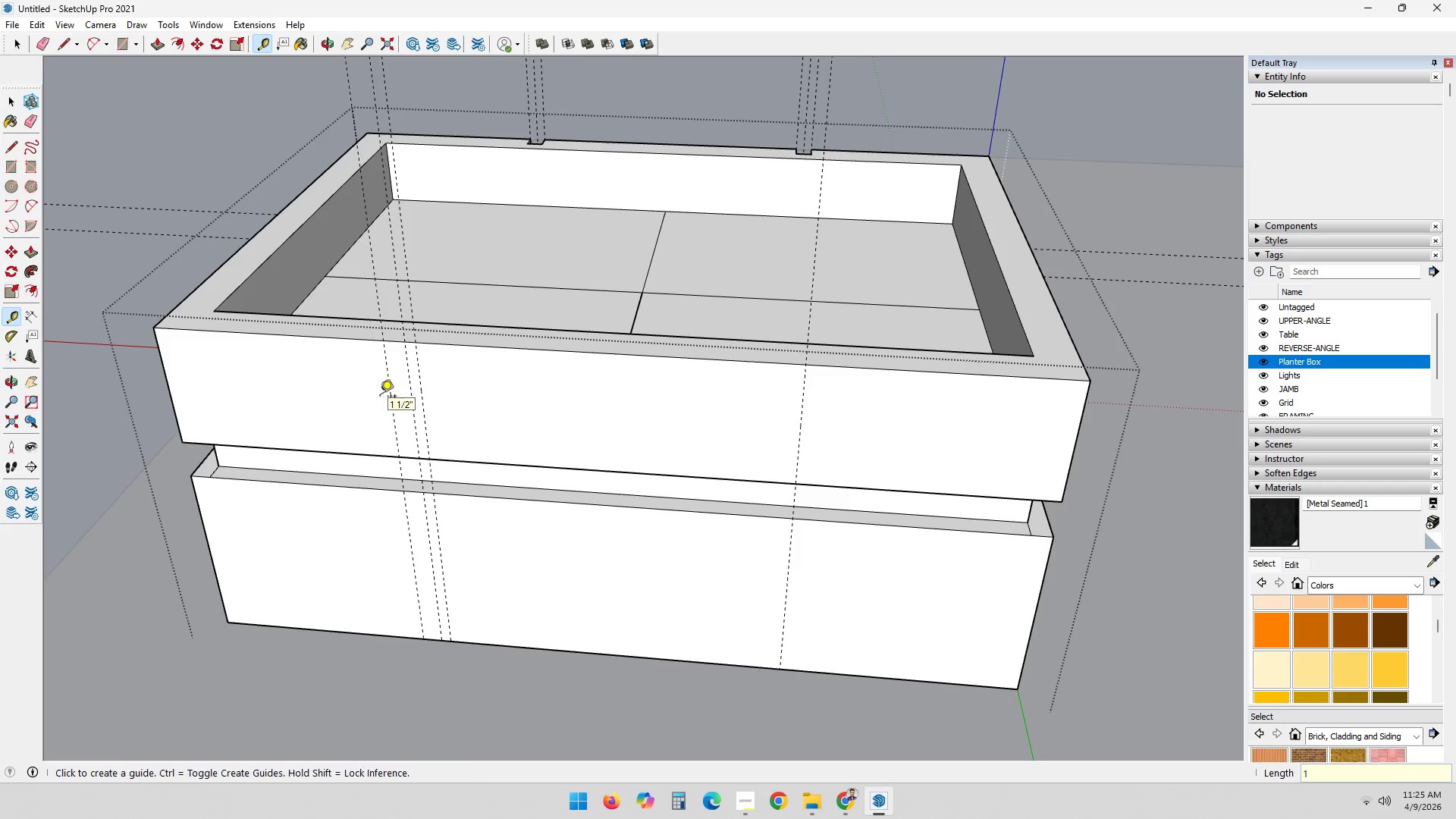 
key(NumpadEnter)
 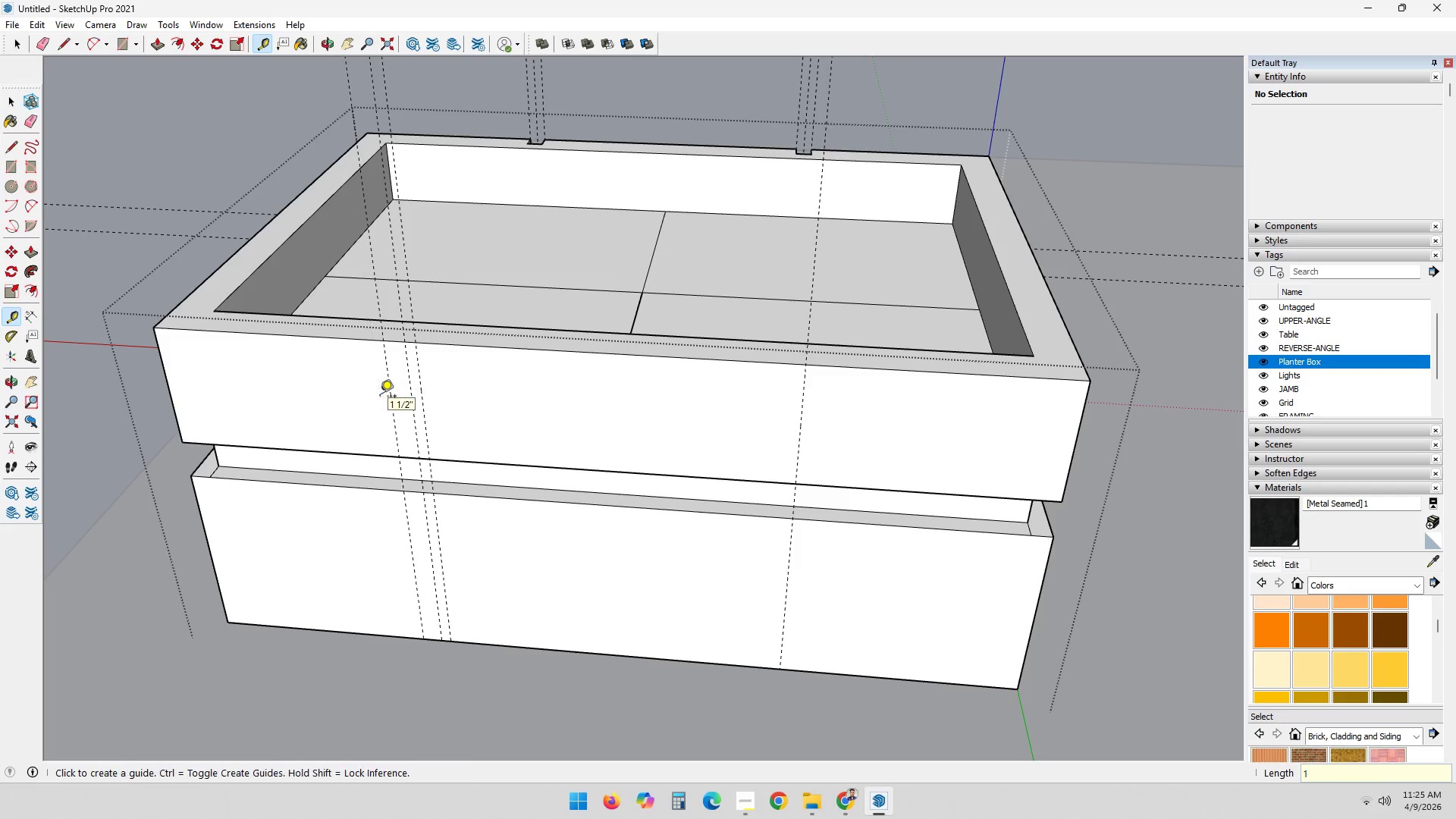 
key(NumpadEnter)
 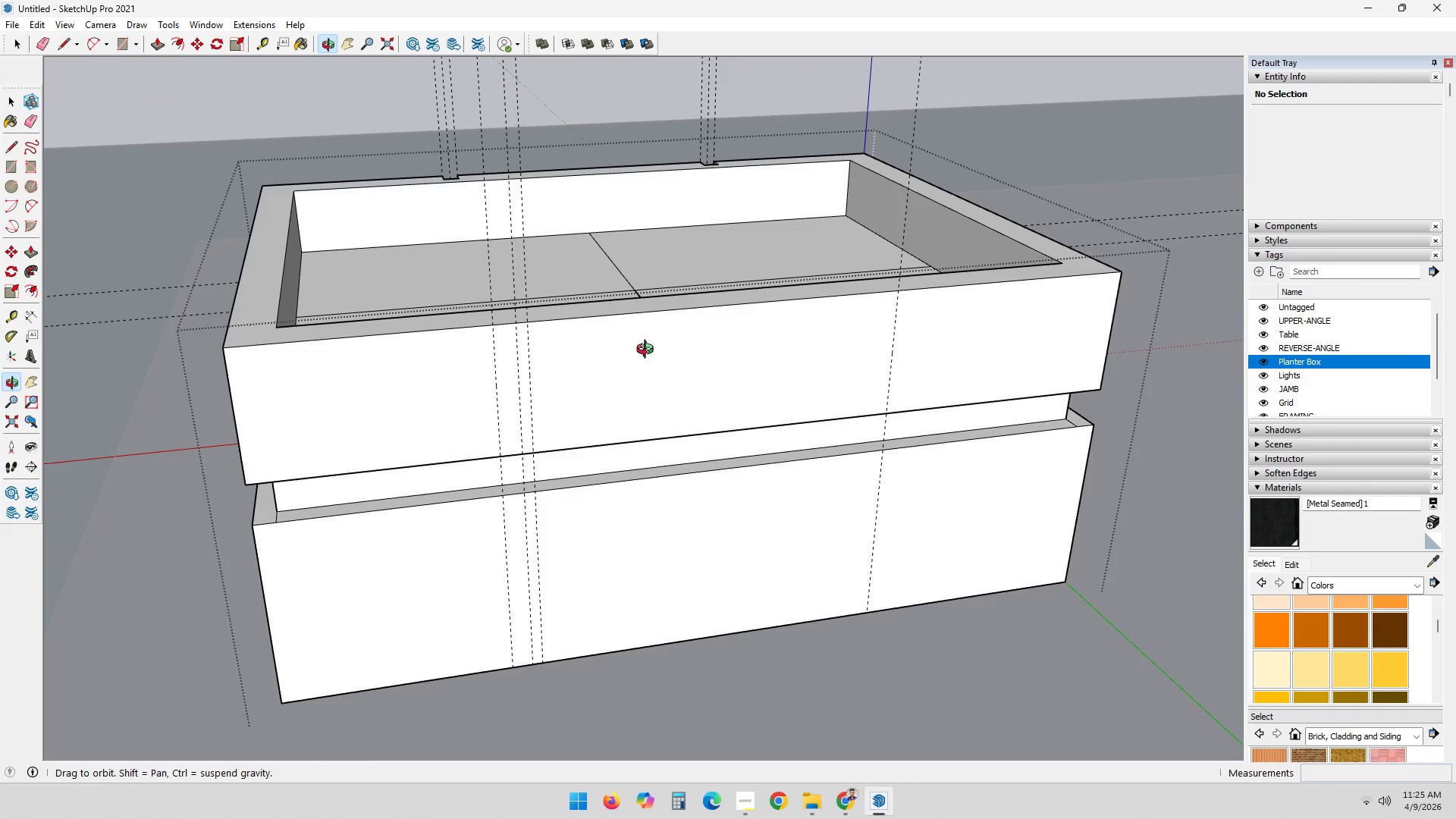 
key(Control+ControlLeft)
 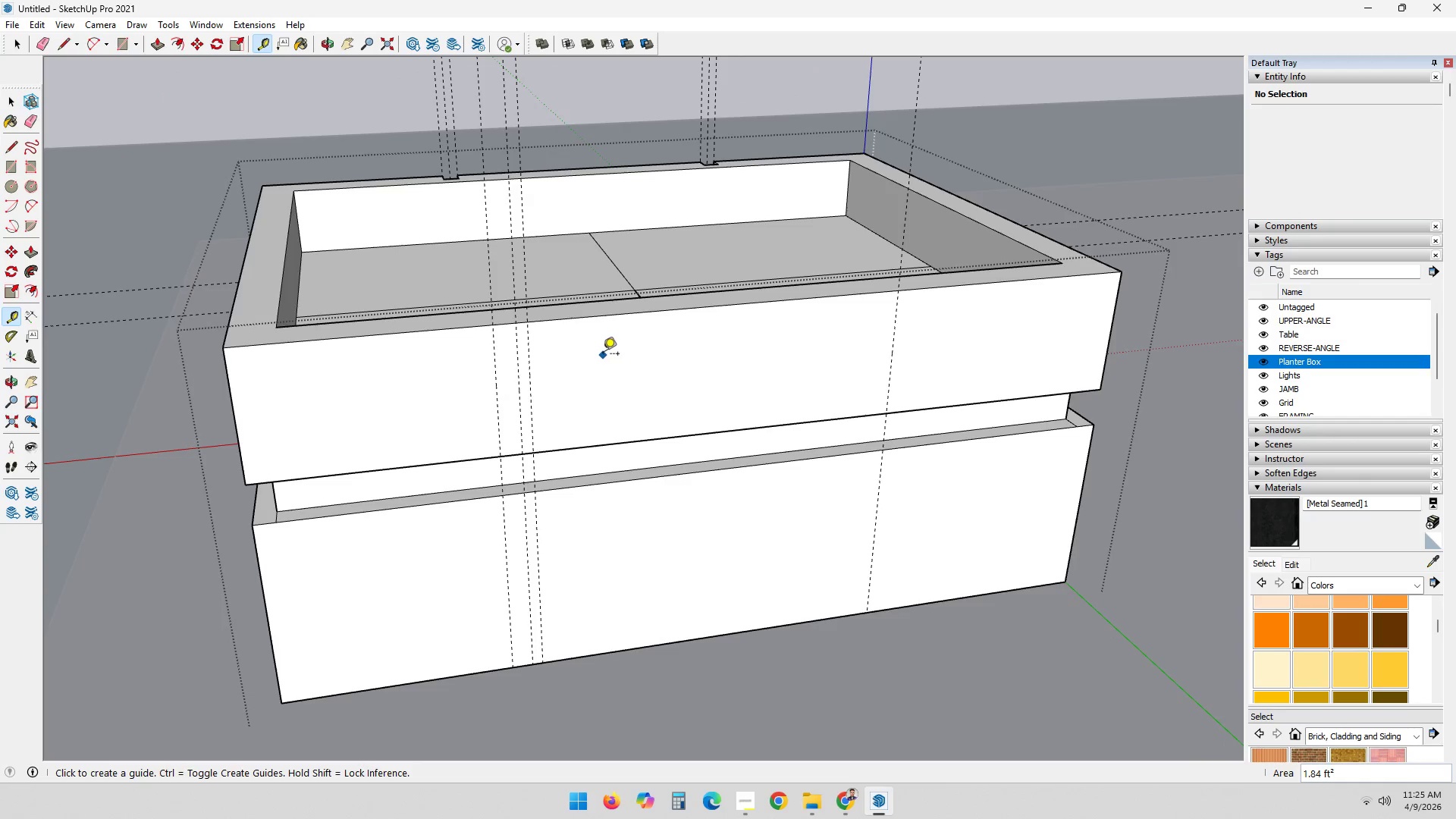 
key(Control+Z)
 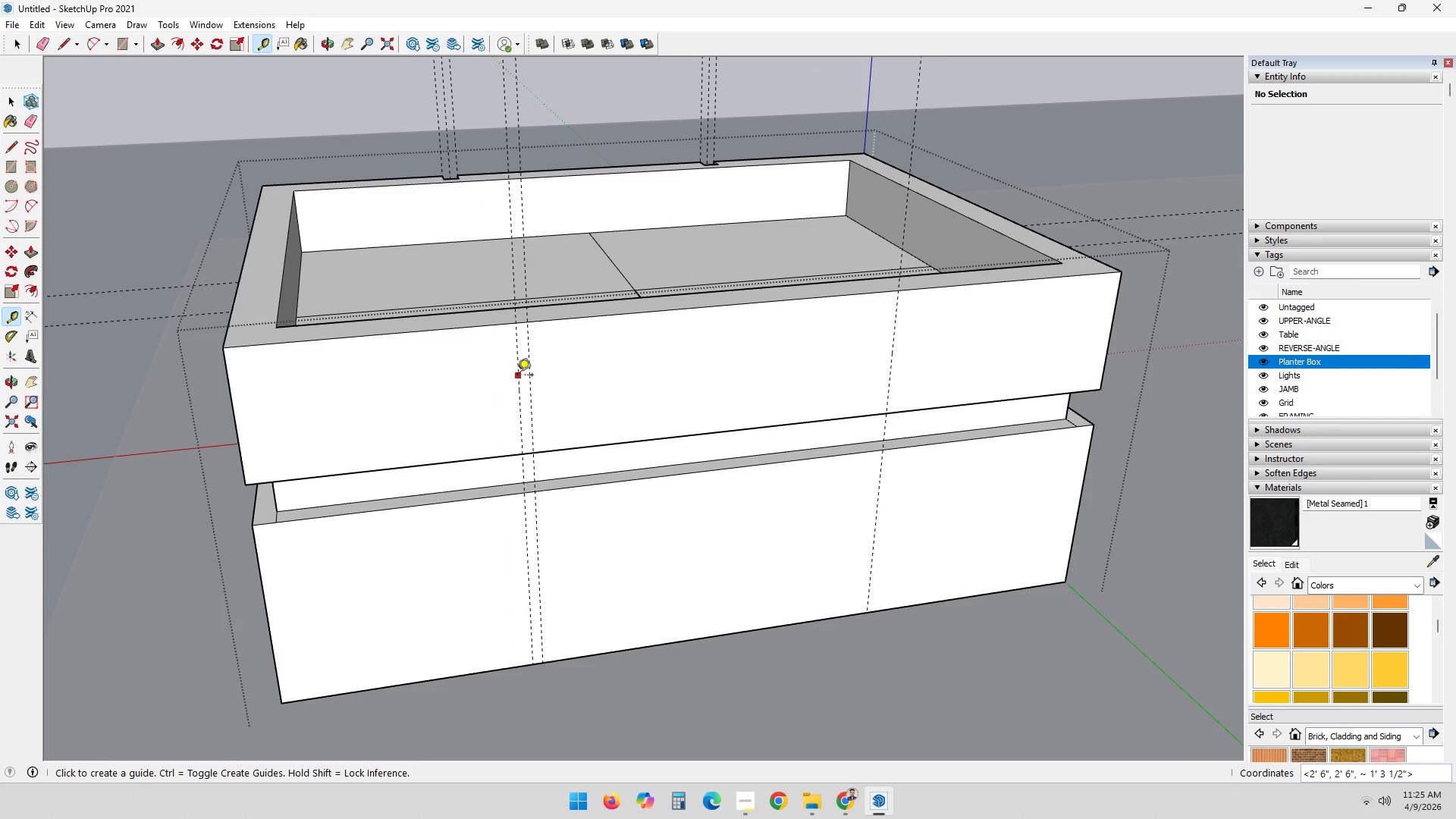 
left_click([517, 376])
 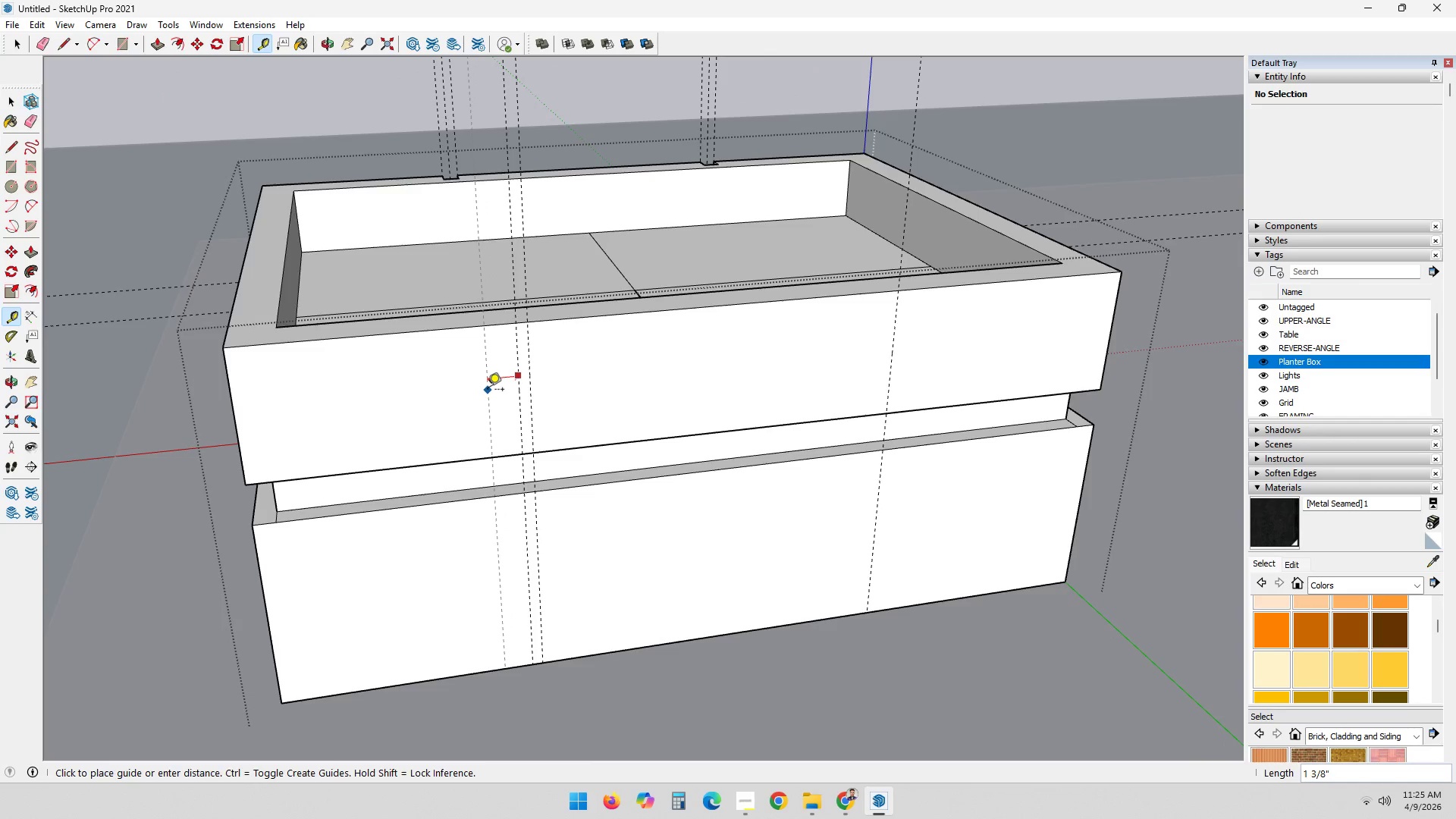 
key(NumpadDecimal)
 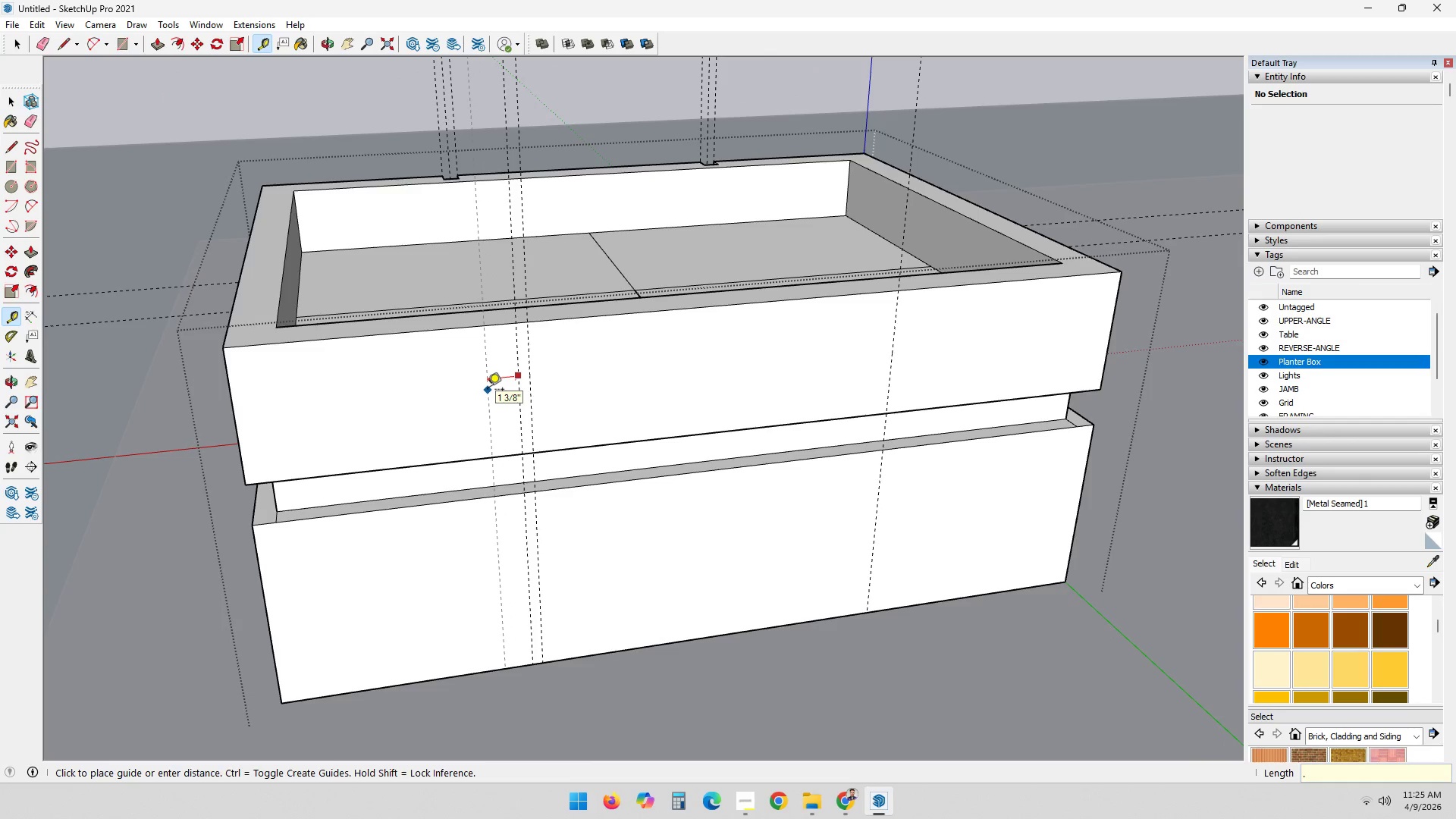 
key(Numpad5)
 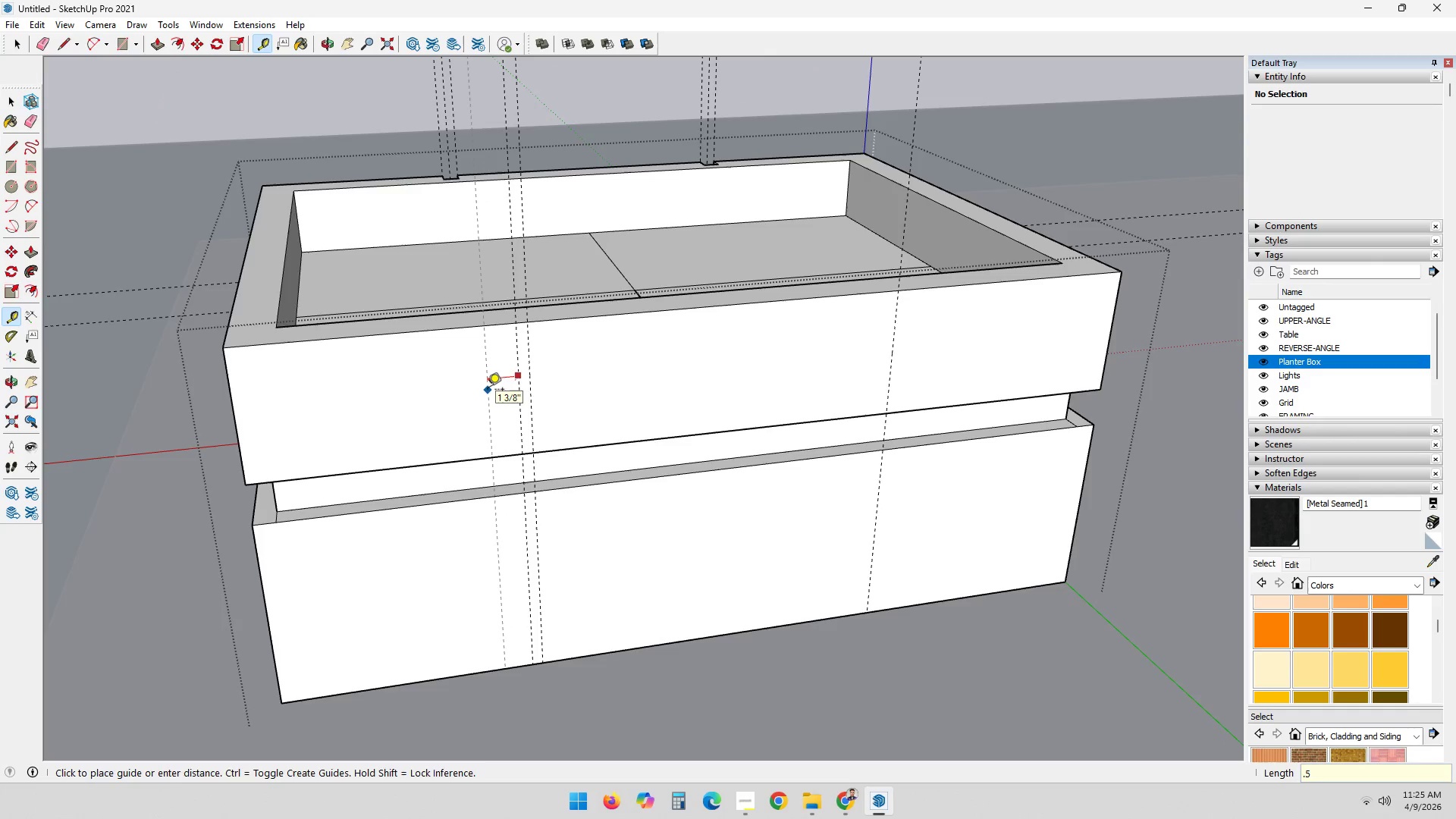 
key(NumpadEnter)
 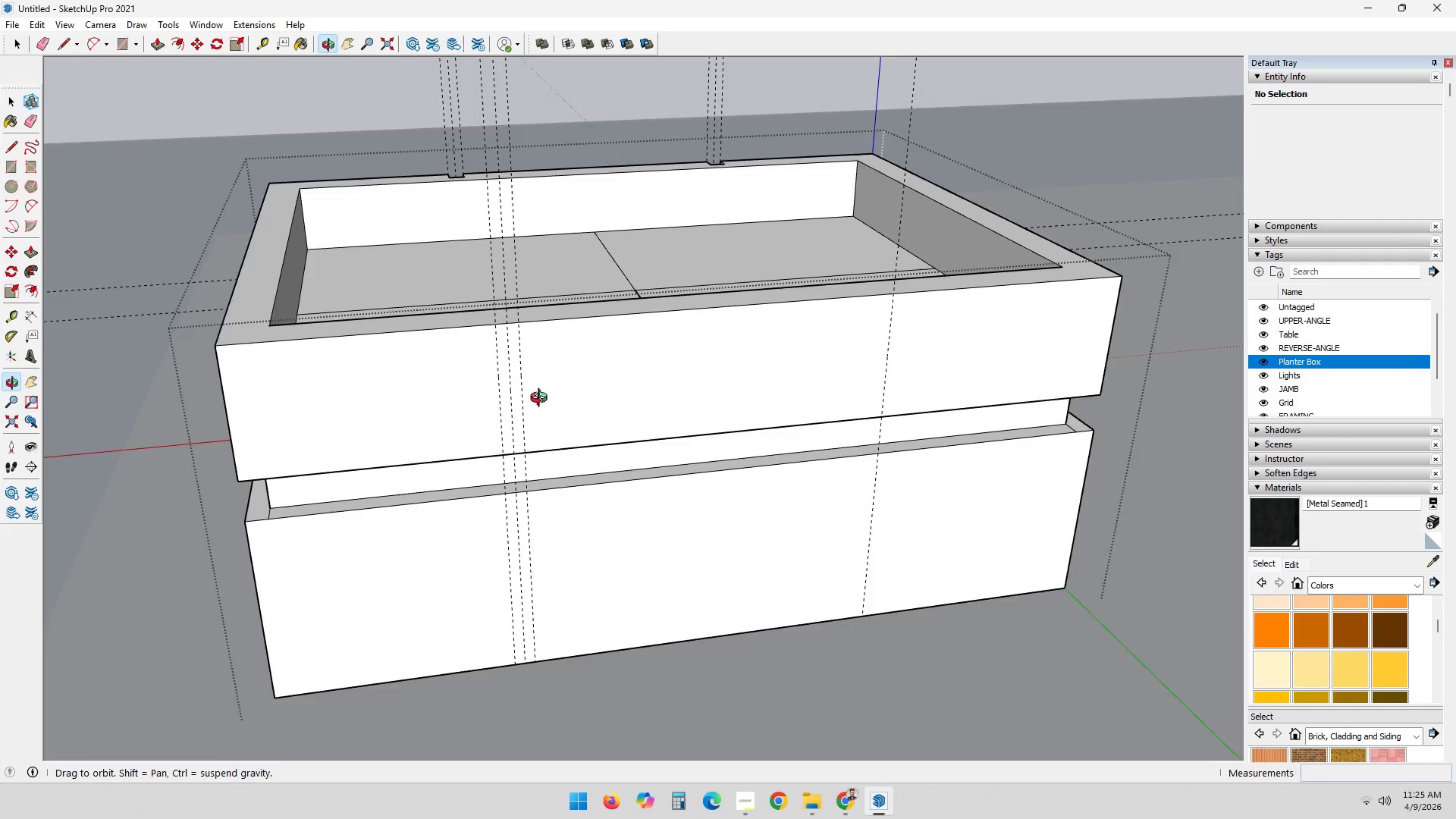 
key(R)
 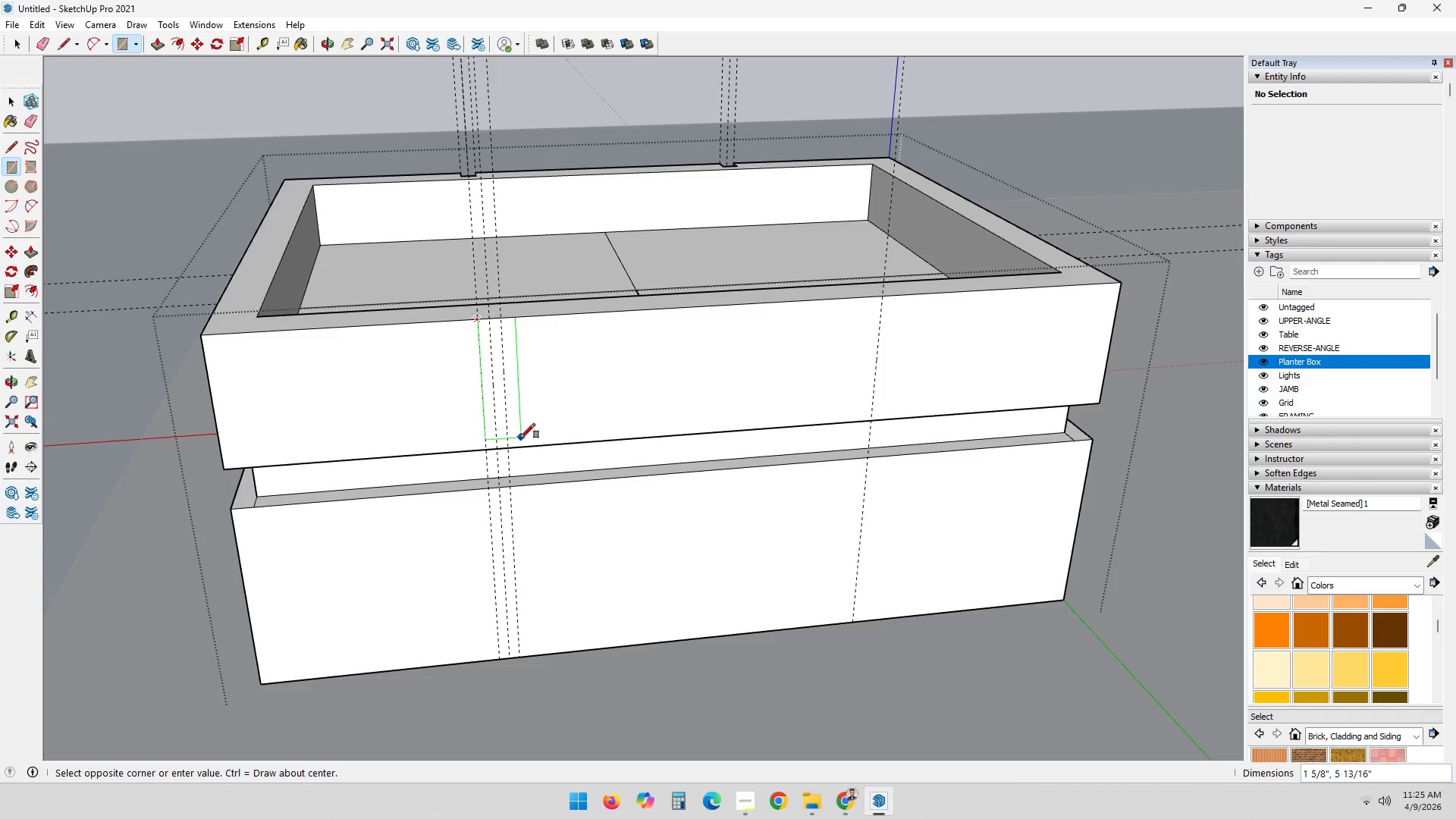 
left_click([508, 445])
 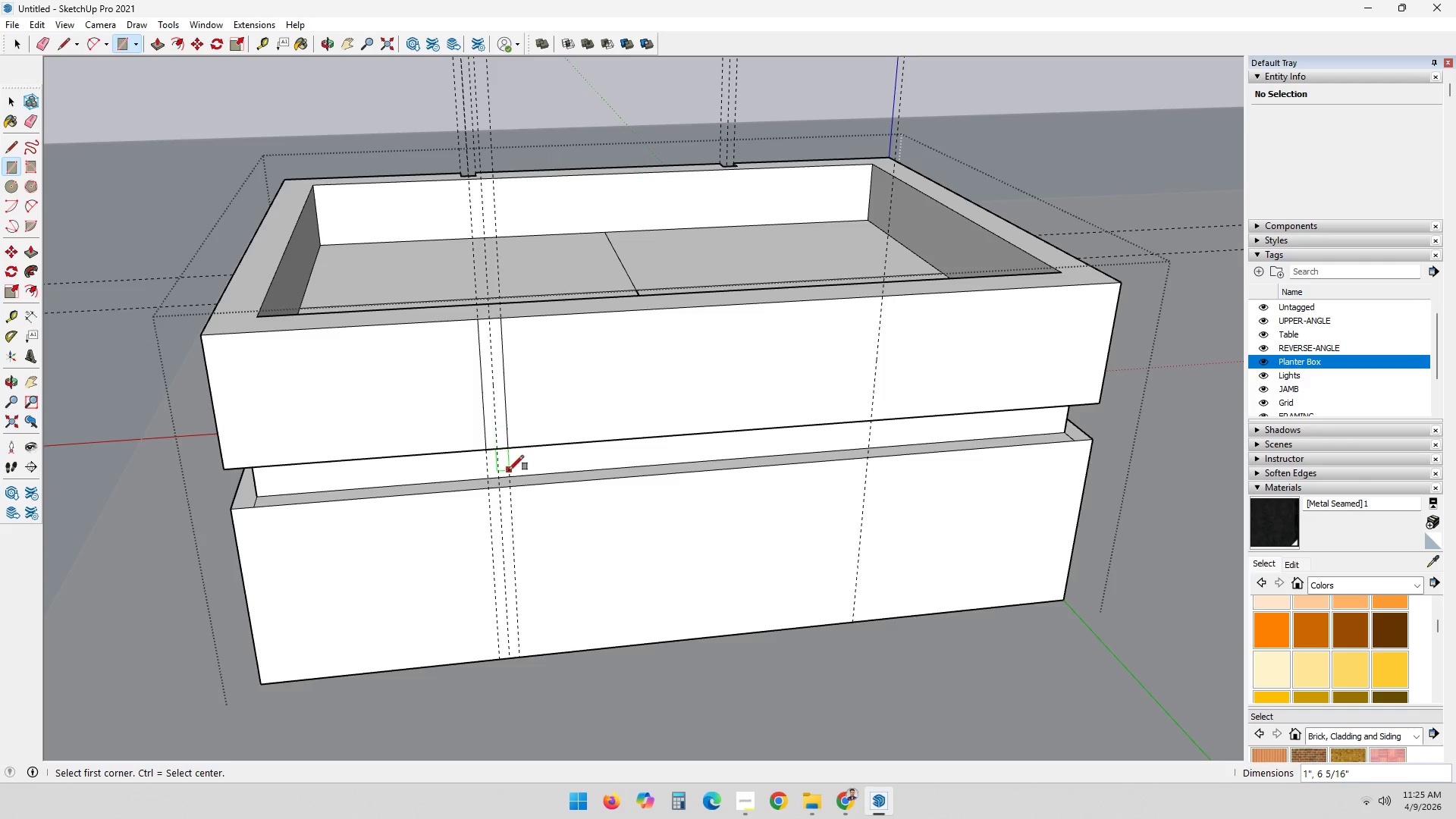 
key(R)
 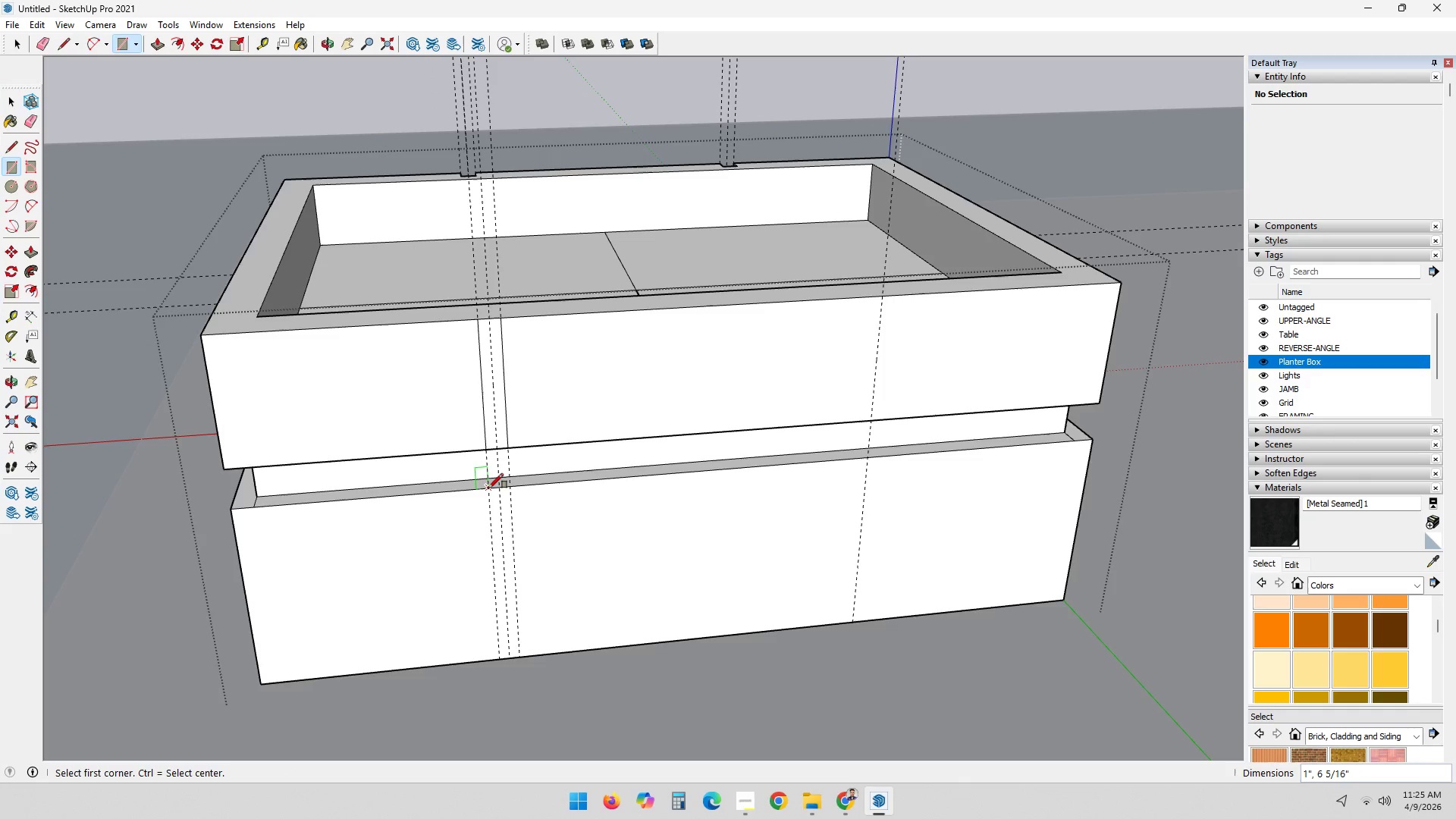 
left_click([488, 489])
 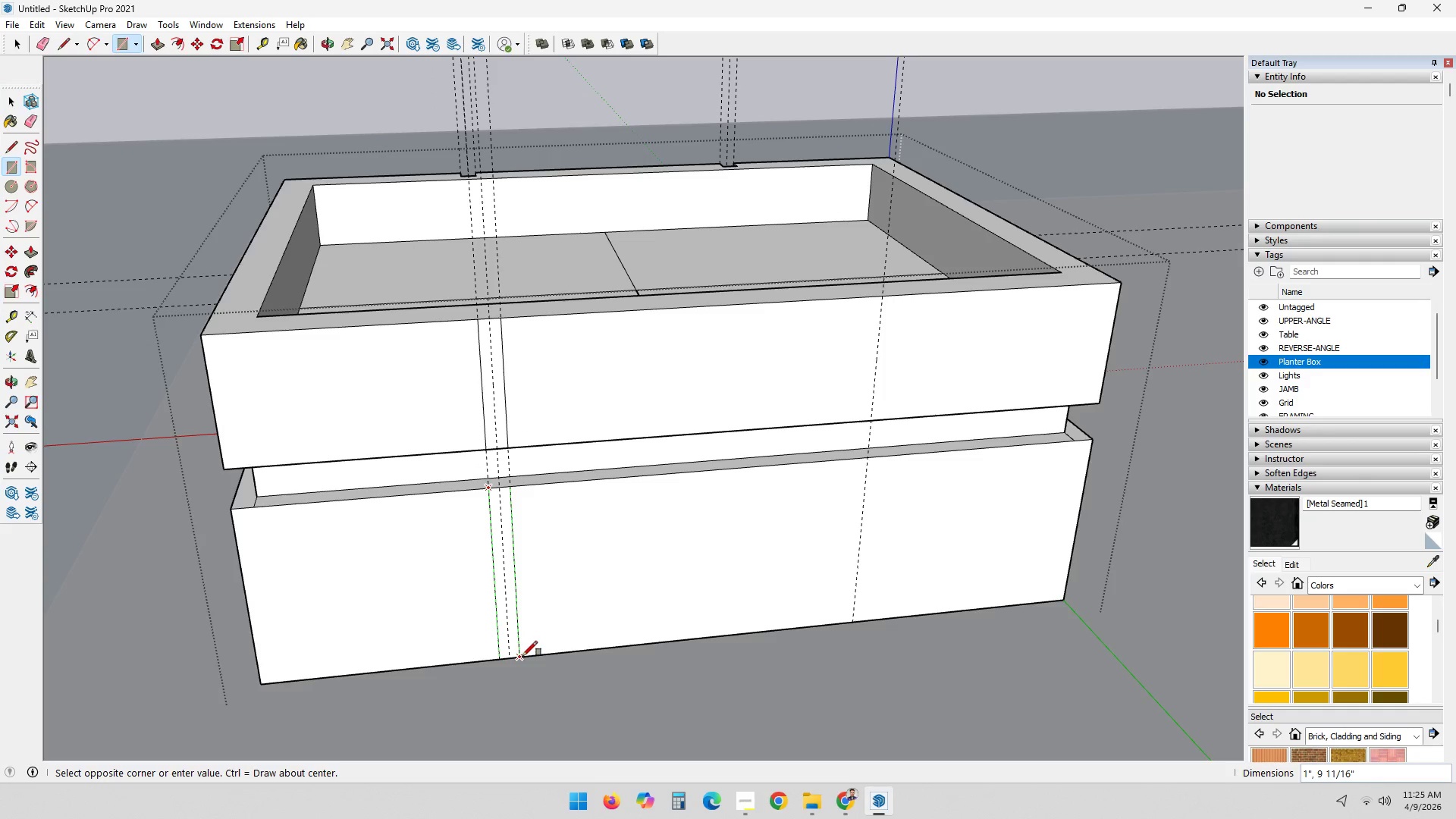 
left_click([521, 655])
 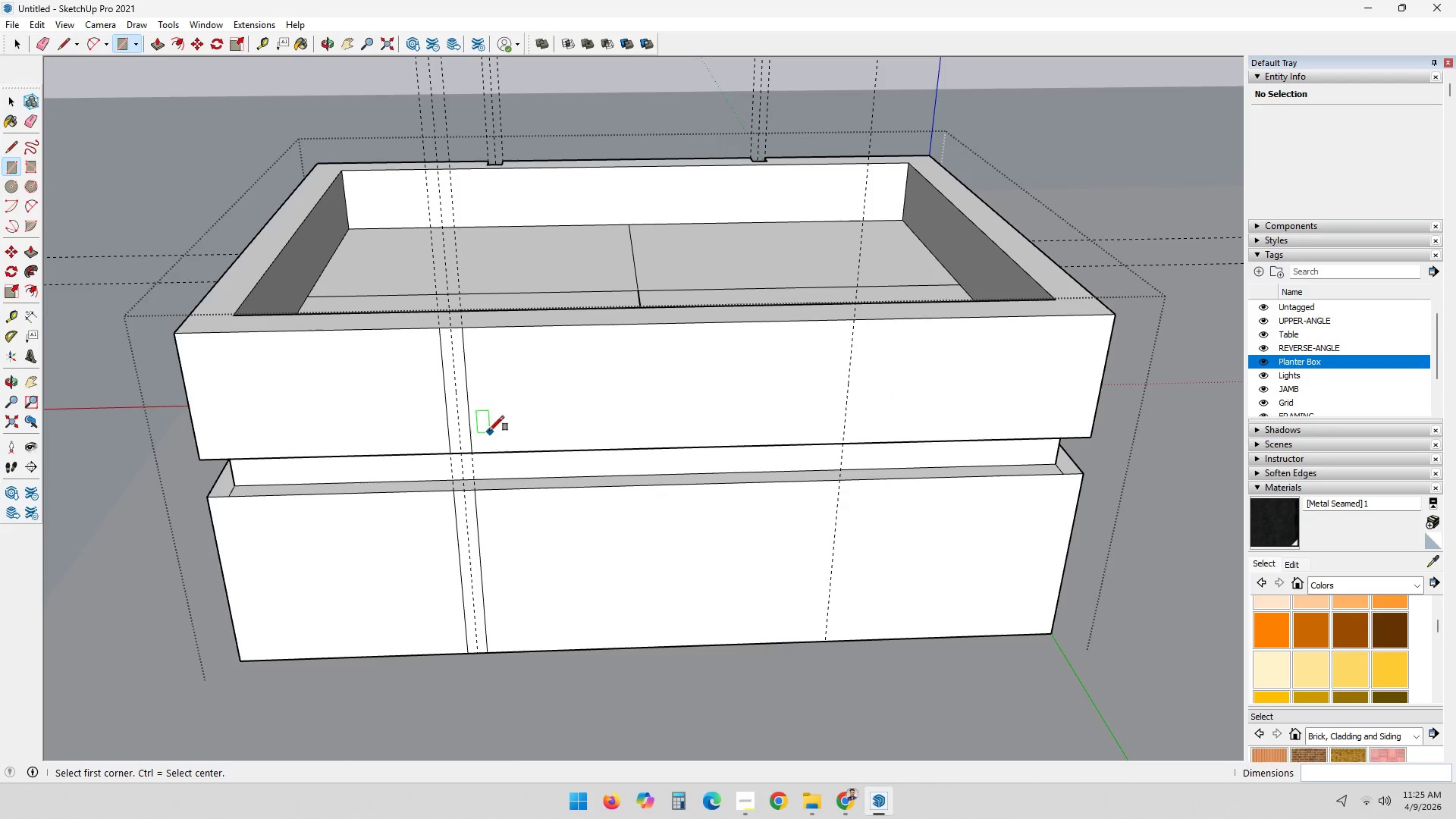 
key(Space)
 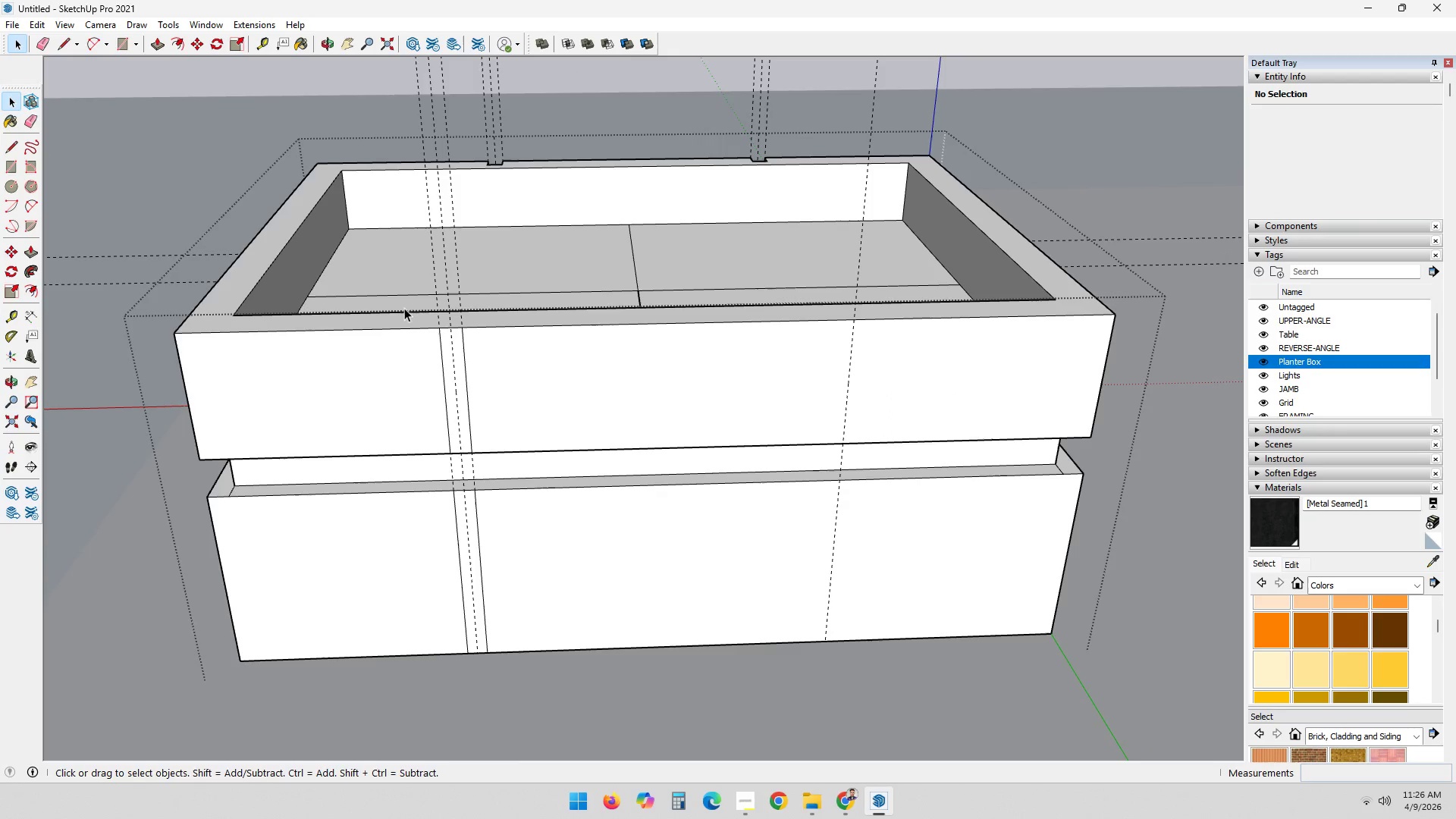 
left_click_drag(start_coordinate=[406, 307], to_coordinate=[531, 704])
 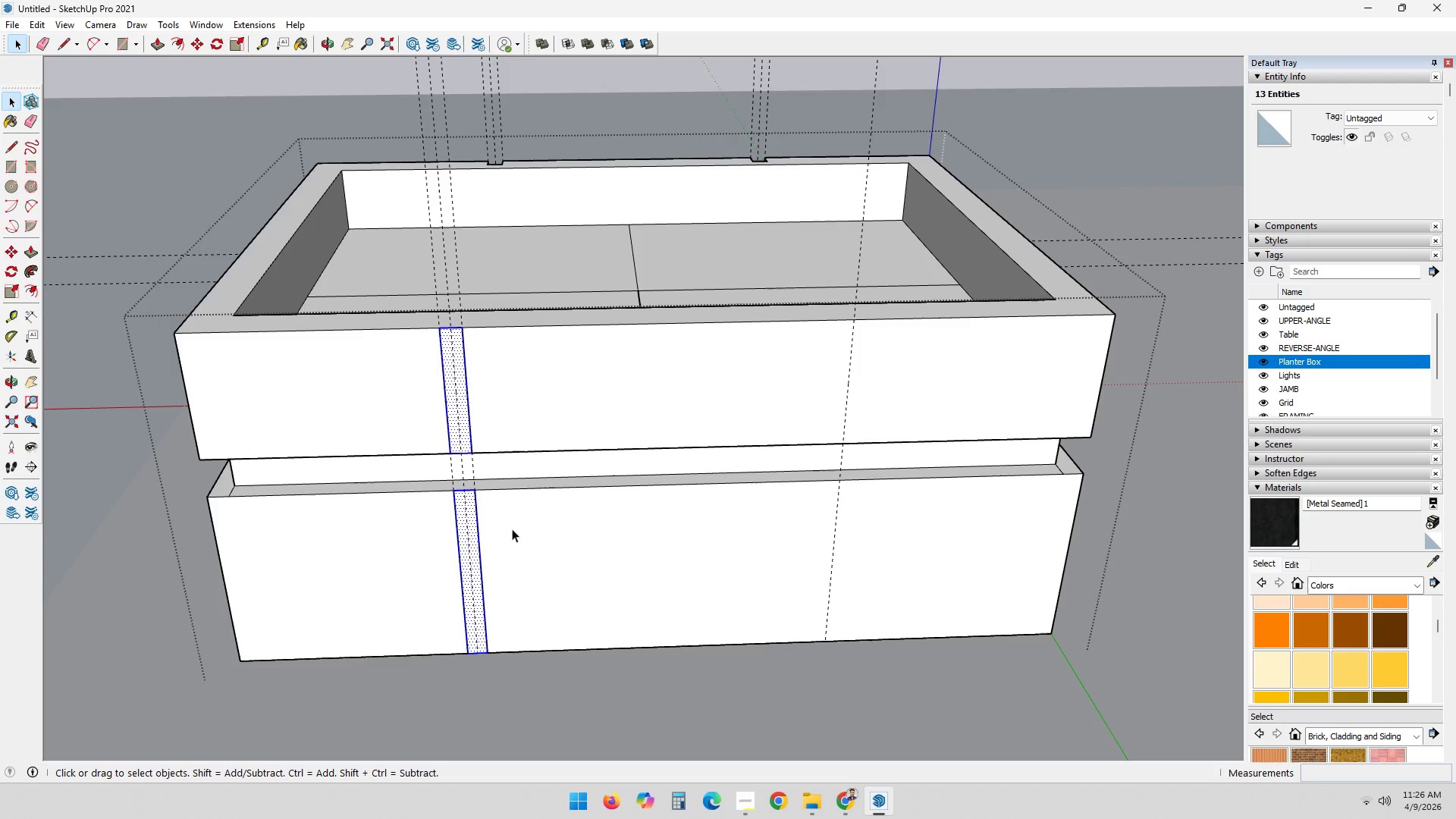 
key(M)
 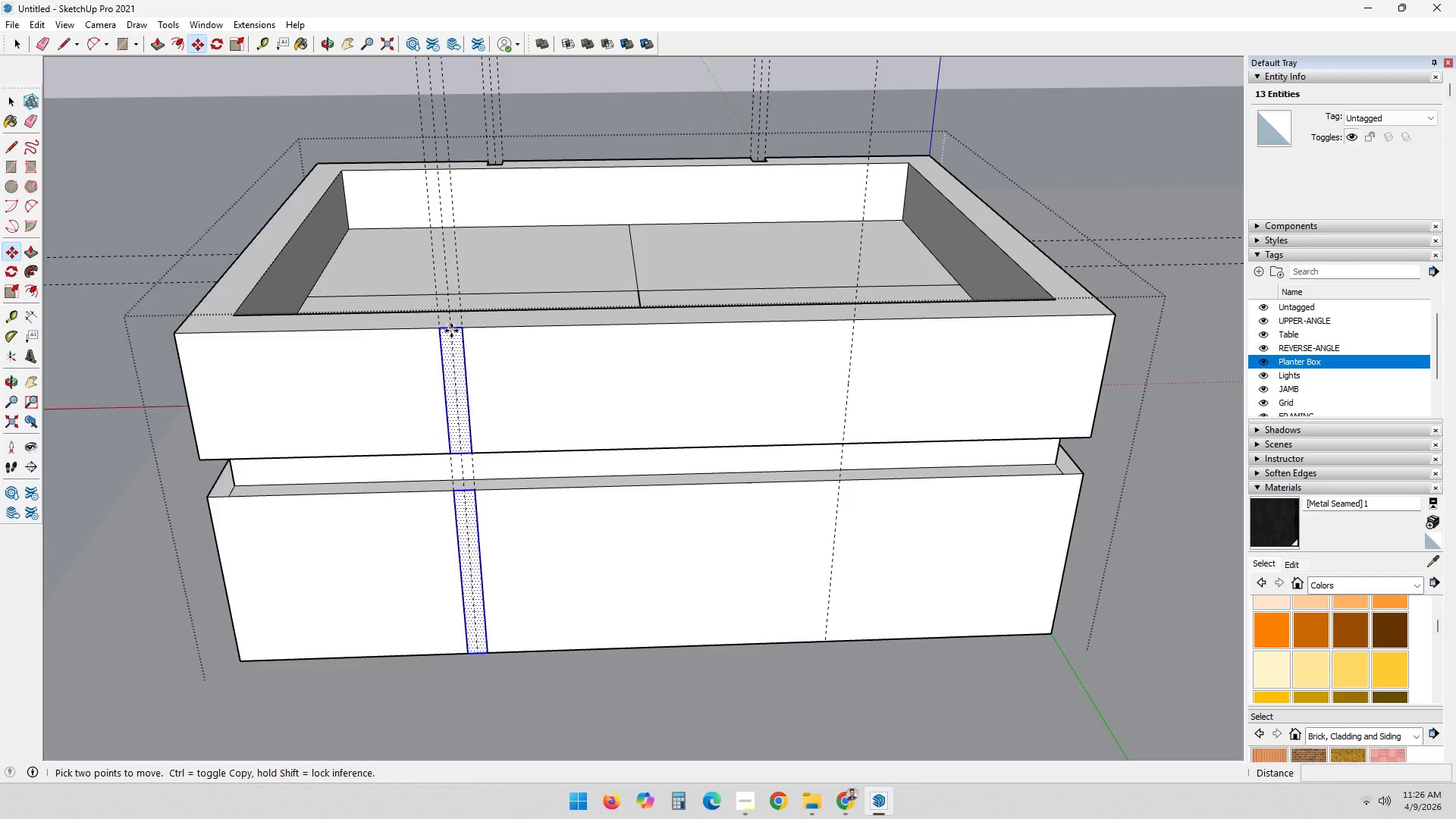 
left_click_drag(start_coordinate=[451, 329], to_coordinate=[466, 331])
 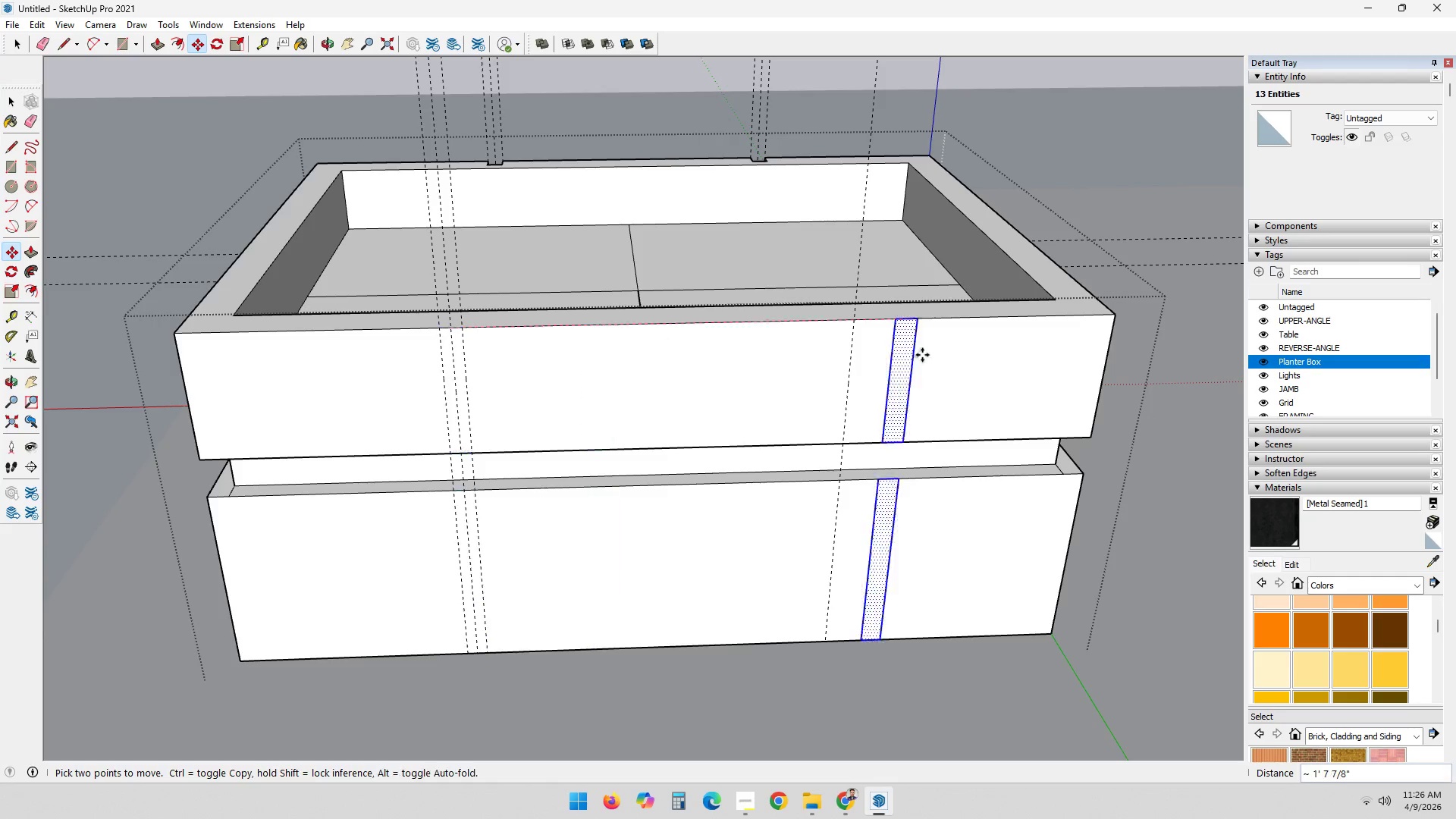 
key(Control+ControlLeft)
 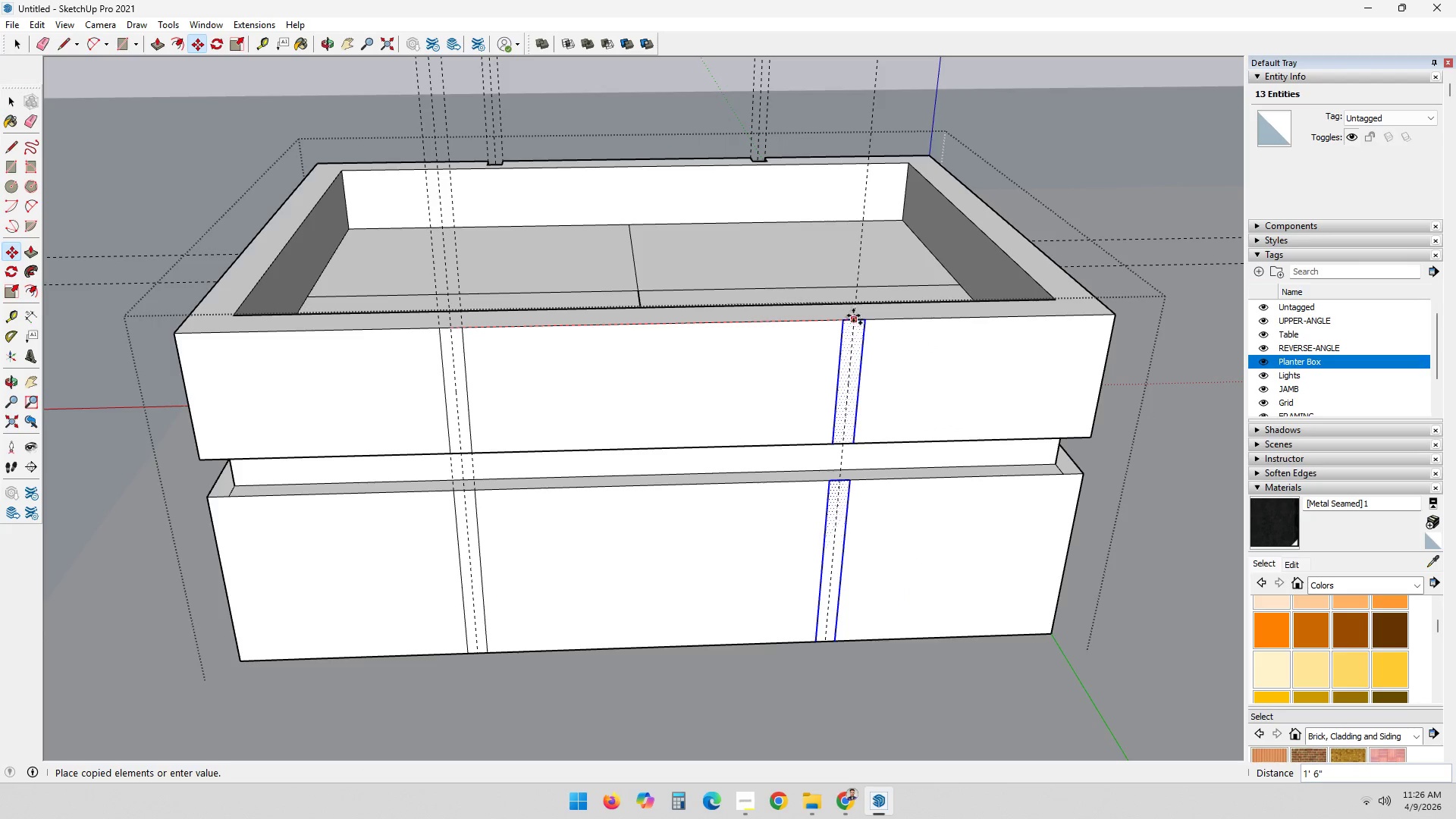 
left_click([855, 317])
 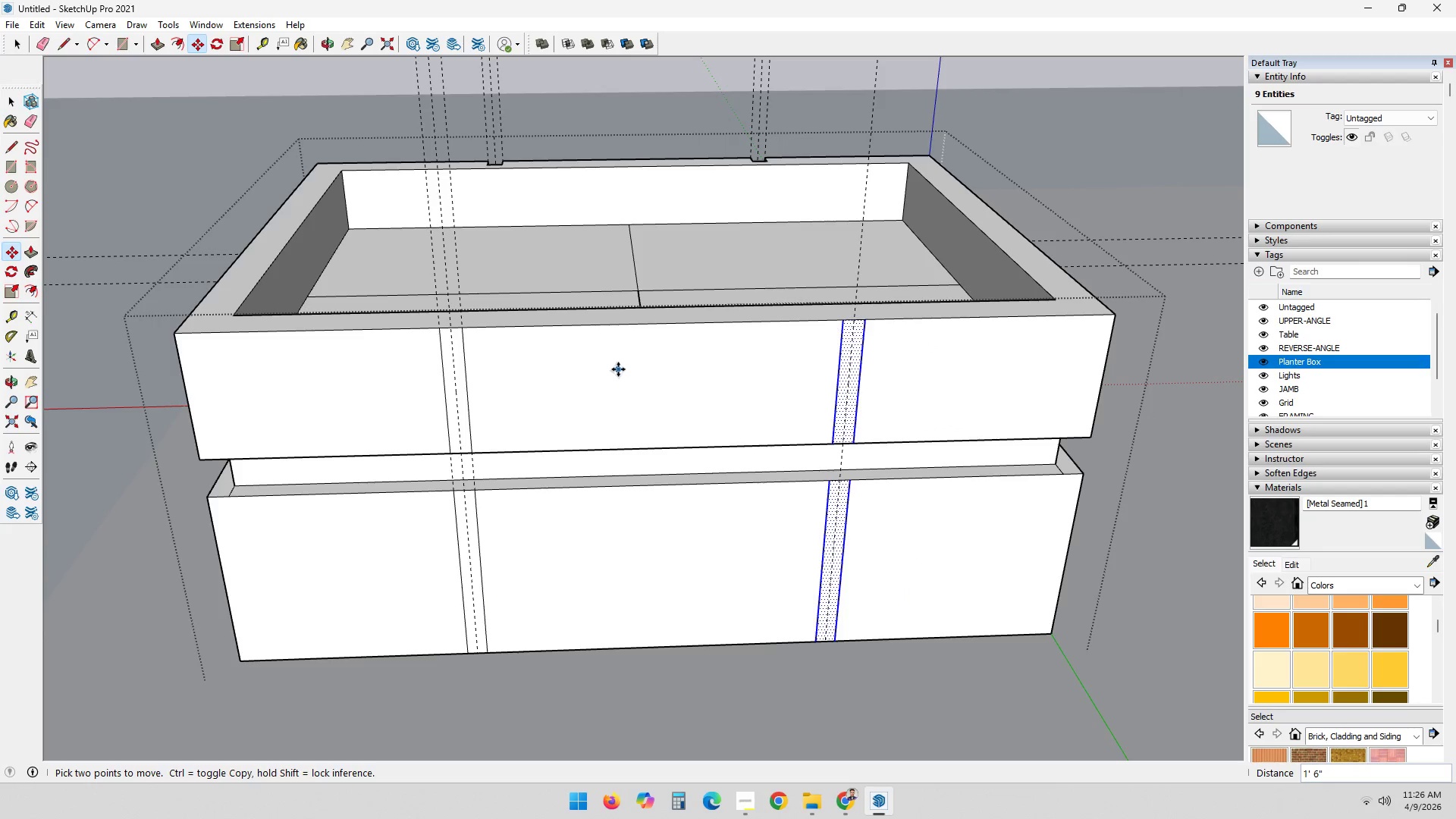 
key(P)
 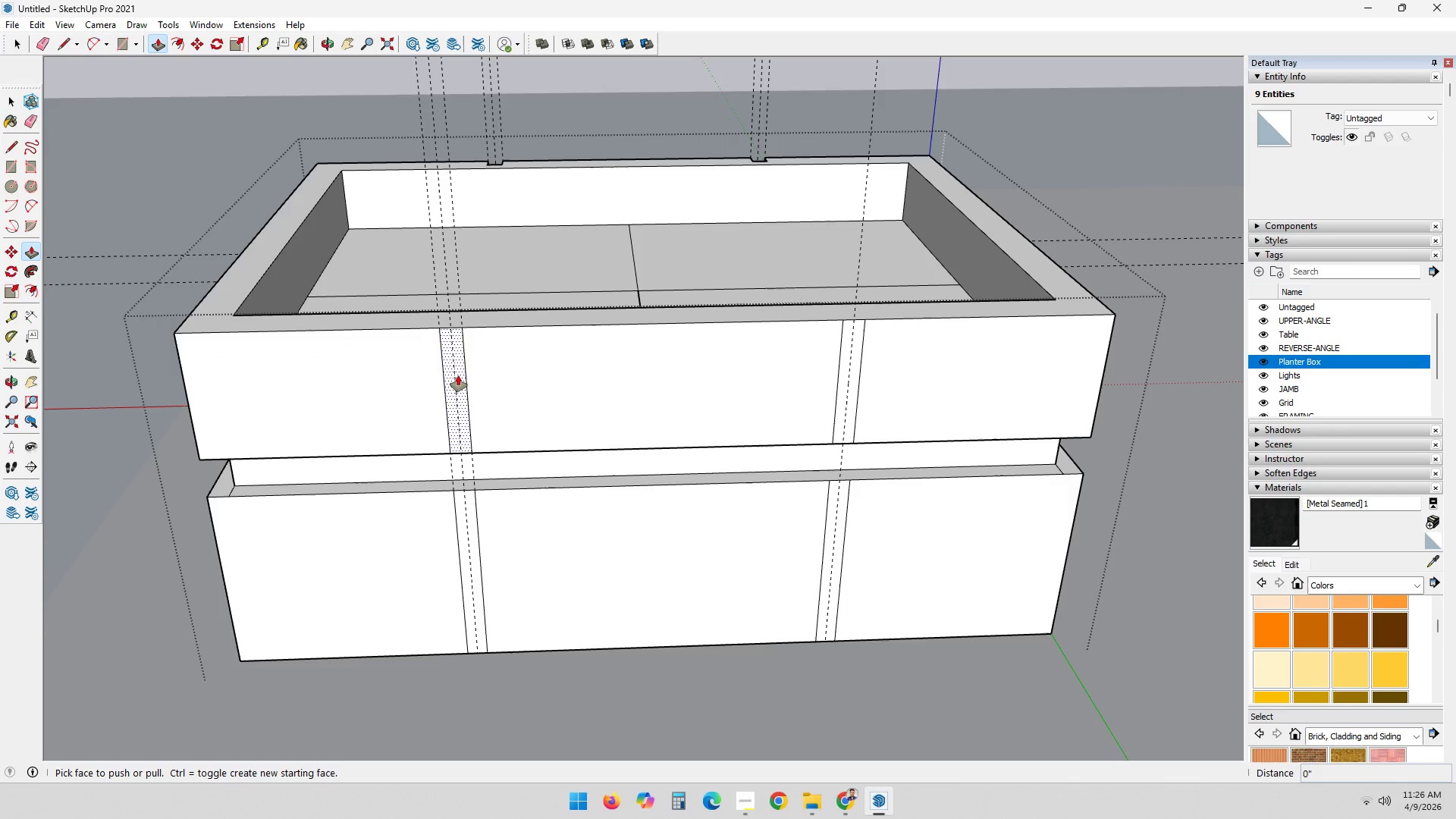 
left_click([458, 375])
 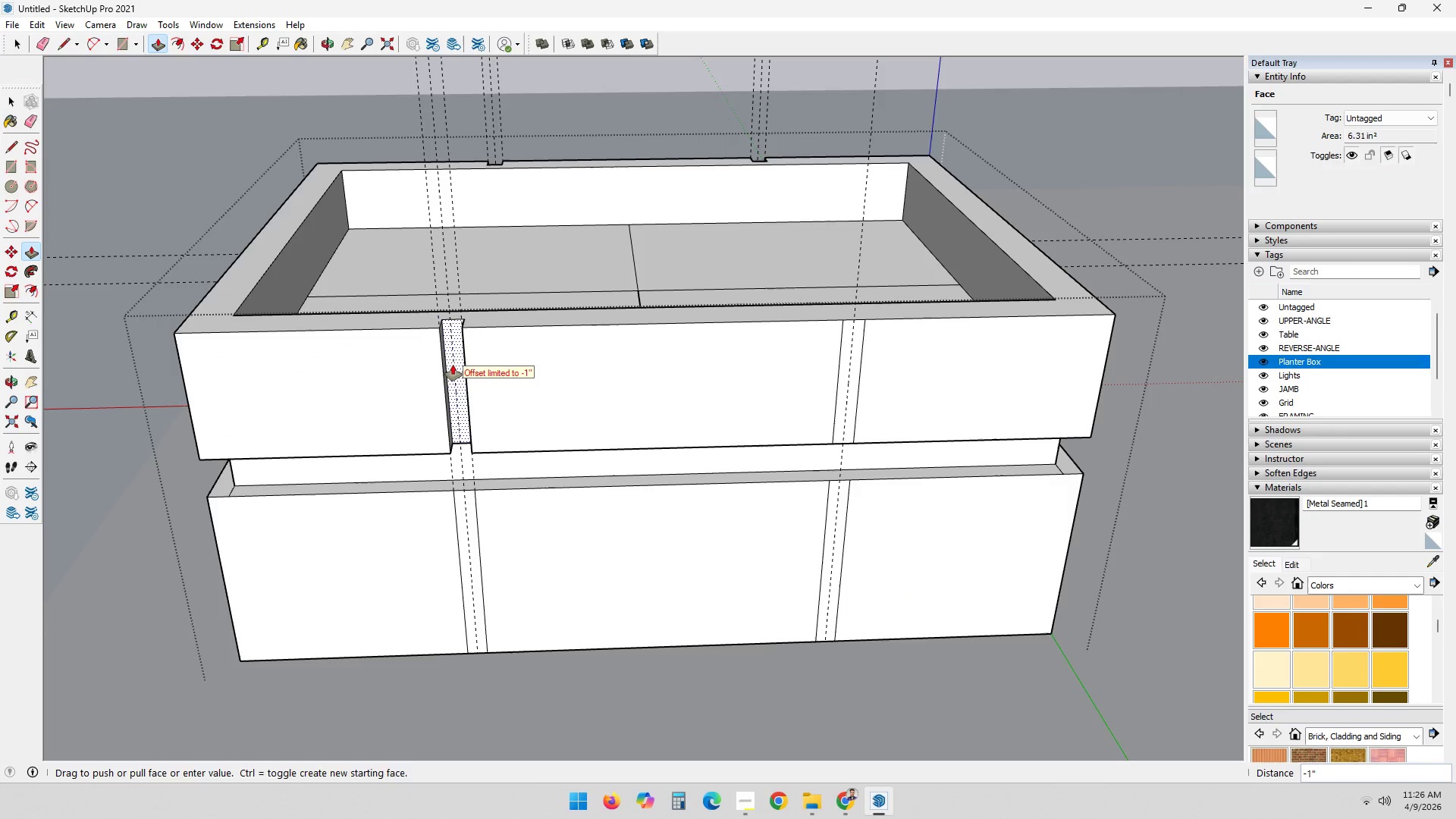 
key(1)
 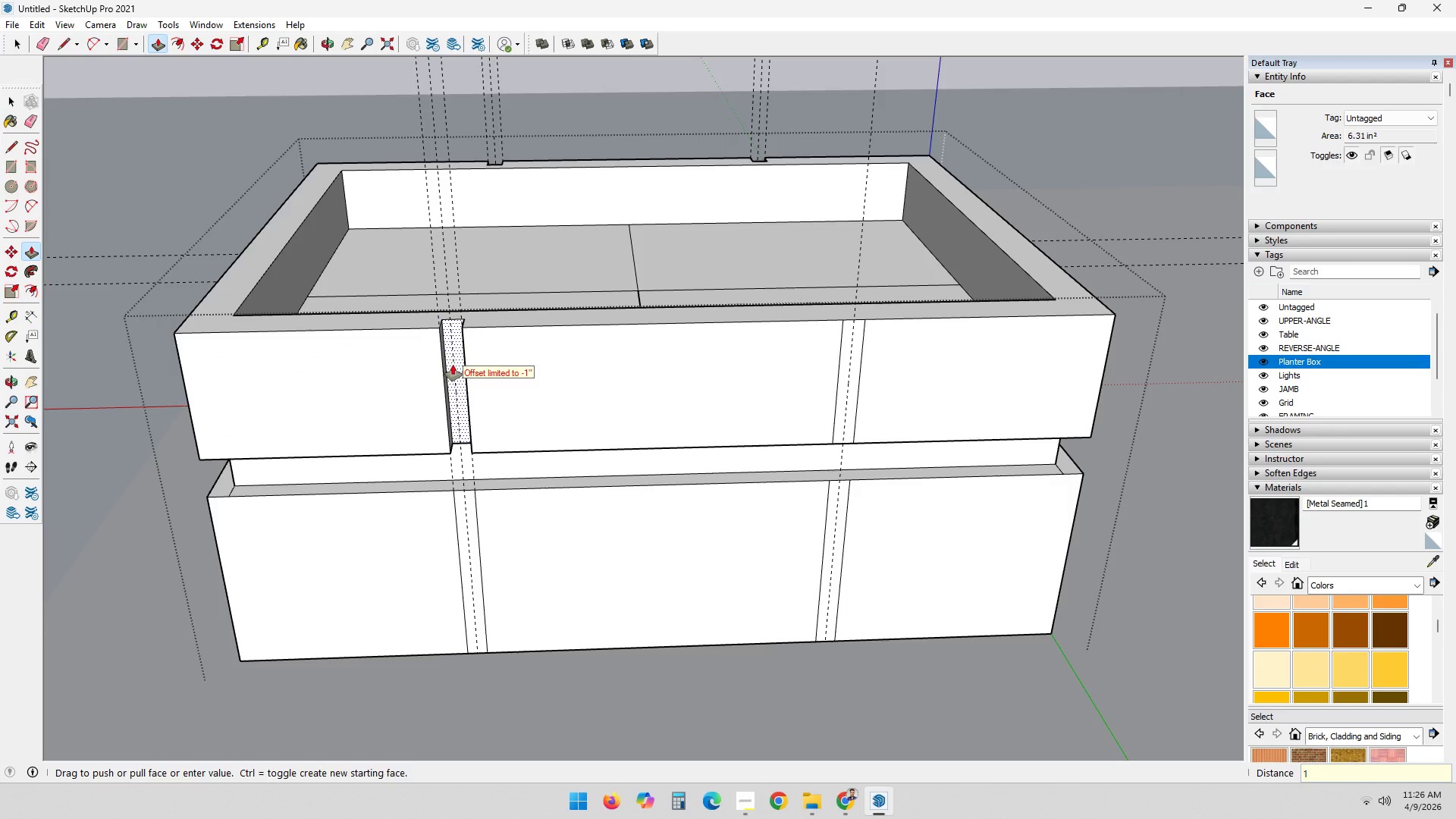 
key(NumpadEnter)
 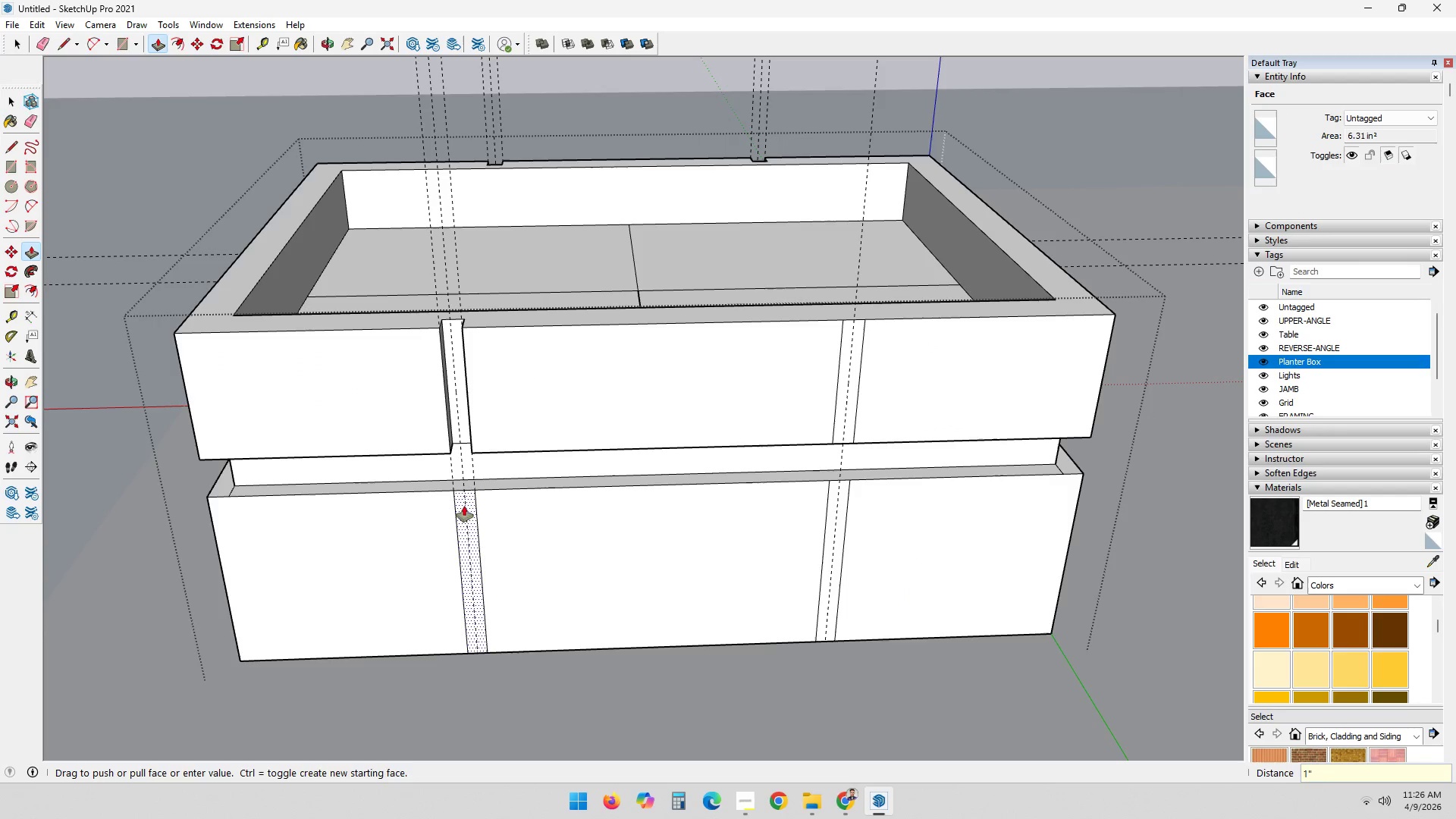 
double_click([462, 507])
 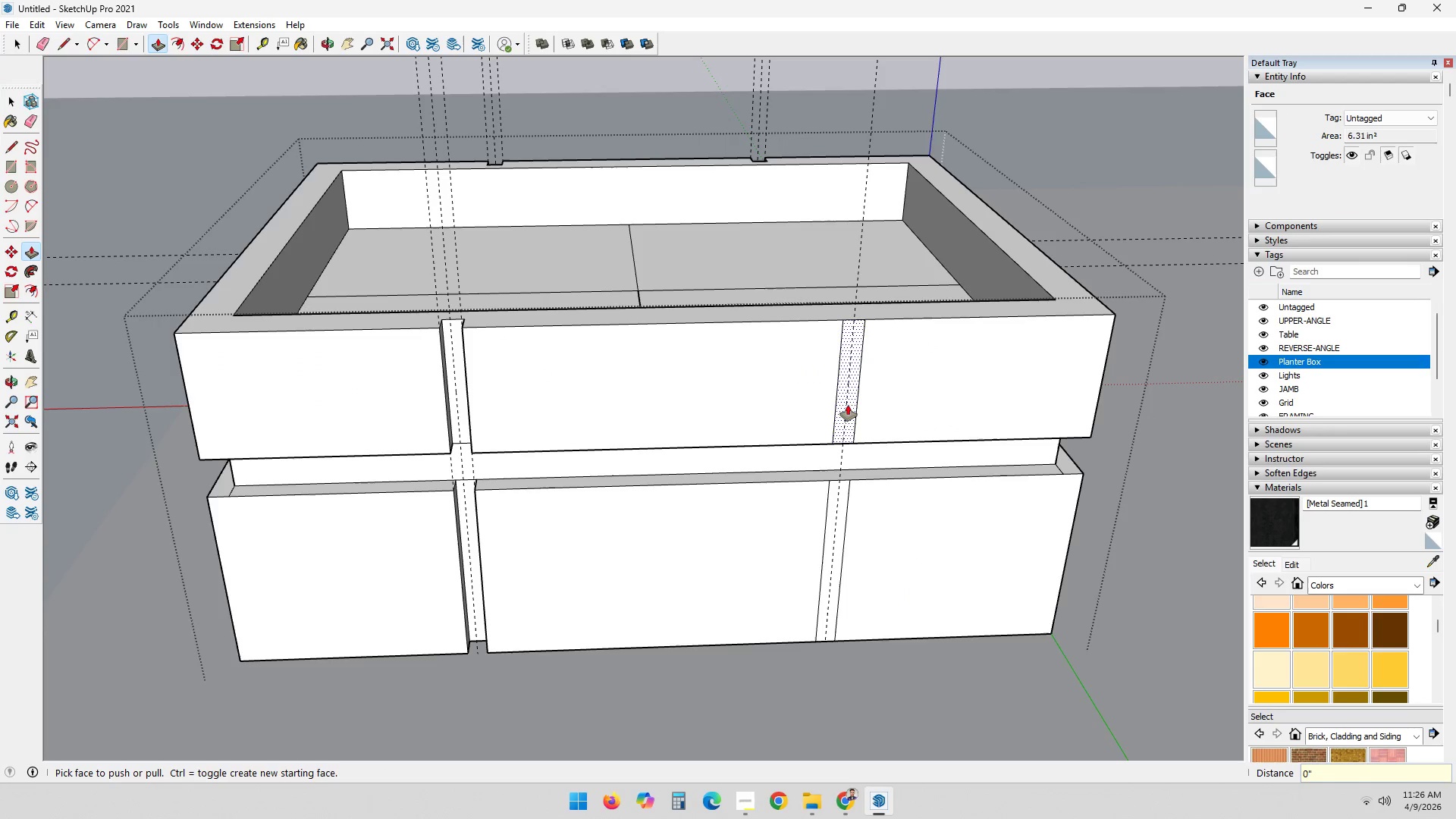 
left_click([849, 405])
 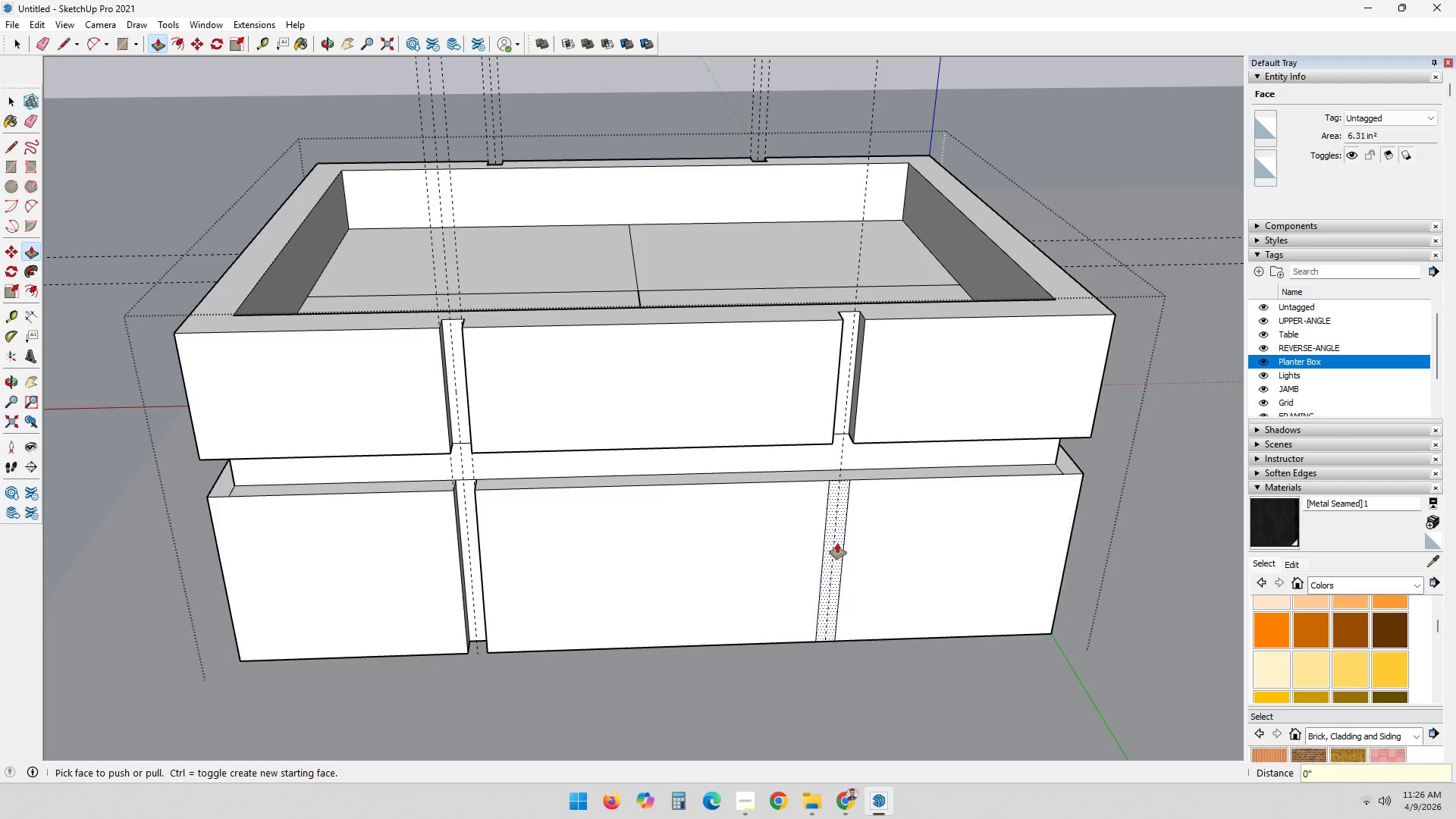 
double_click([837, 543])
 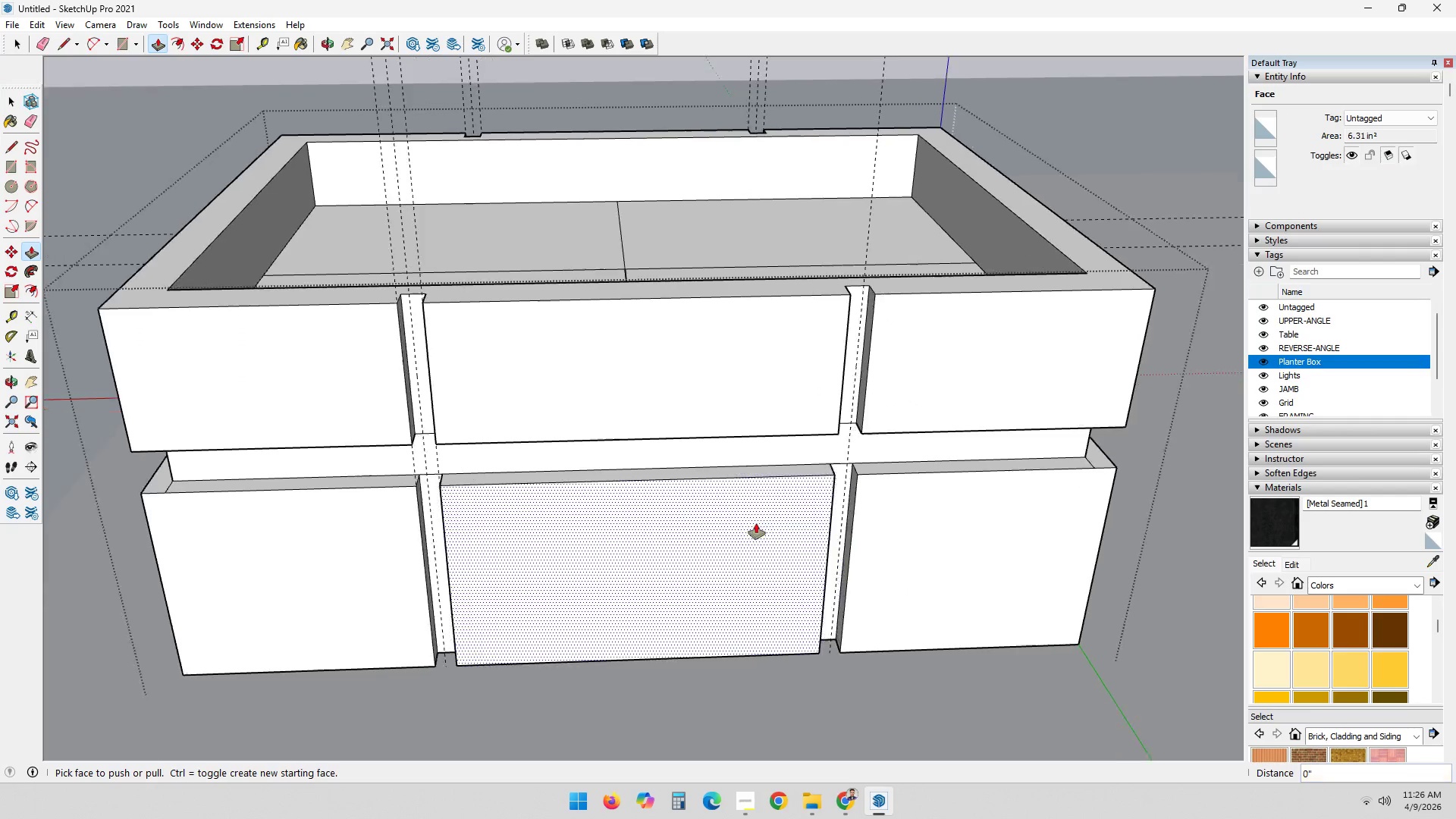 
scroll: coordinate [741, 568], scroll_direction: down, amount: 12.0
 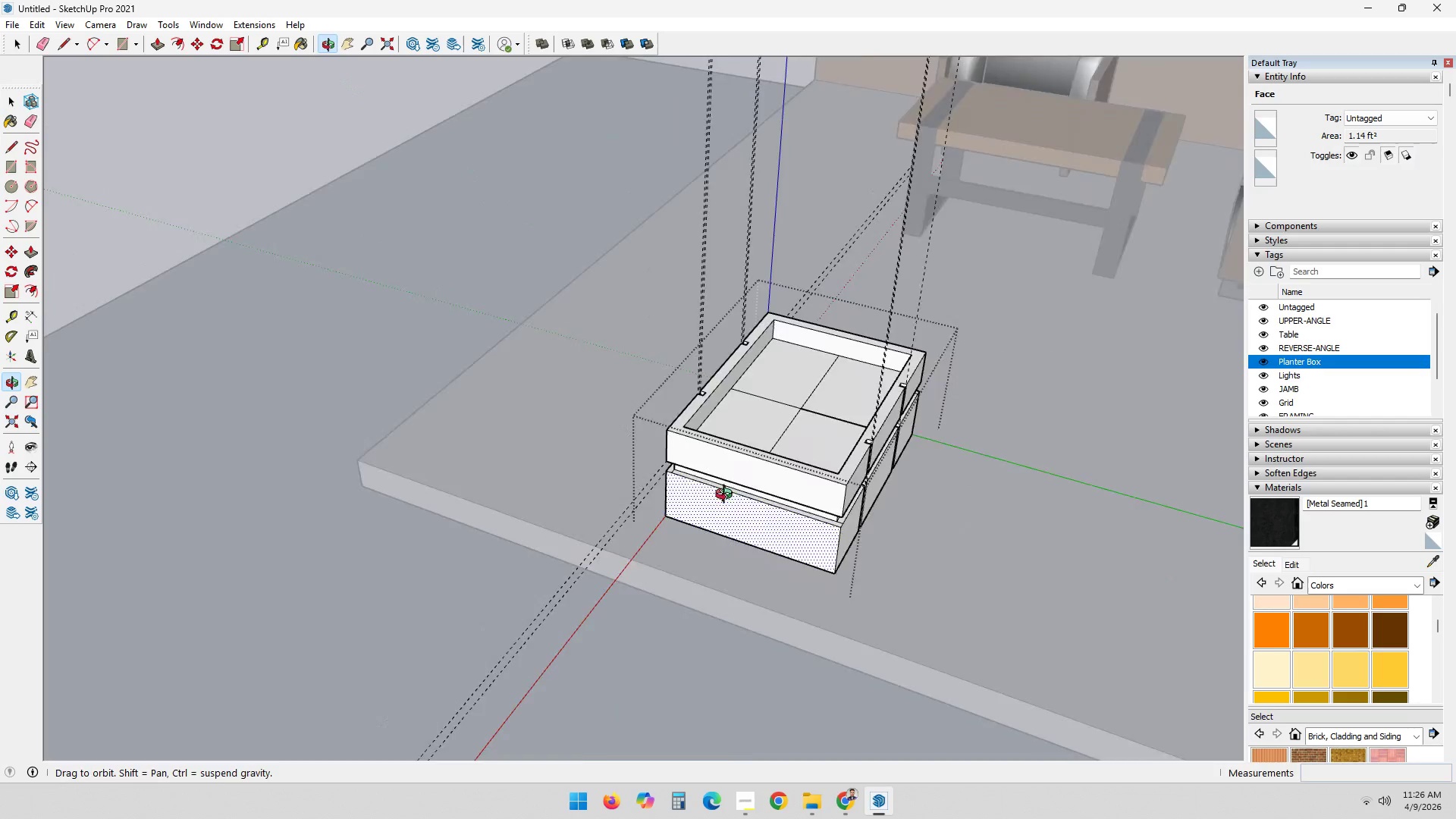 
scroll: coordinate [957, 446], scroll_direction: up, amount: 9.0
 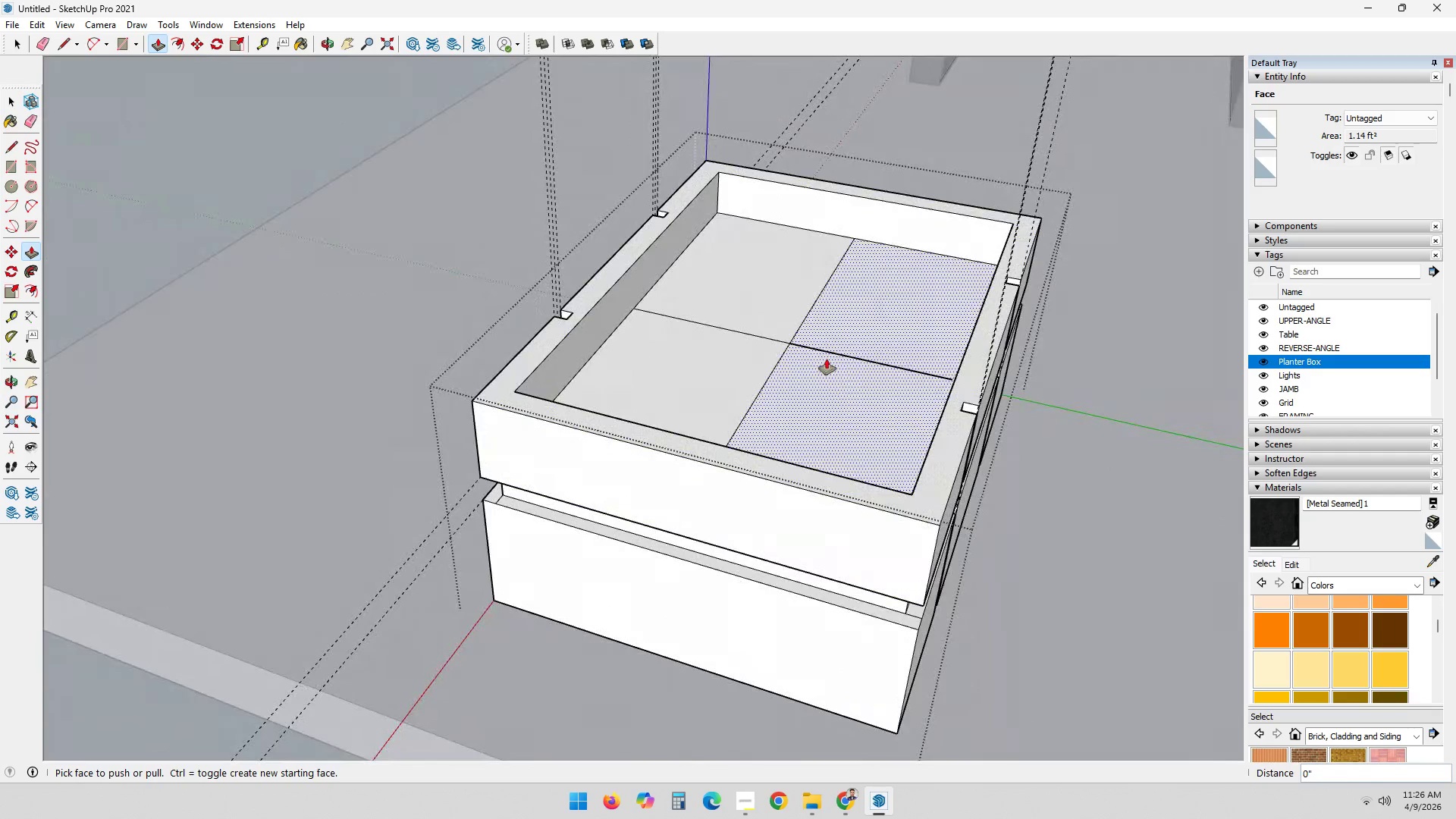 
key(E)
 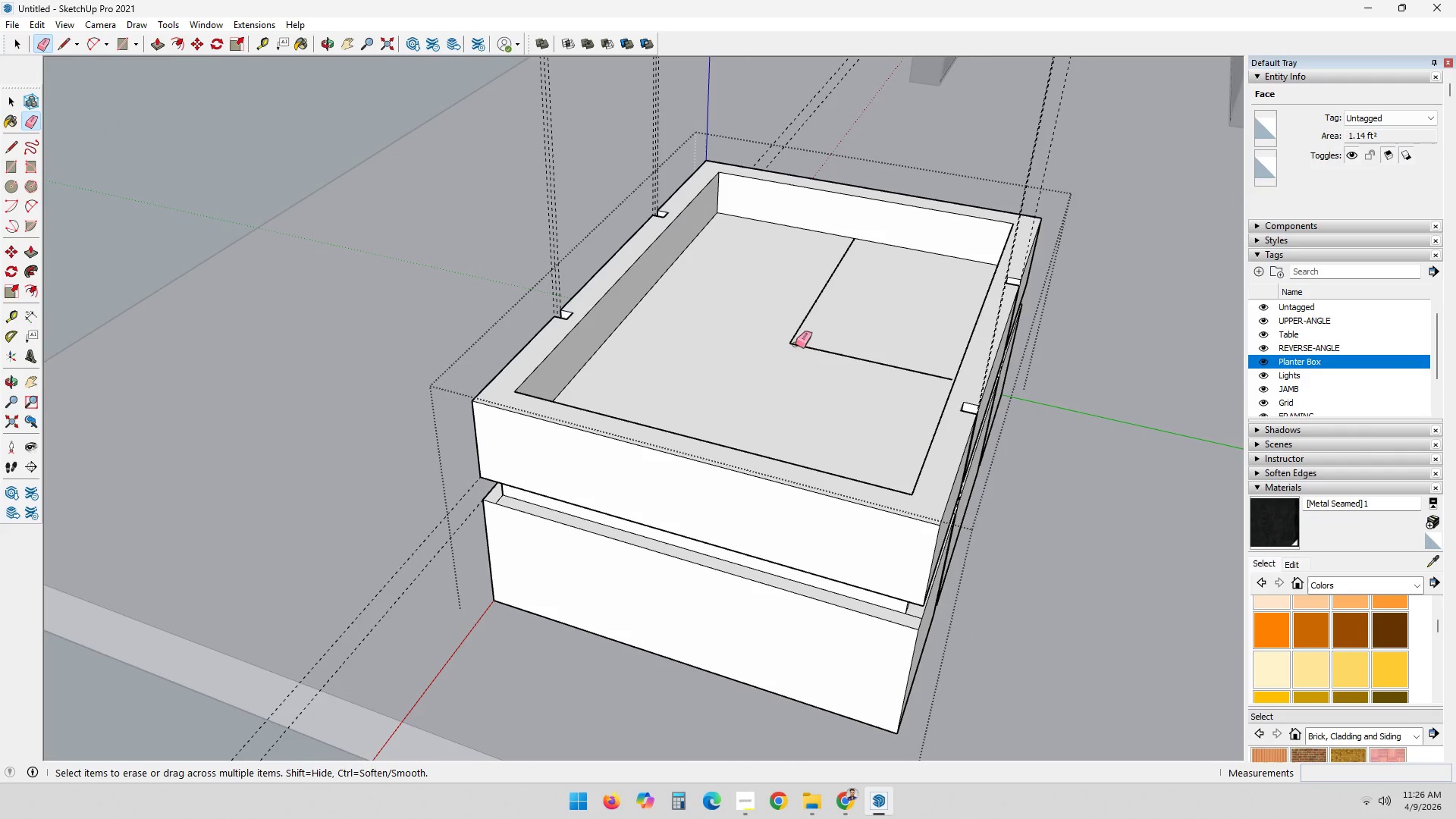 
double_click([796, 334])
 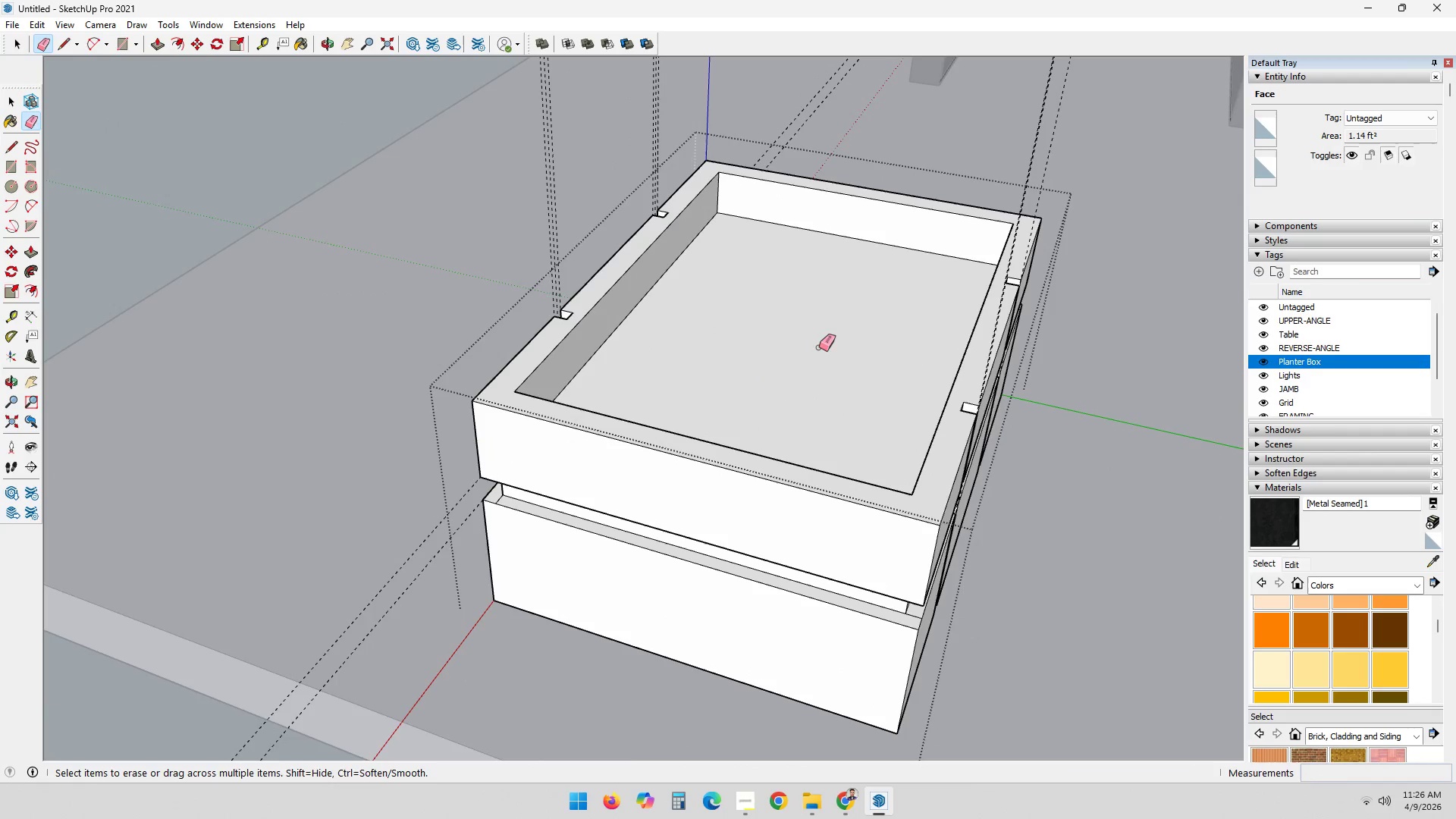 
scroll: coordinate [914, 406], scroll_direction: down, amount: 2.0
 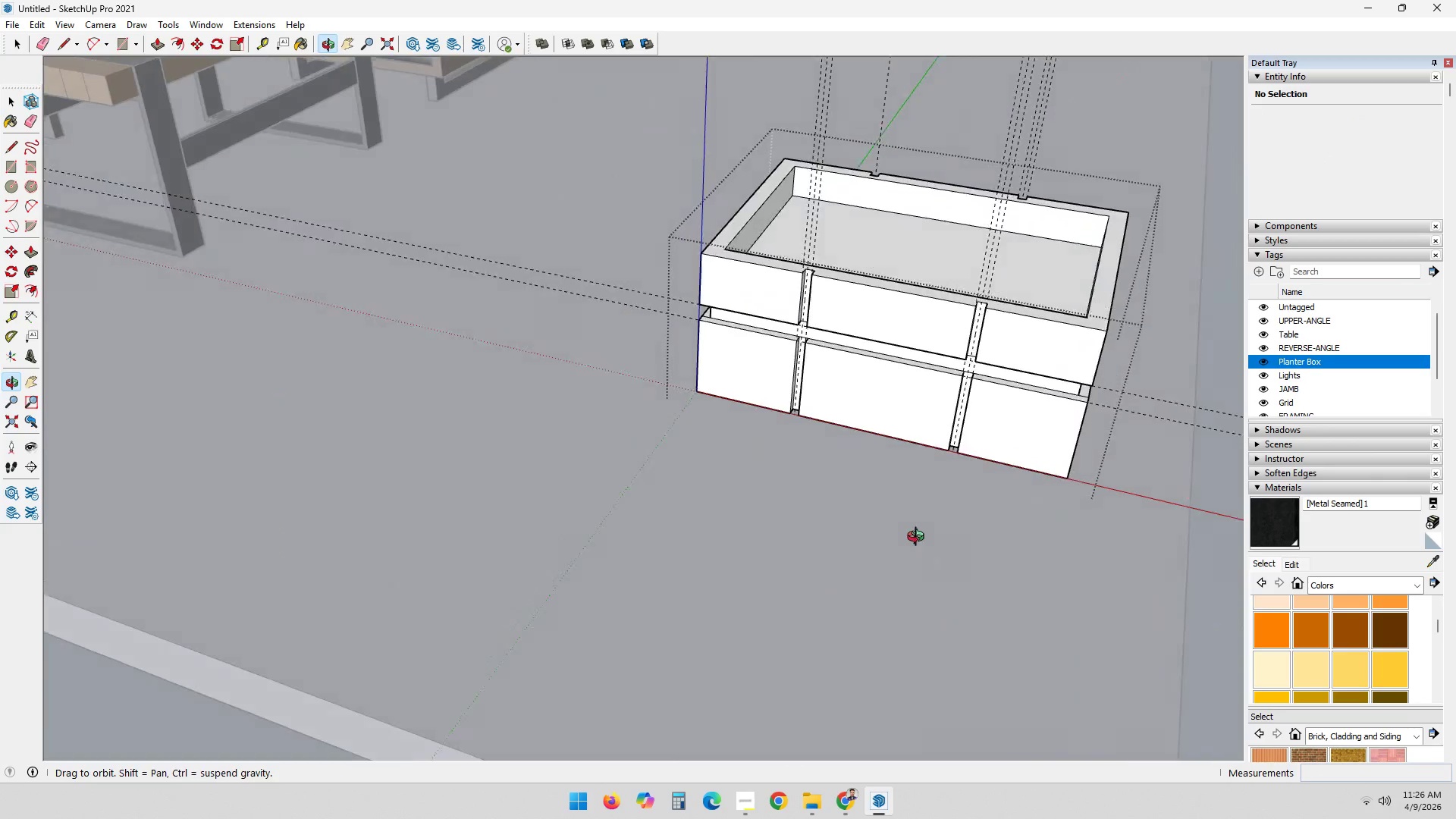 
scroll: coordinate [698, 470], scroll_direction: up, amount: 4.0
 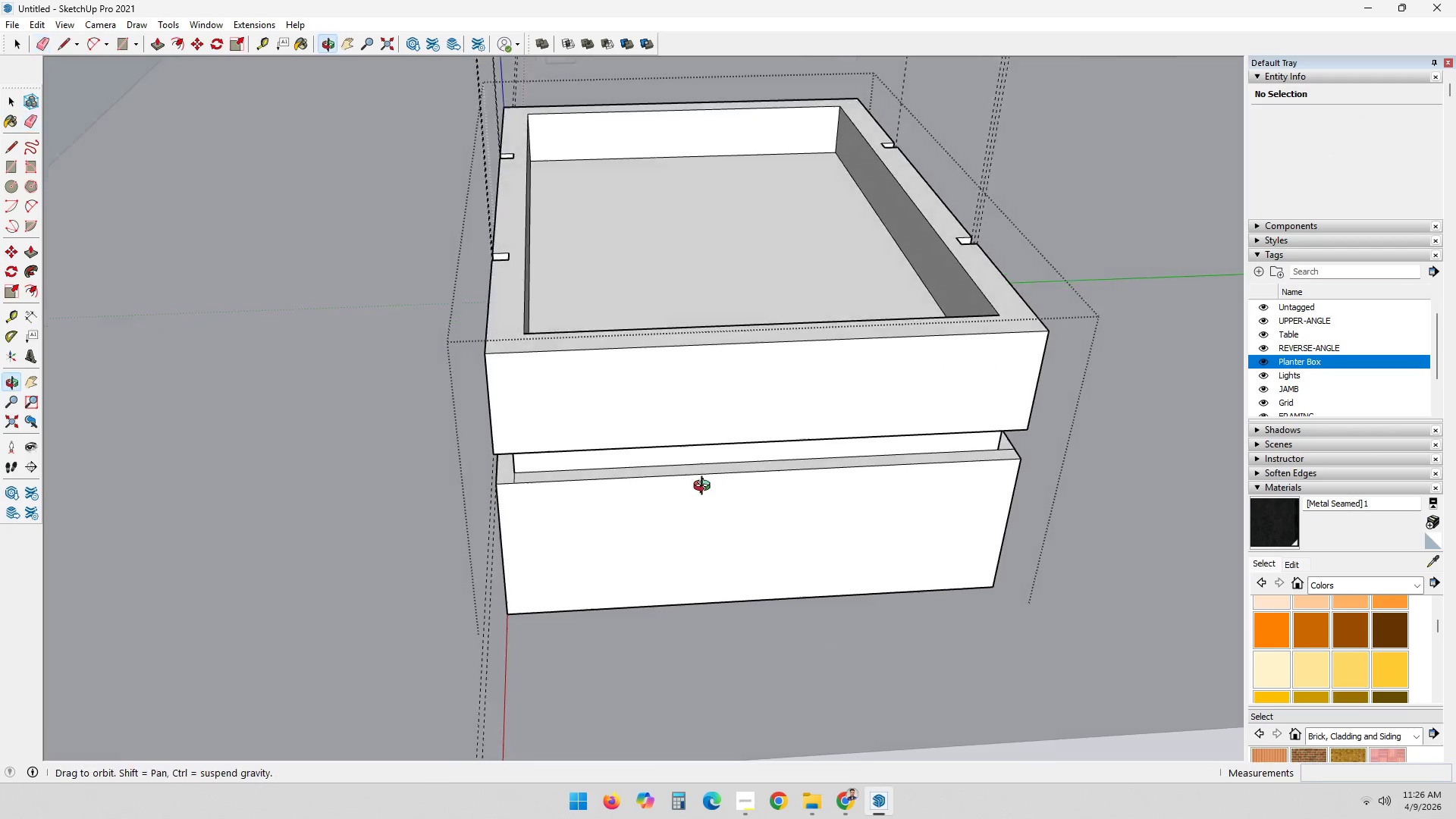 
key(T)
 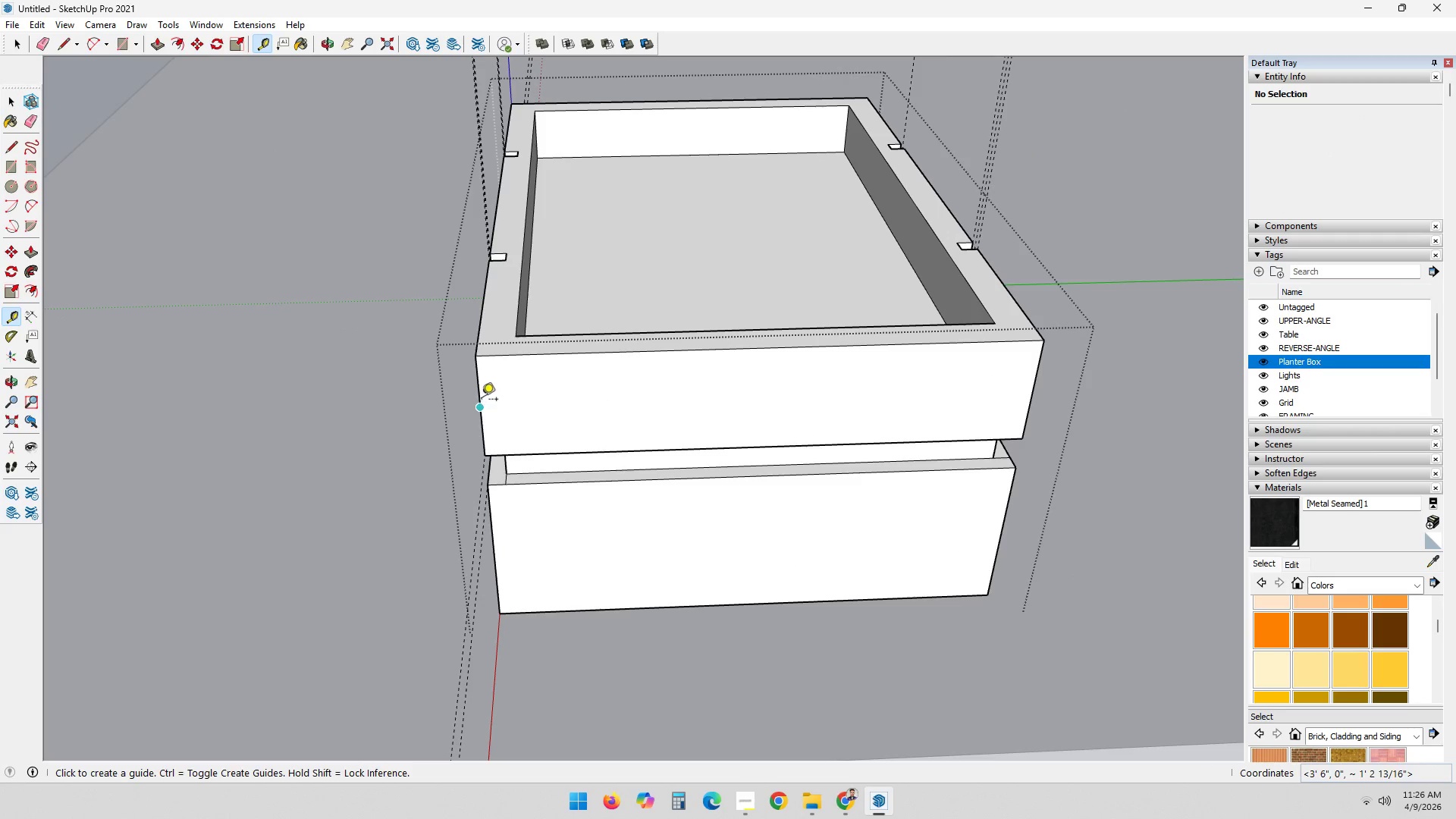 
left_click([480, 389])
 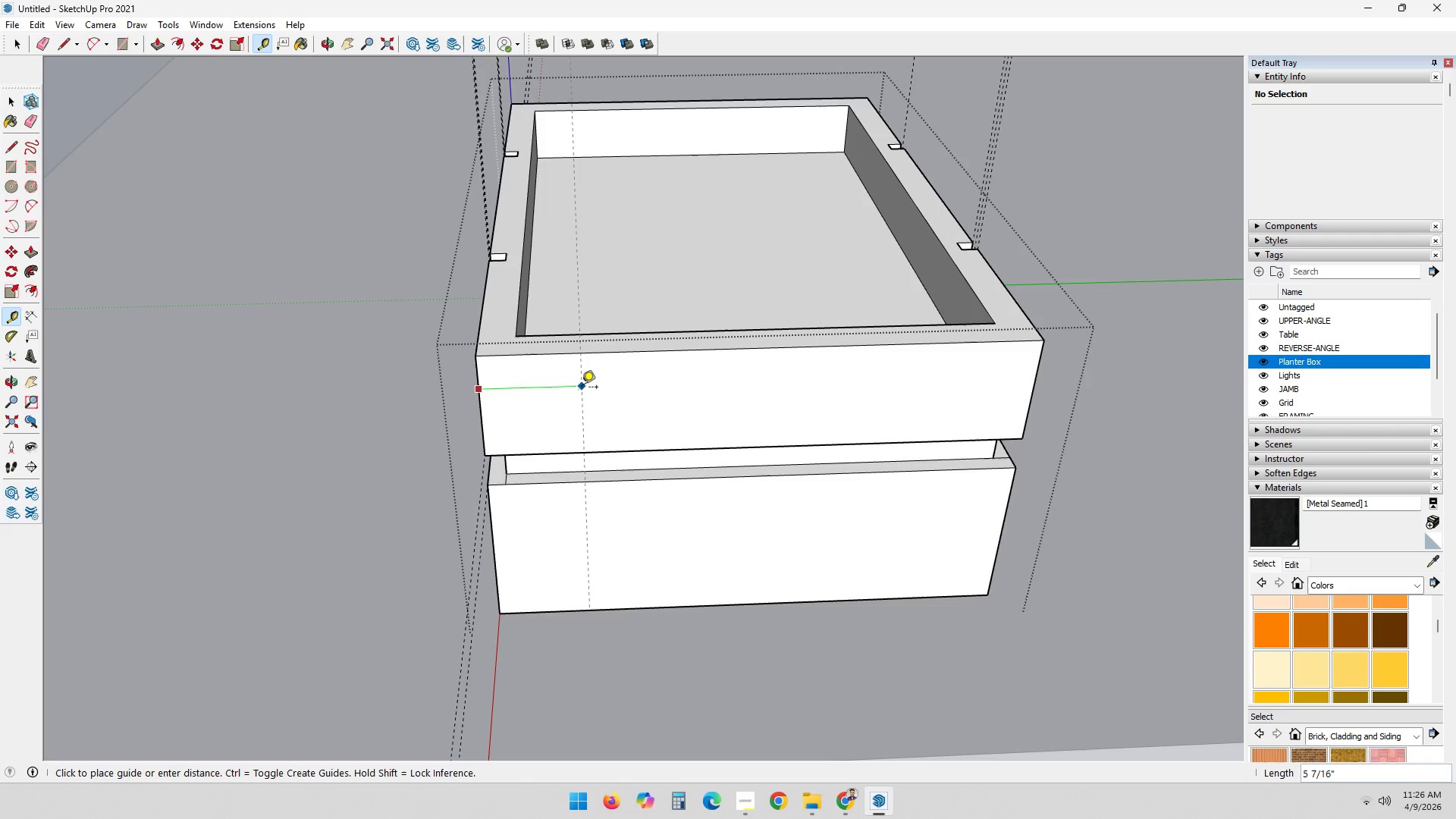 
key(1)
 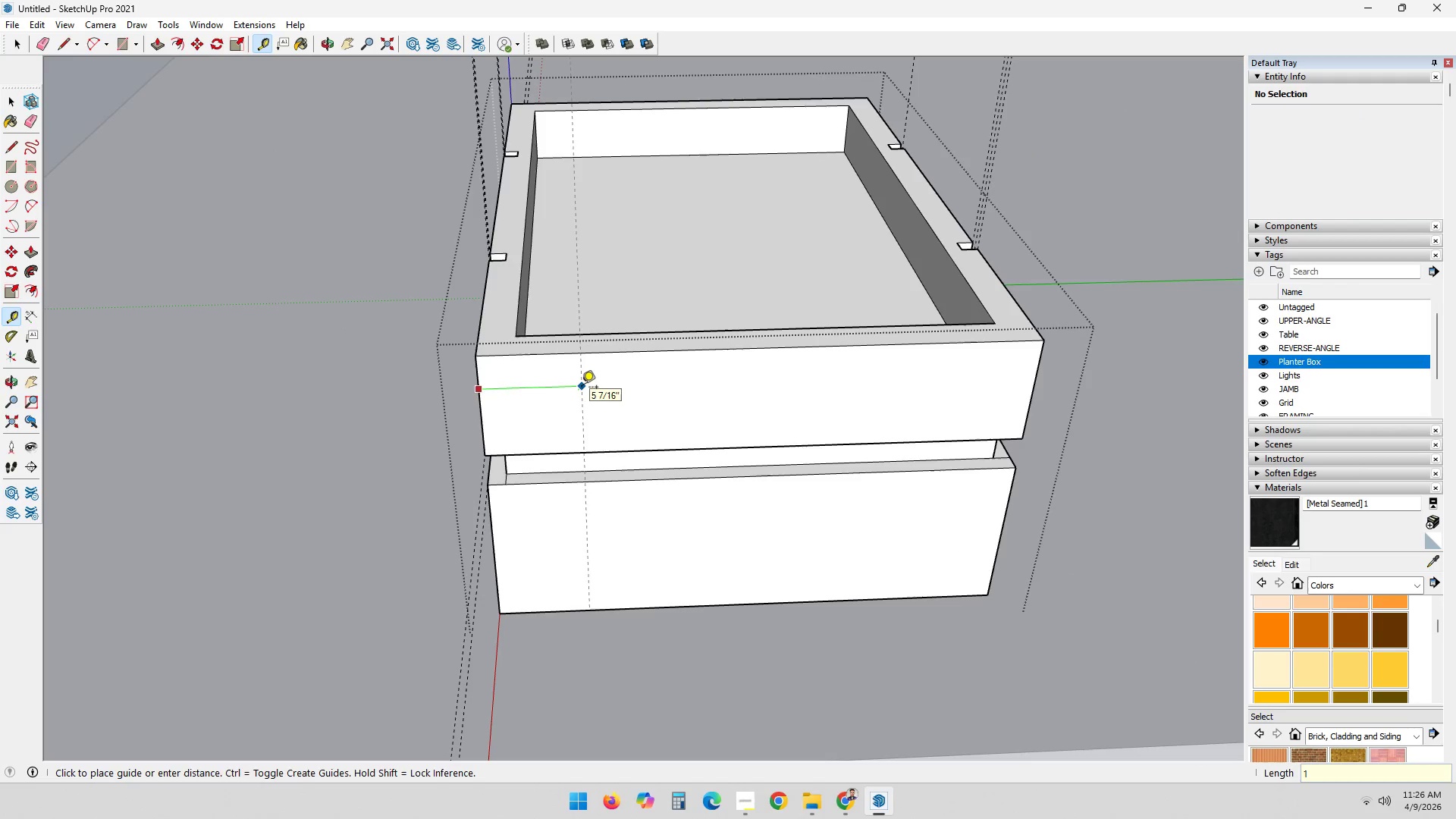 
key(Quote)
 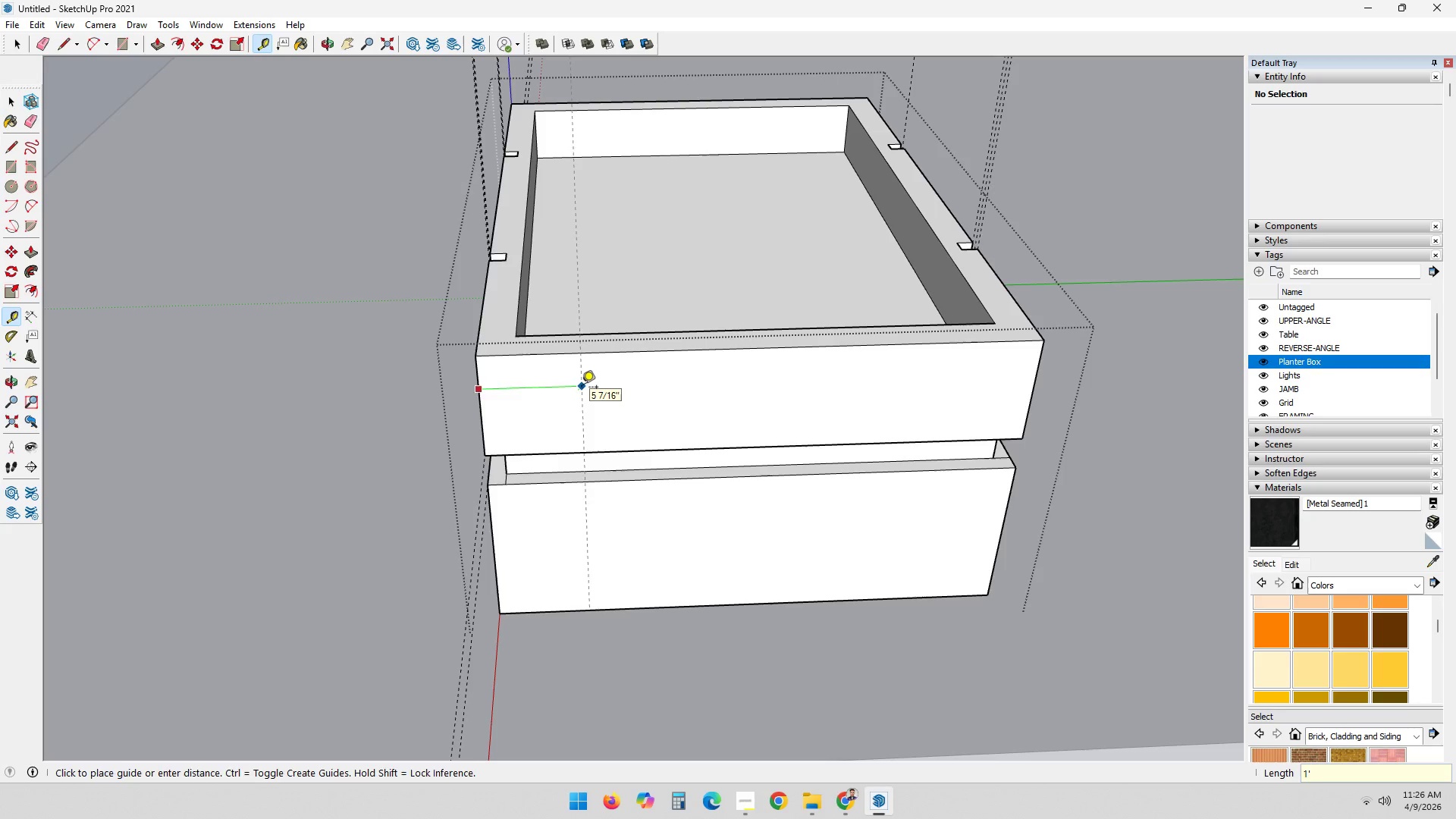 
key(Enter)
 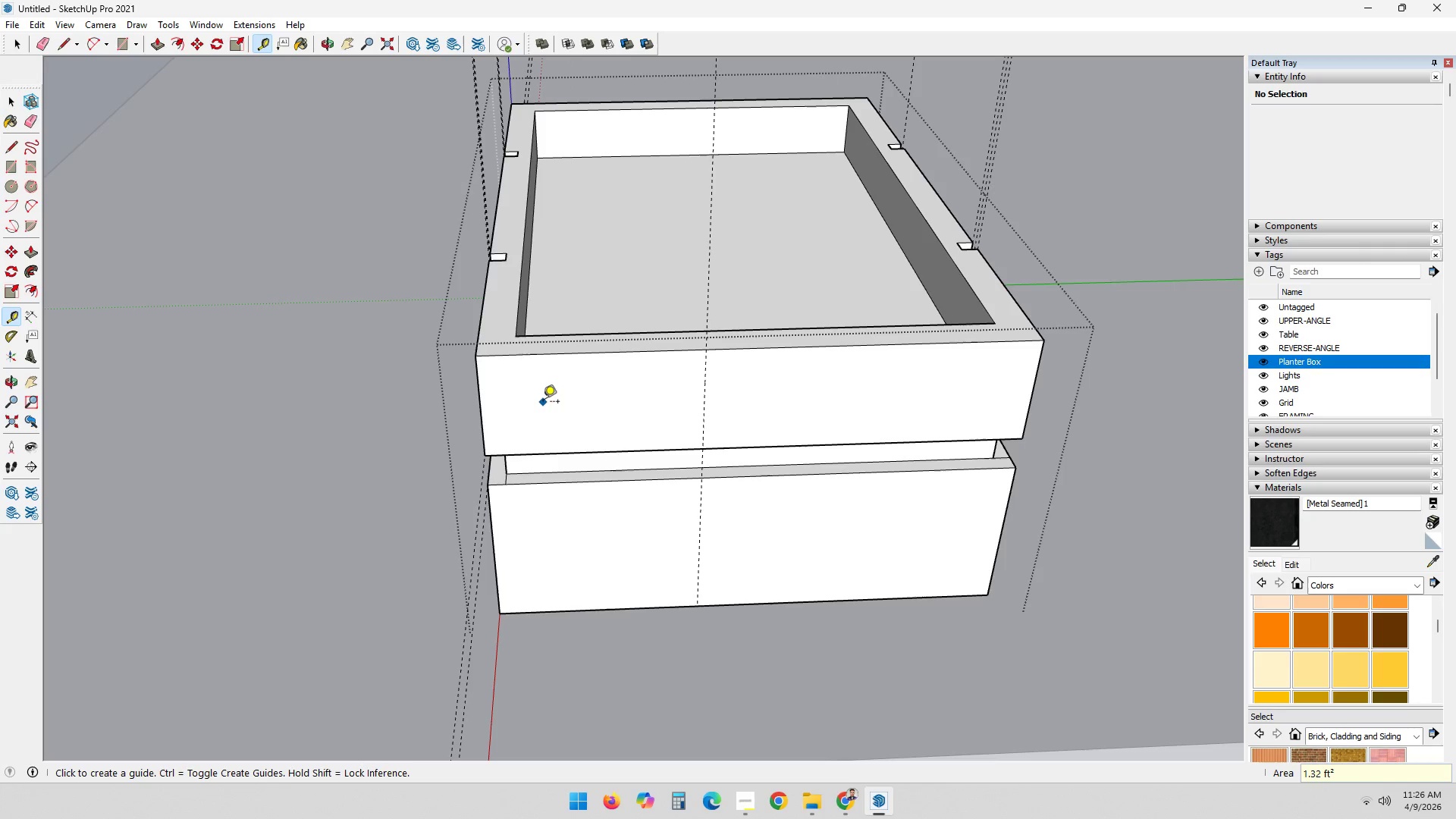 
key(Control+ControlLeft)
 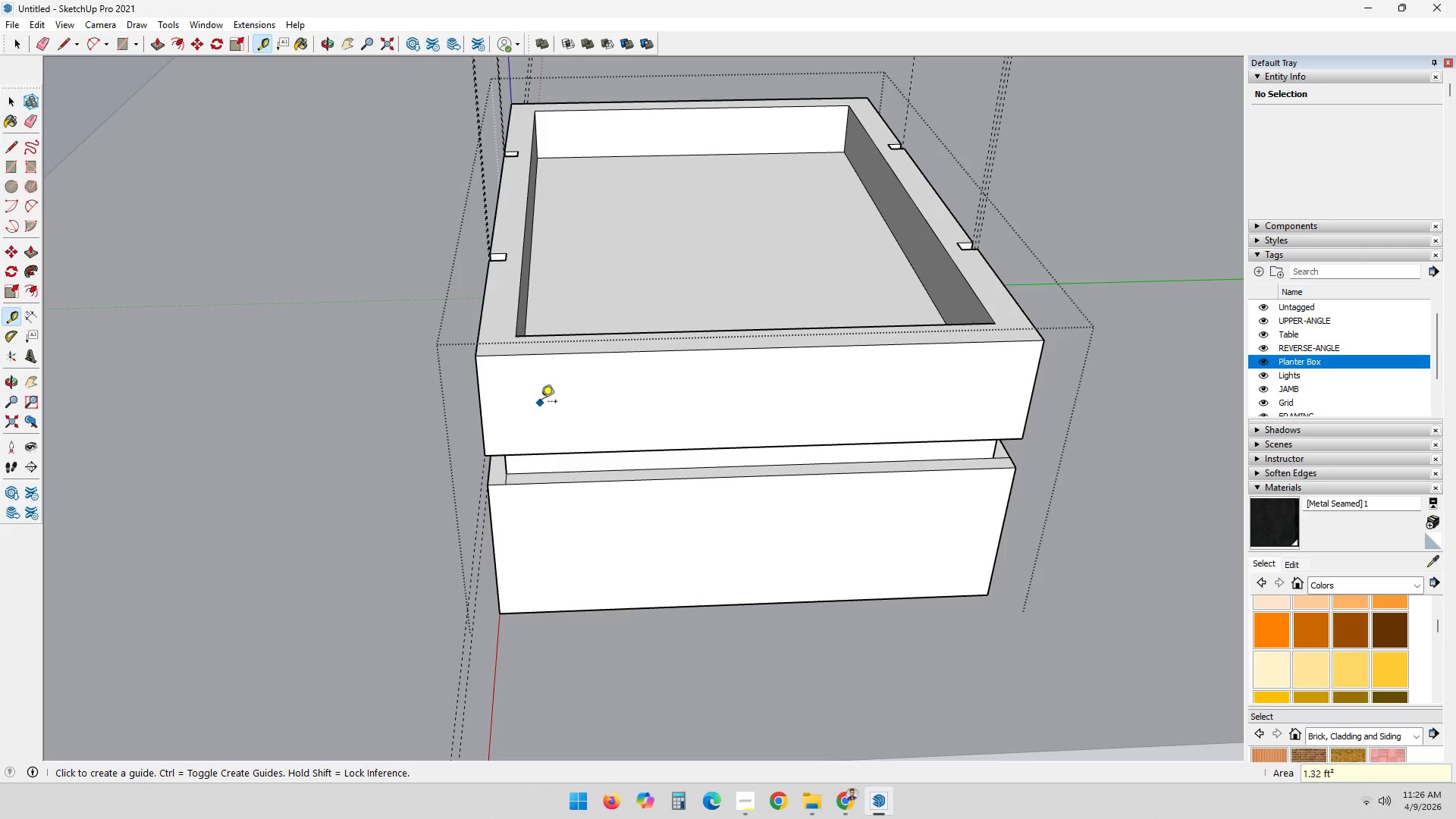 
key(Control+Z)
 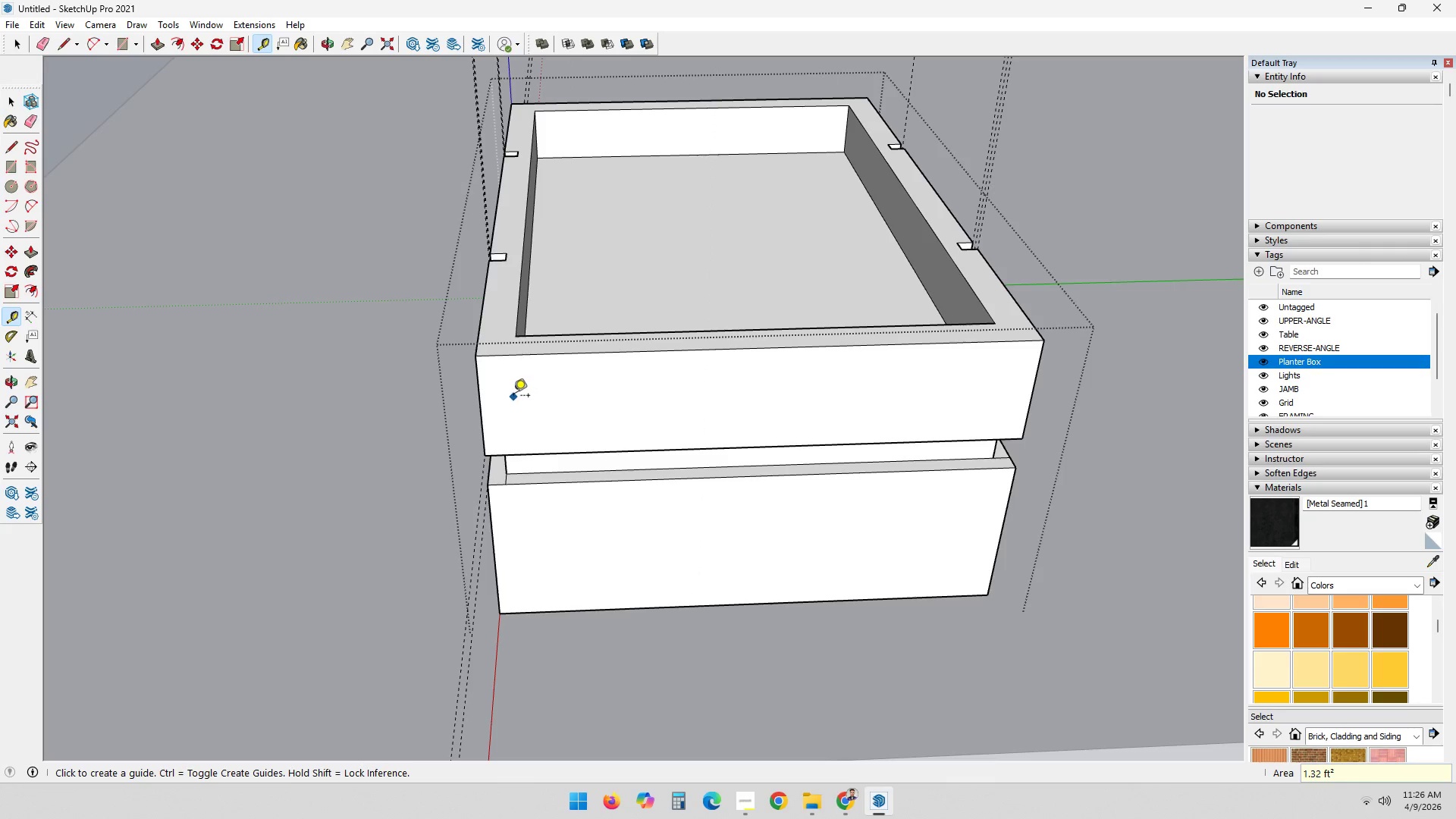 
key(1)
 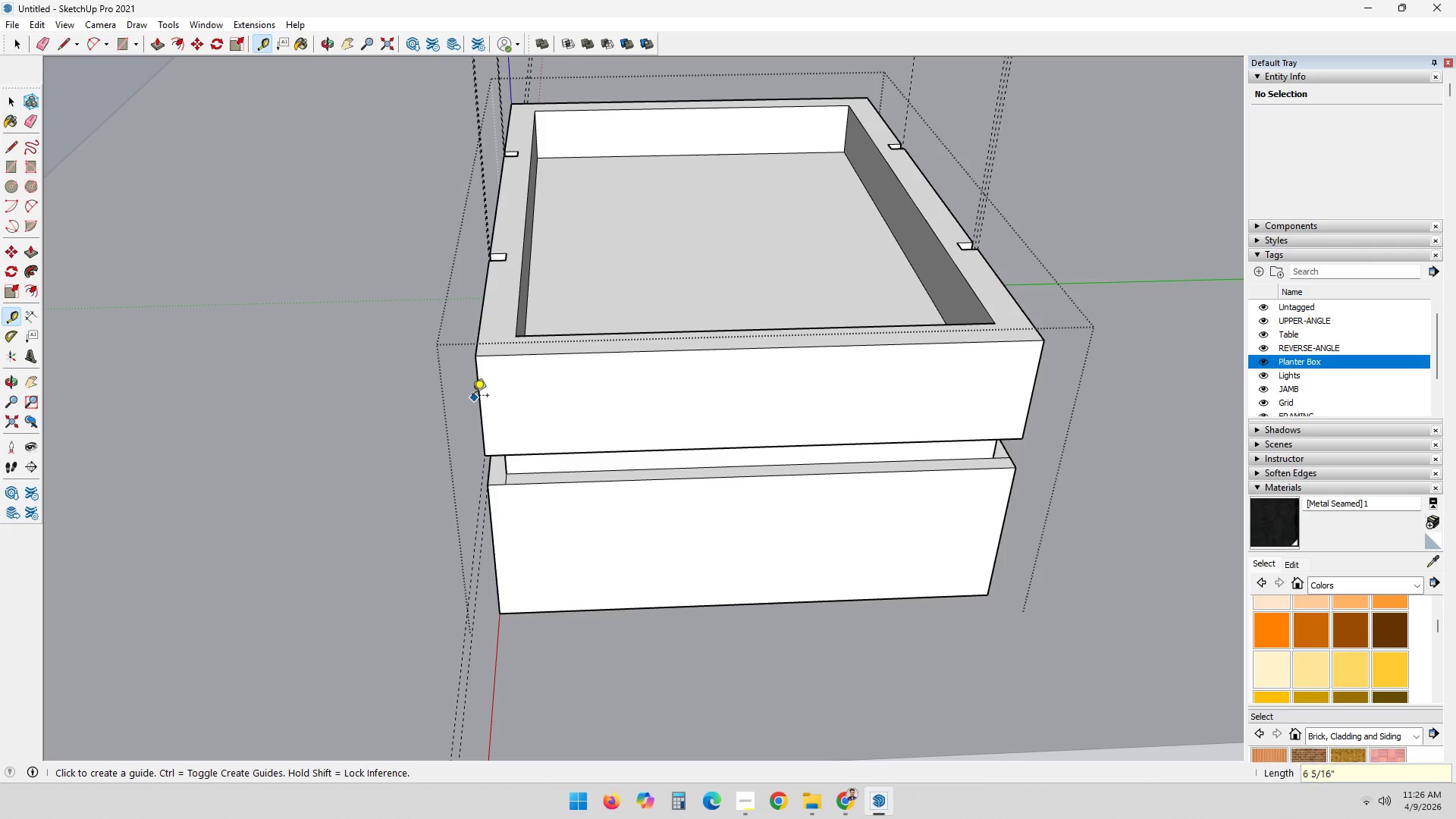 
left_click([479, 396])
 